 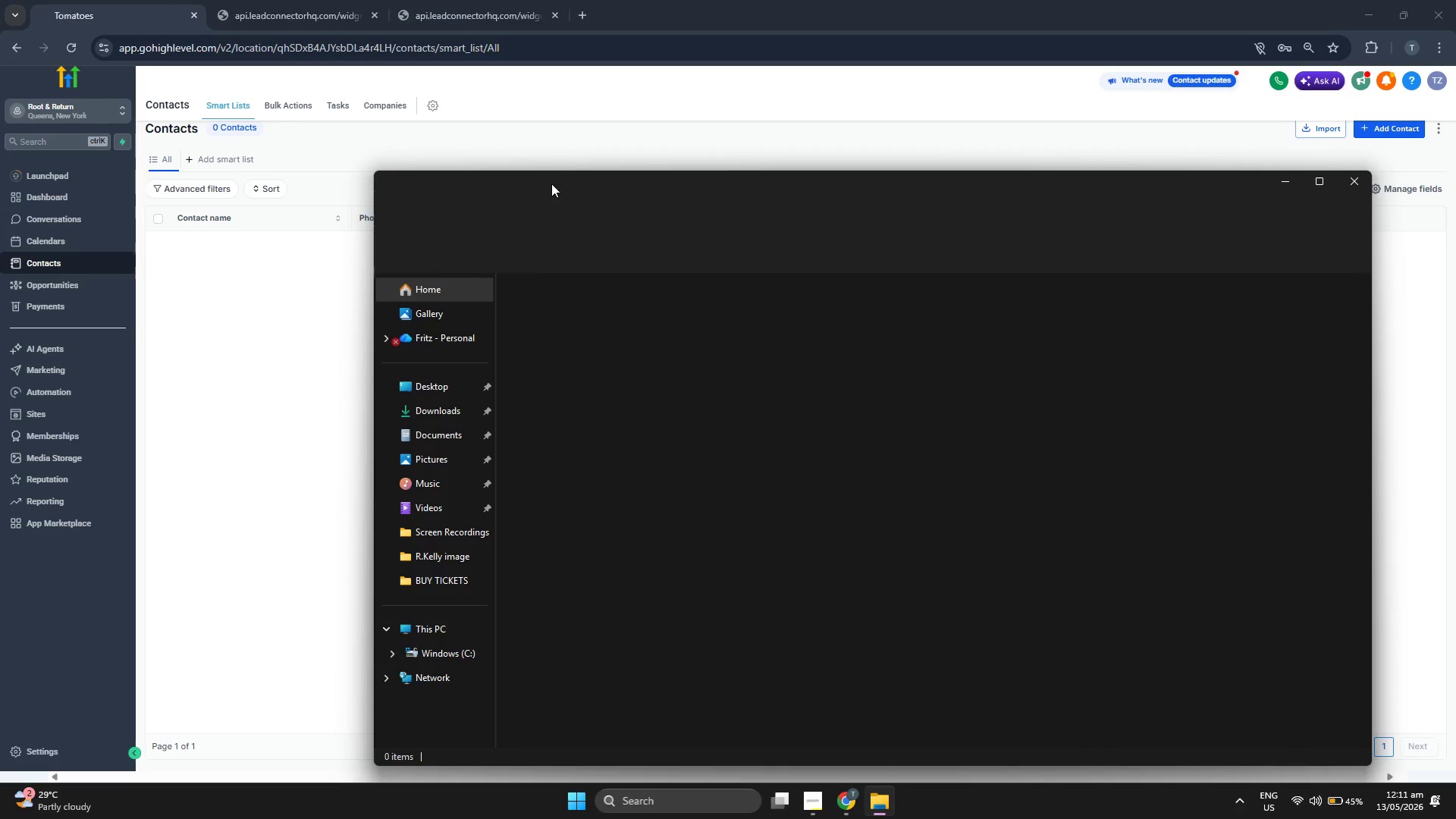 
left_click_drag(start_coordinate=[555, 182], to_coordinate=[434, 183])
 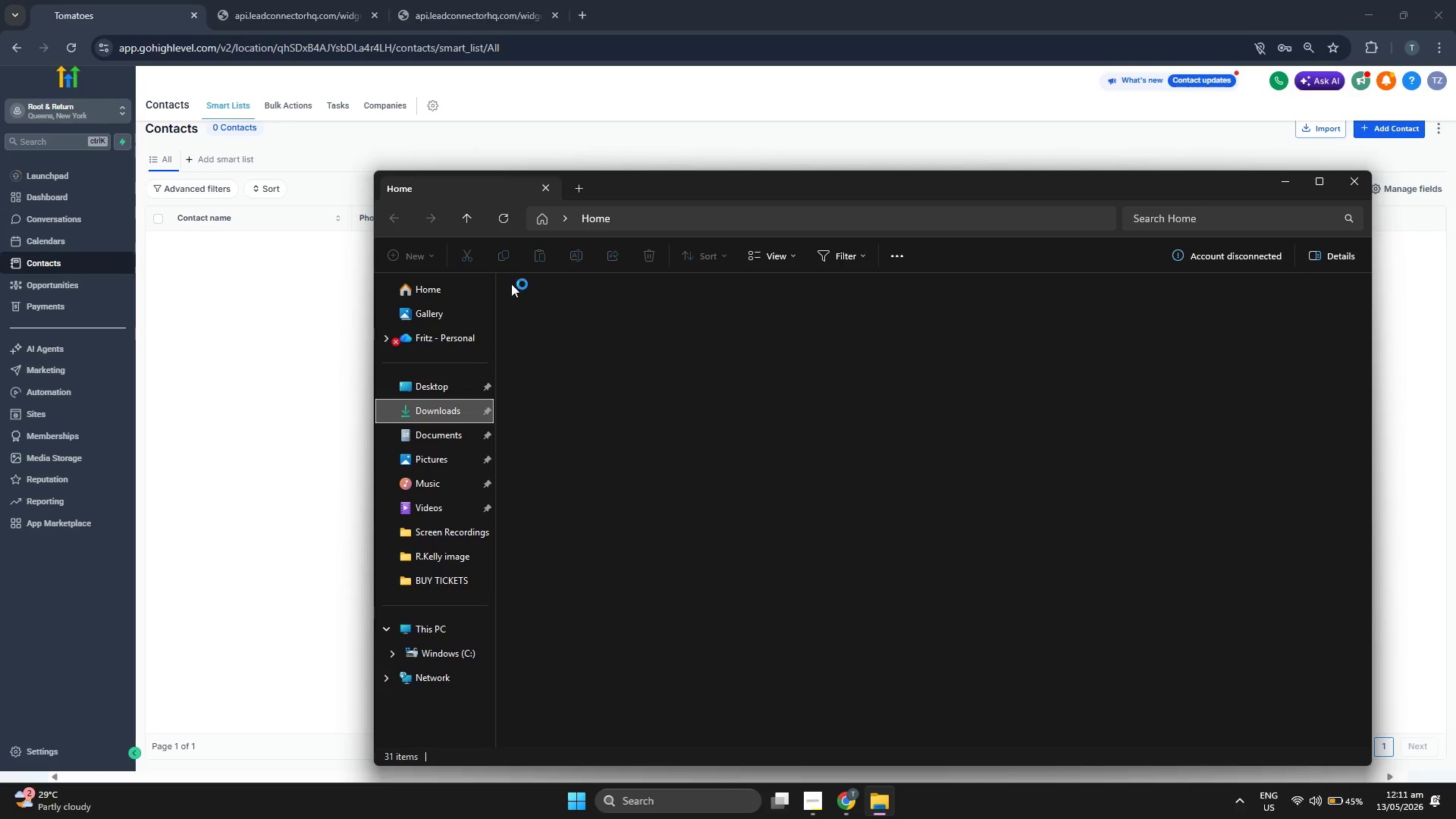 
left_click_drag(start_coordinate=[698, 186], to_coordinate=[526, 166])
 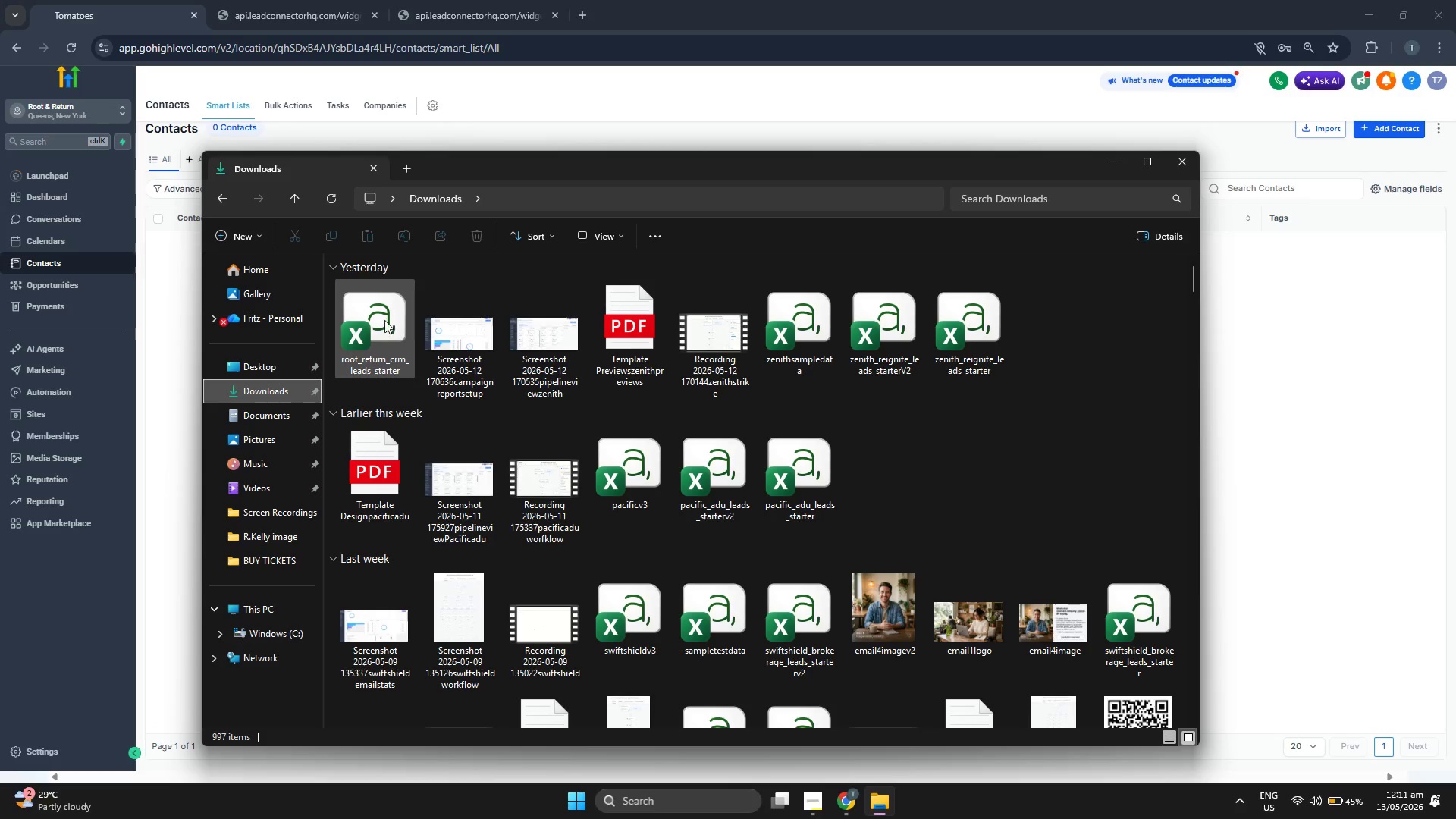 
double_click([382, 320])
 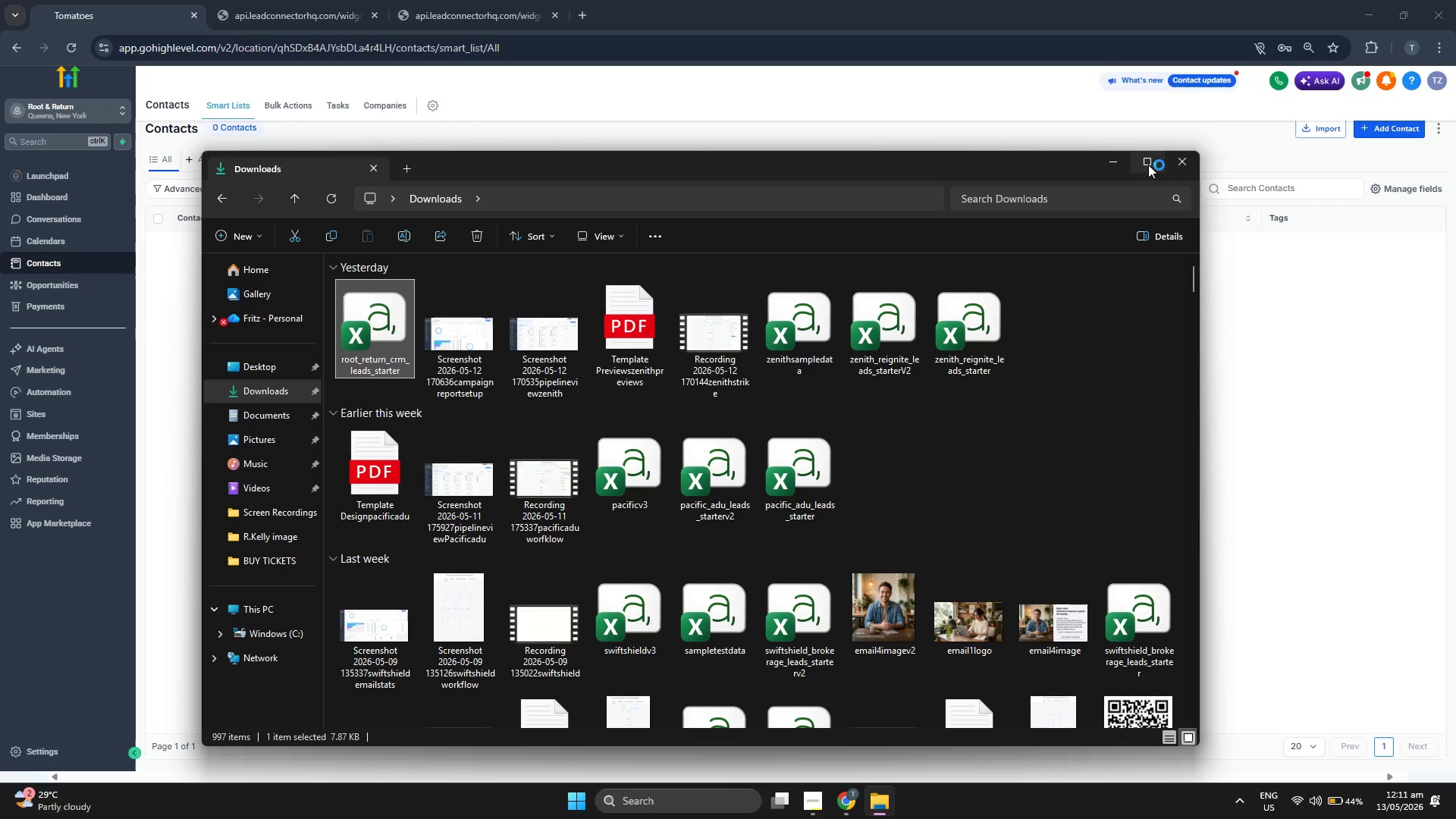 
left_click([1124, 156])
 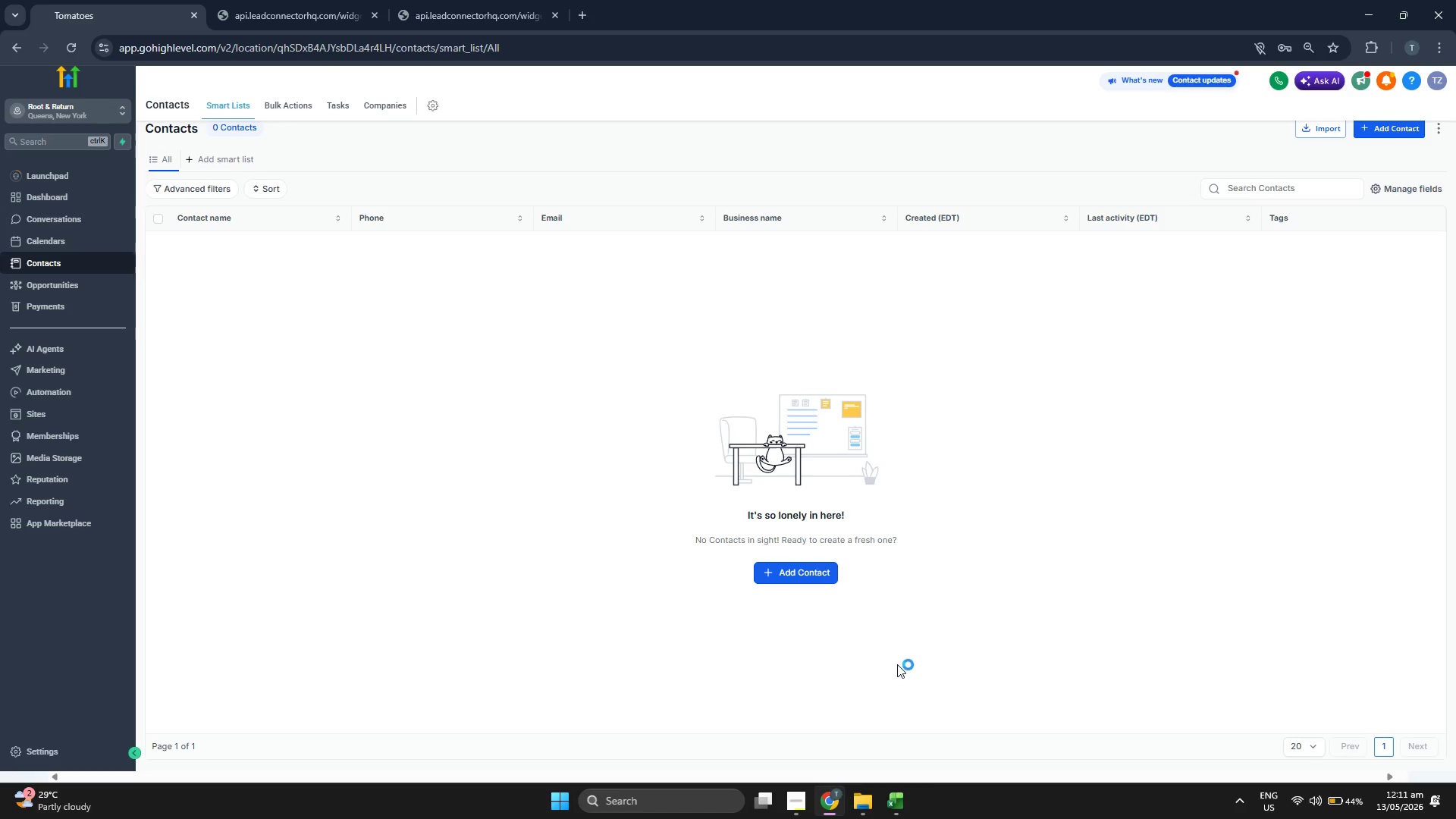 
wait(12.06)
 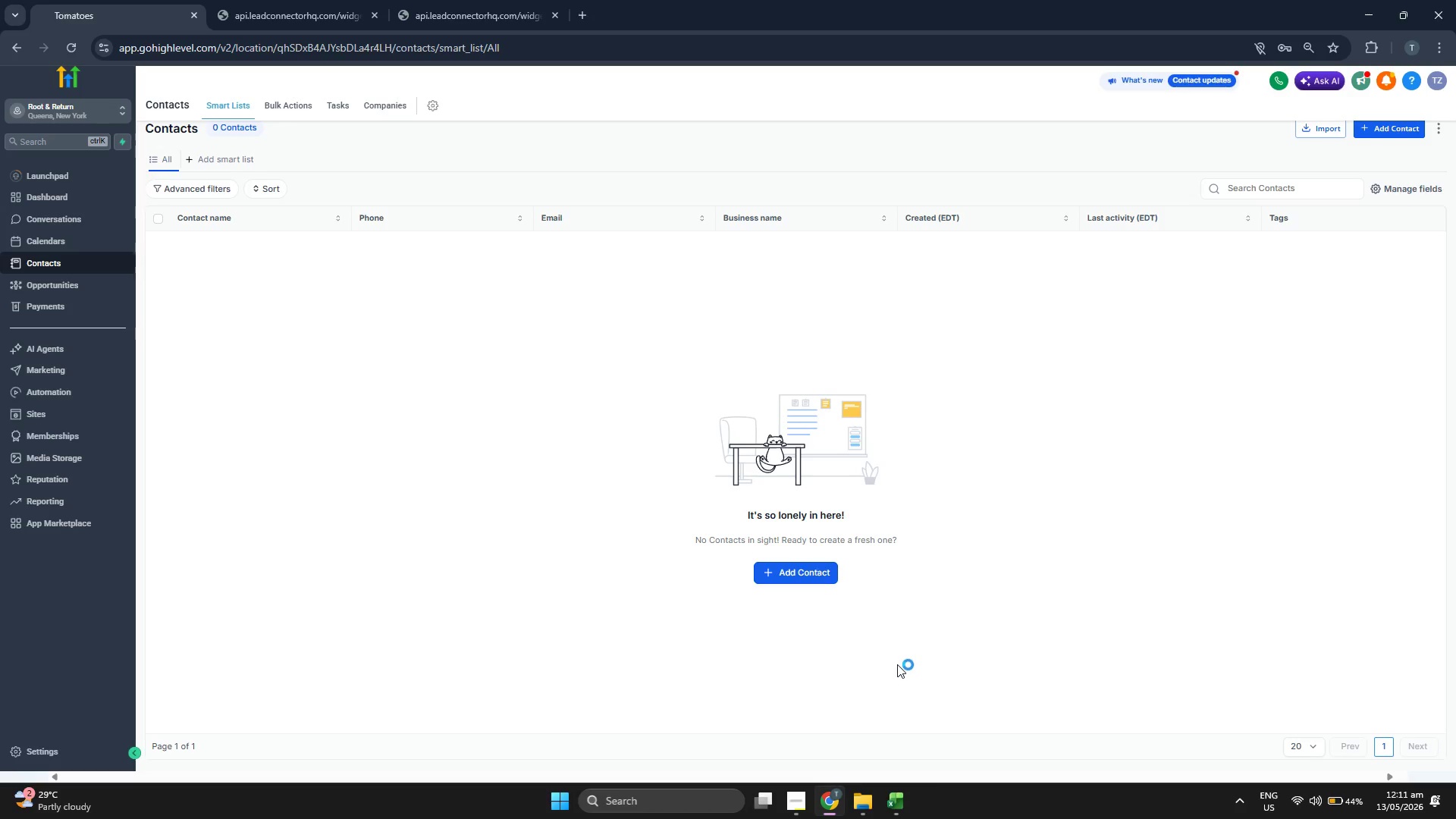 
left_click_drag(start_coordinate=[819, 64], to_coordinate=[959, 157])
 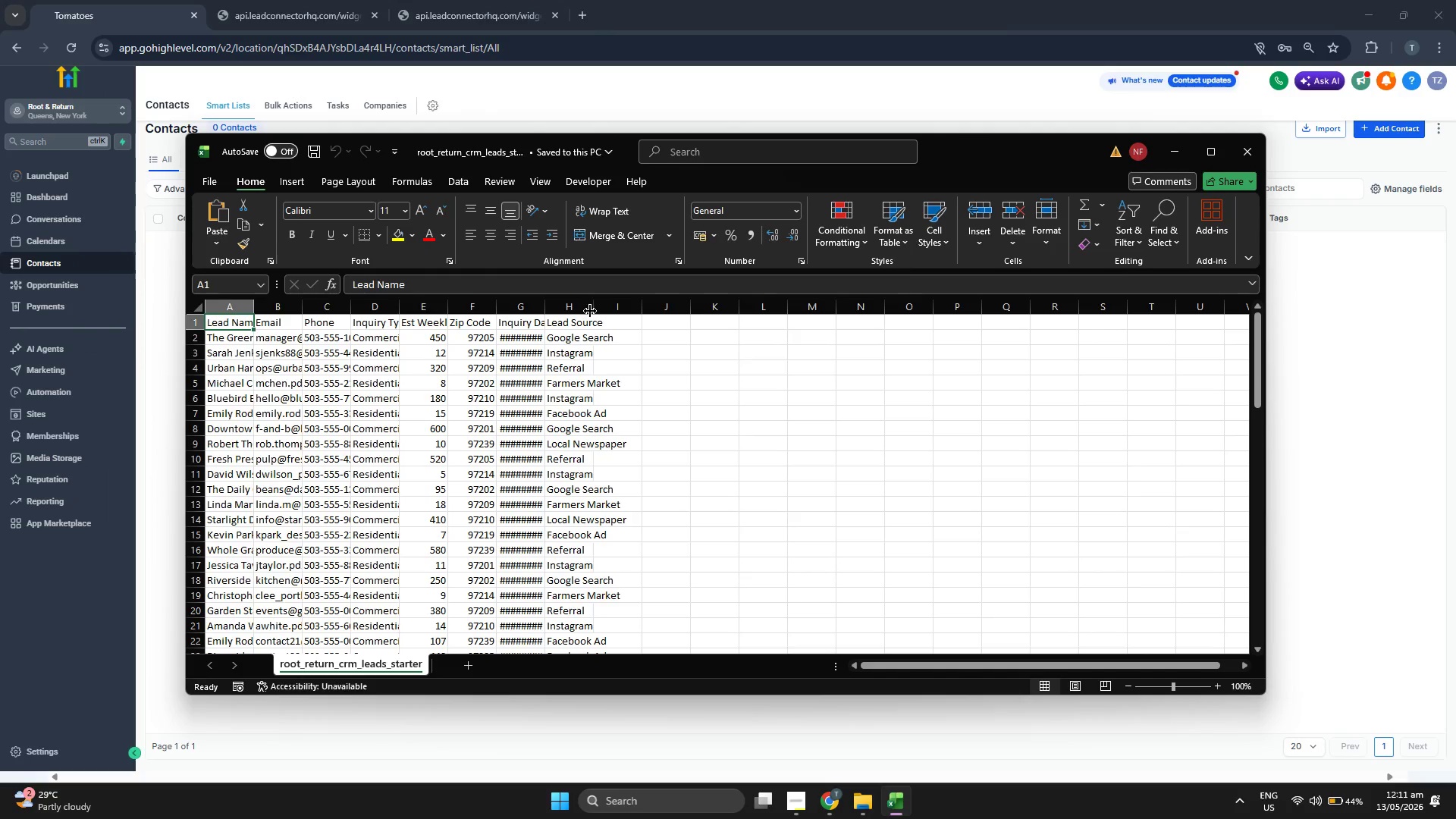 
left_click_drag(start_coordinate=[592, 310], to_coordinate=[618, 307])
 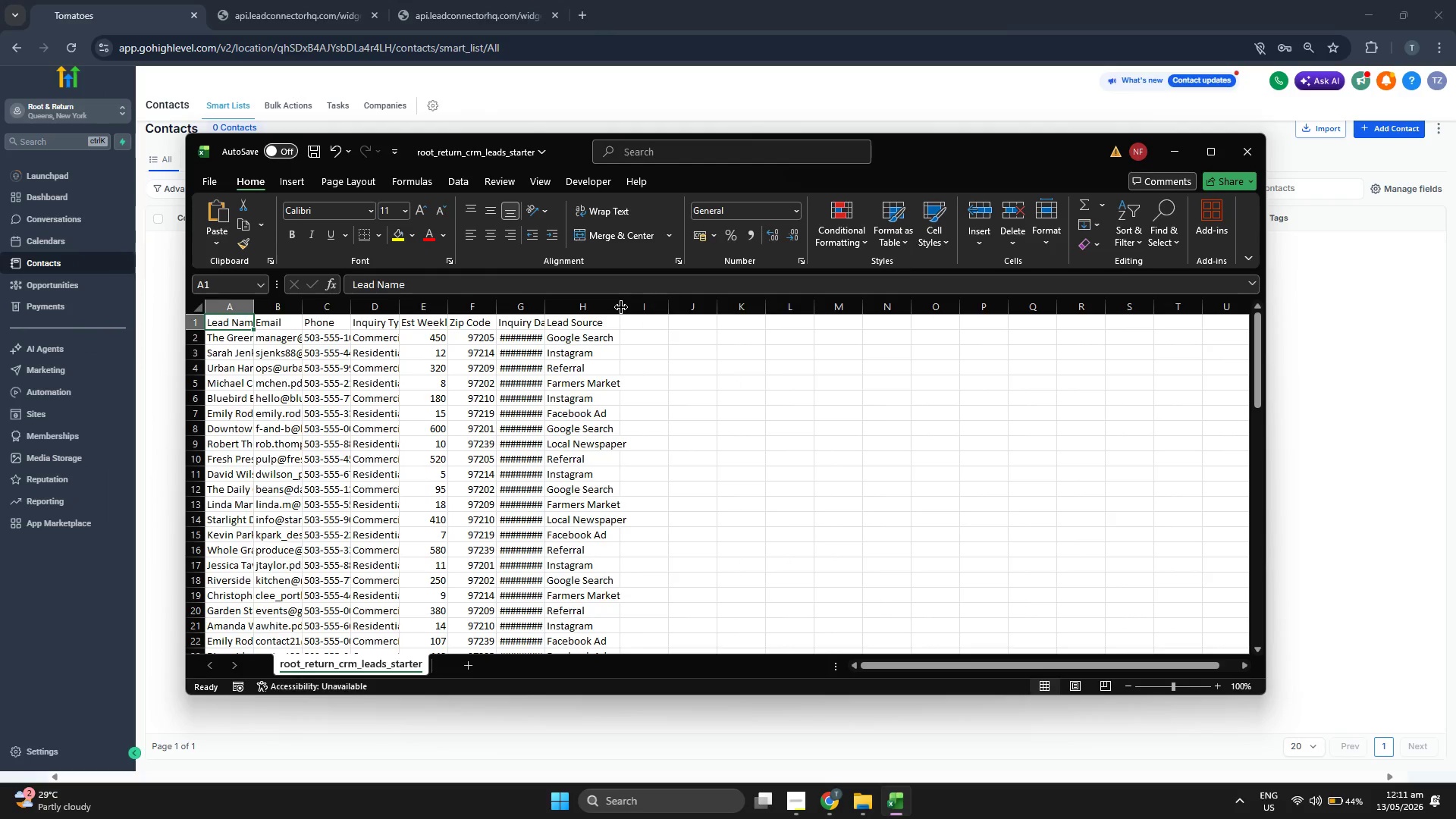 
left_click_drag(start_coordinate=[621, 307], to_coordinate=[635, 306])
 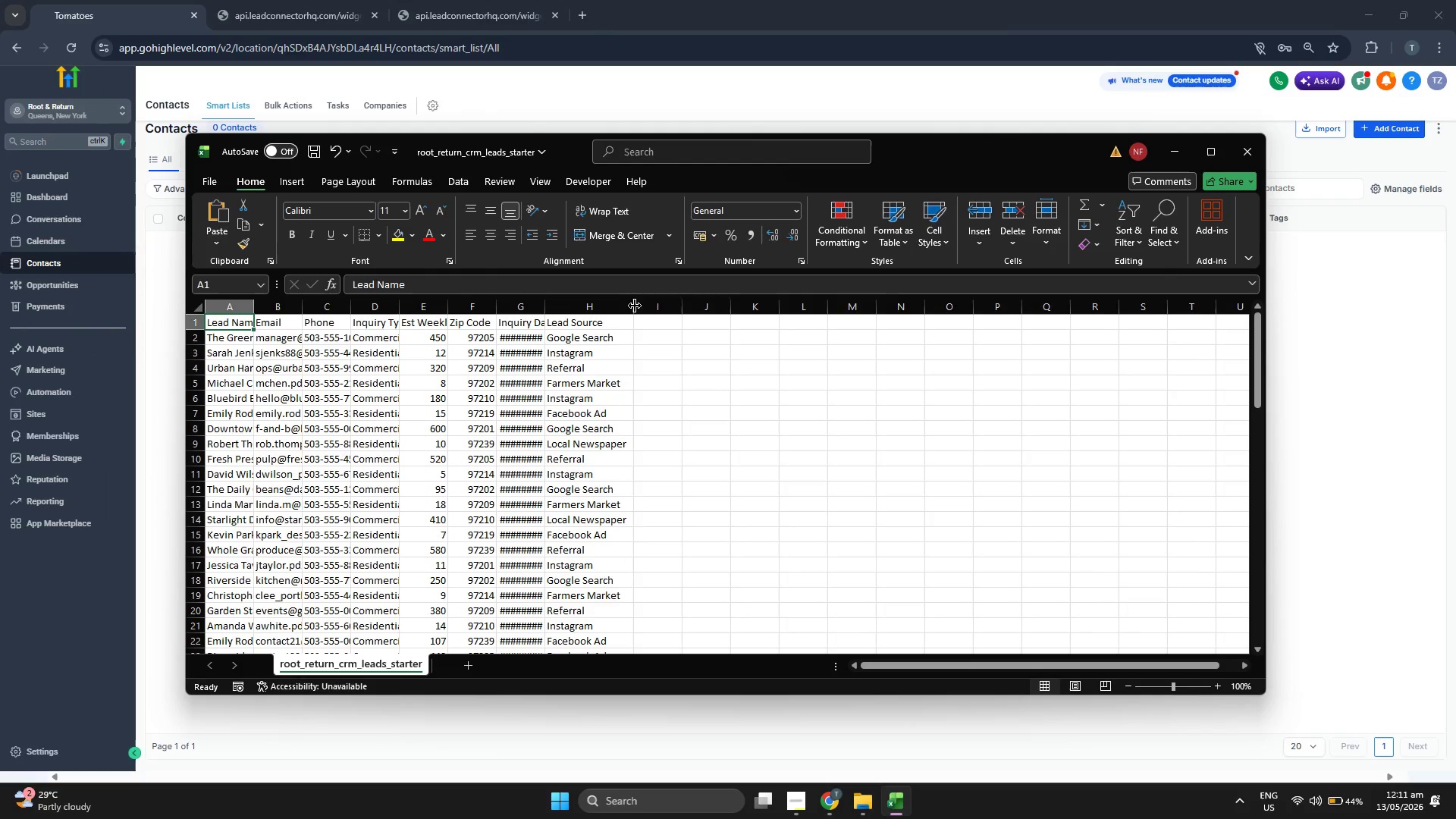 
left_click_drag(start_coordinate=[635, 306], to_coordinate=[661, 303])
 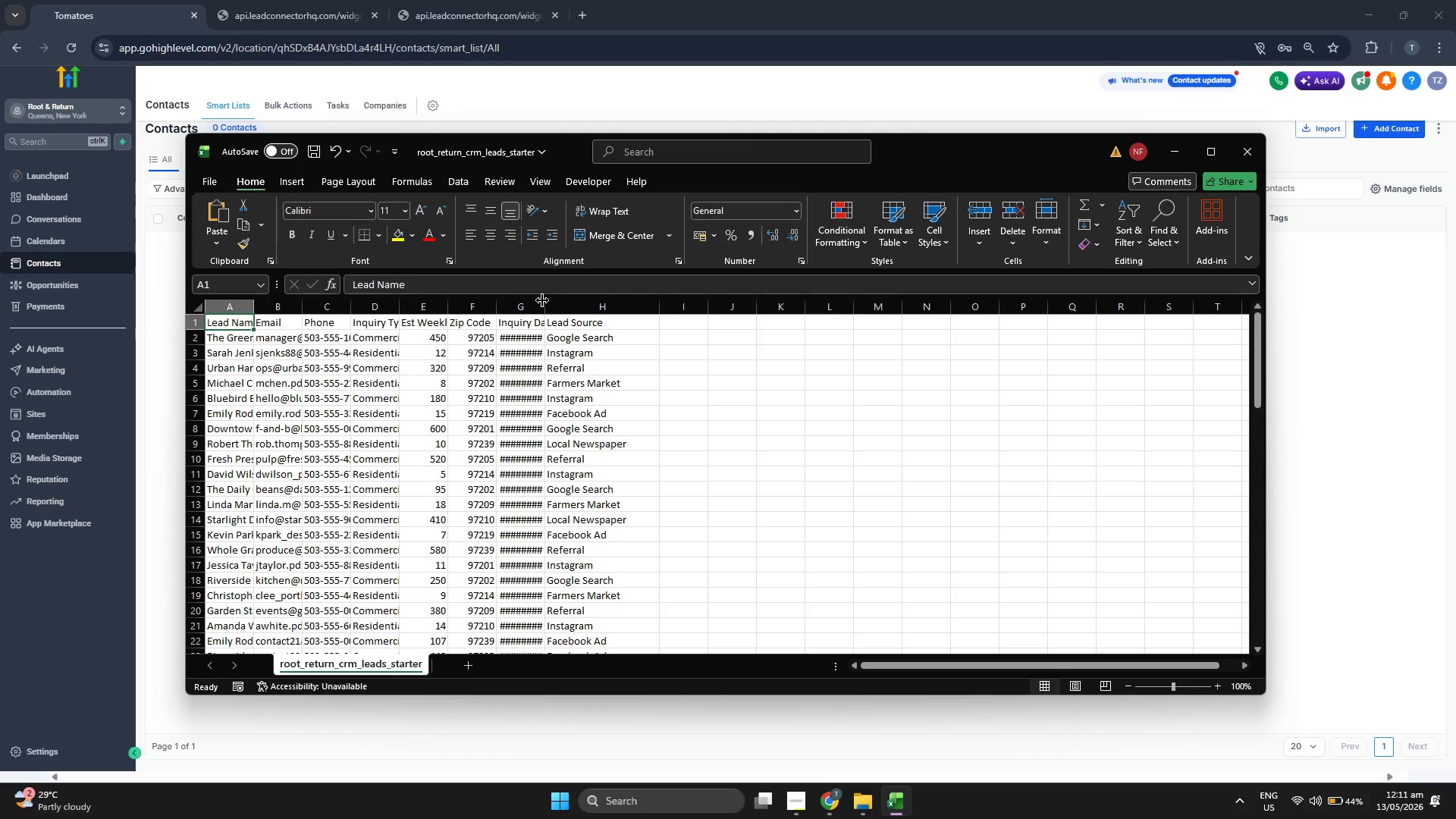 
left_click_drag(start_coordinate=[545, 304], to_coordinate=[580, 304])
 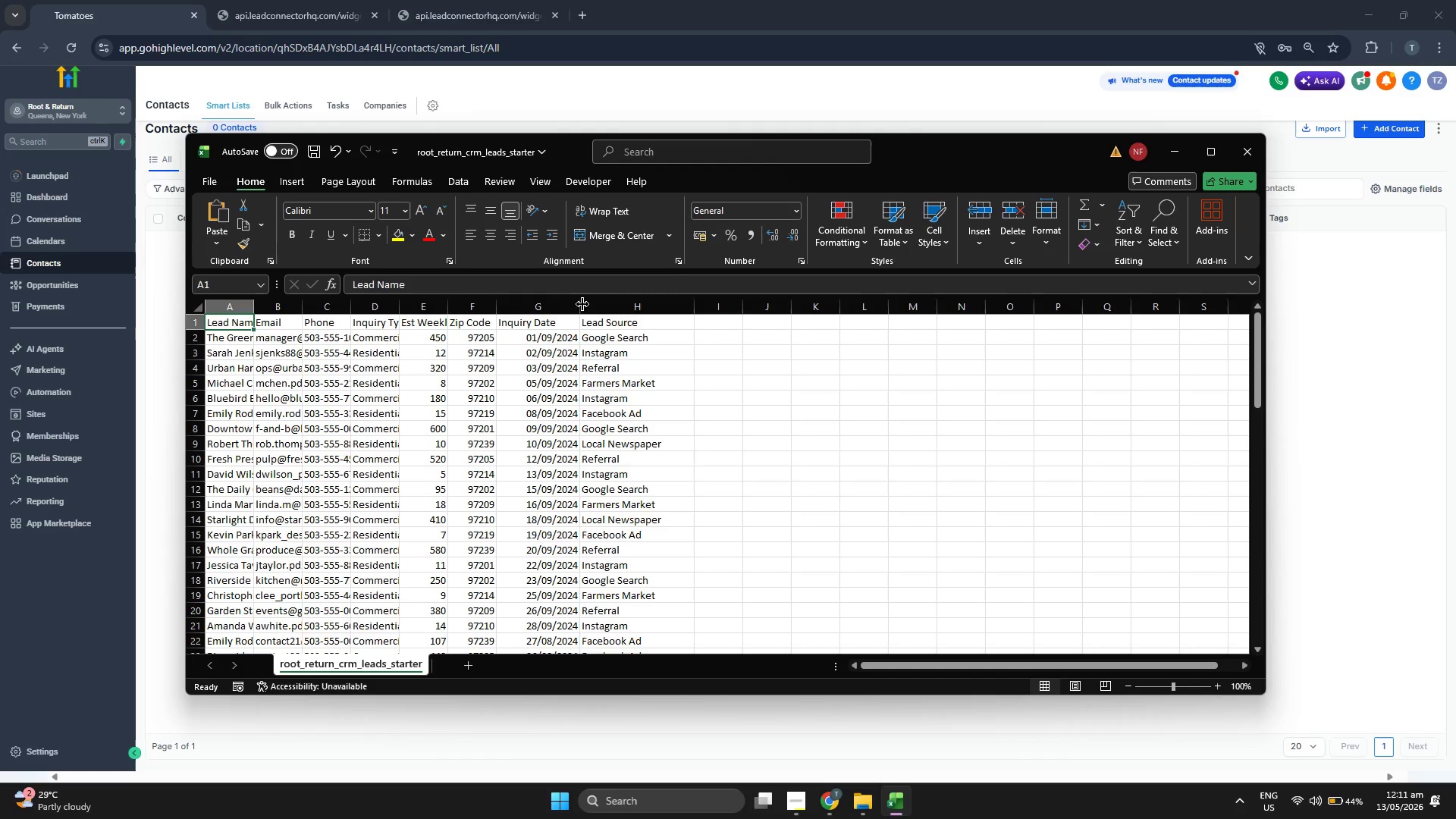 
left_click_drag(start_coordinate=[582, 304], to_coordinate=[611, 304])
 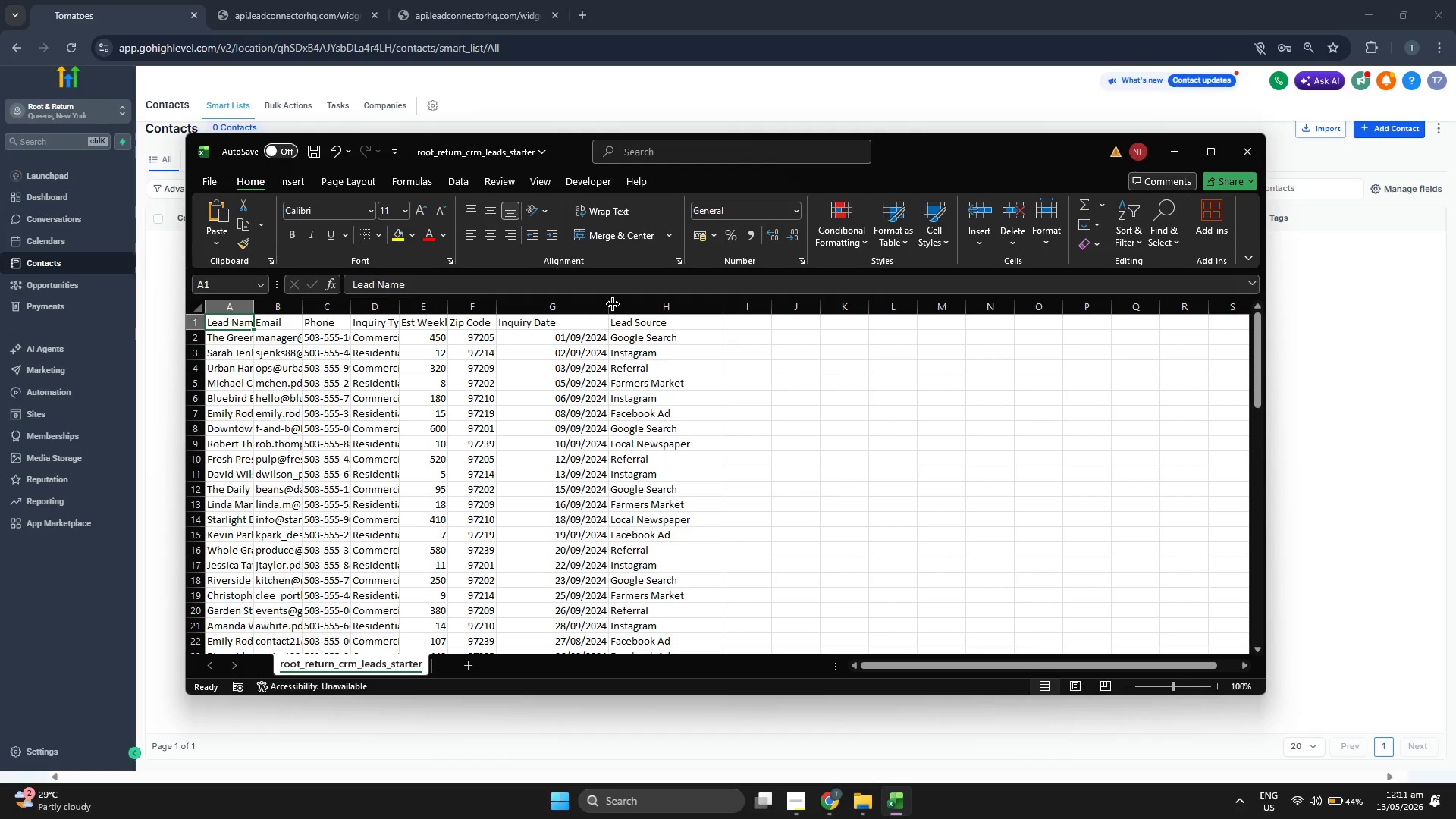 
left_click_drag(start_coordinate=[613, 304], to_coordinate=[607, 305])
 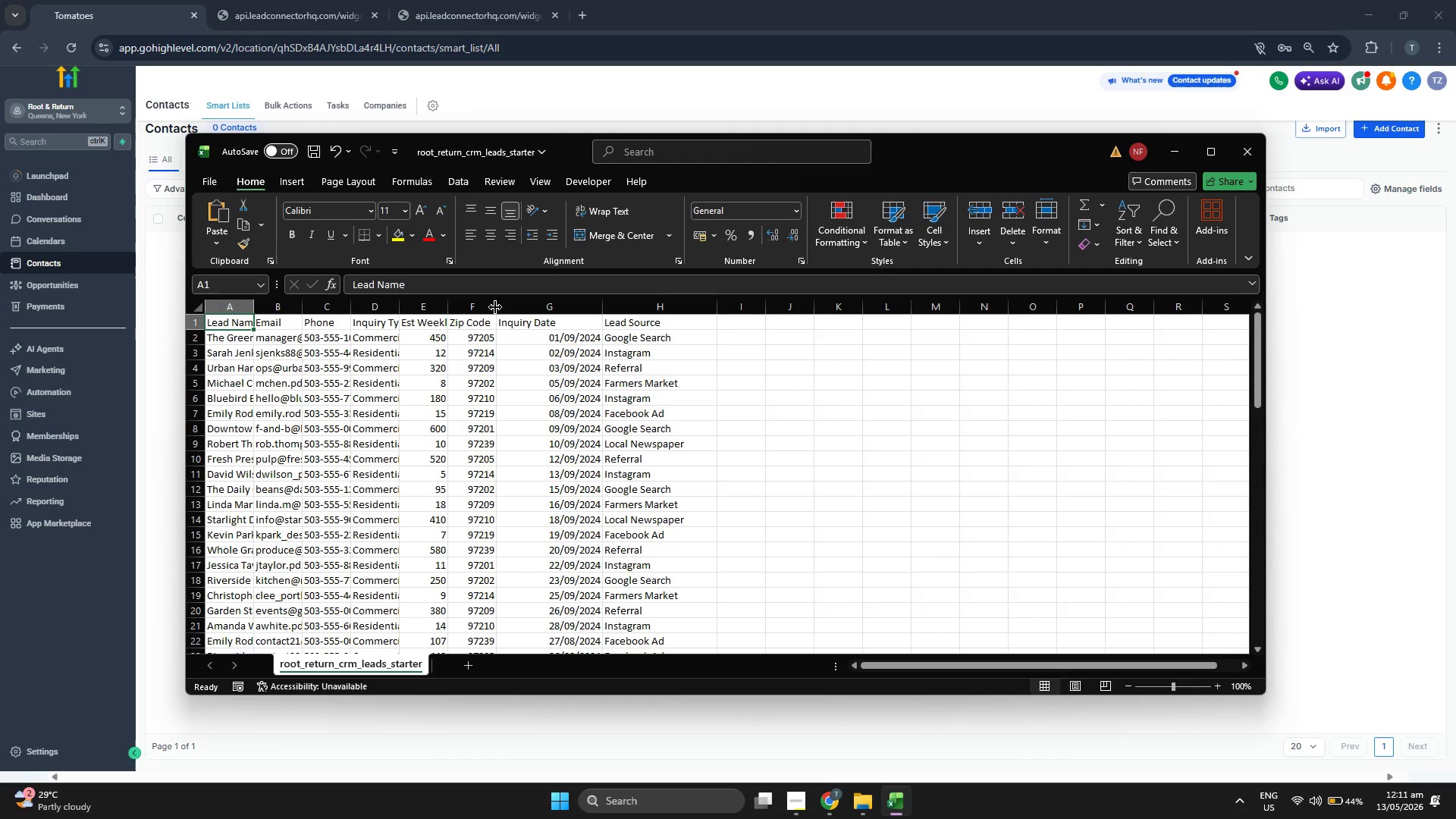 
left_click_drag(start_coordinate=[491, 308], to_coordinate=[516, 308])
 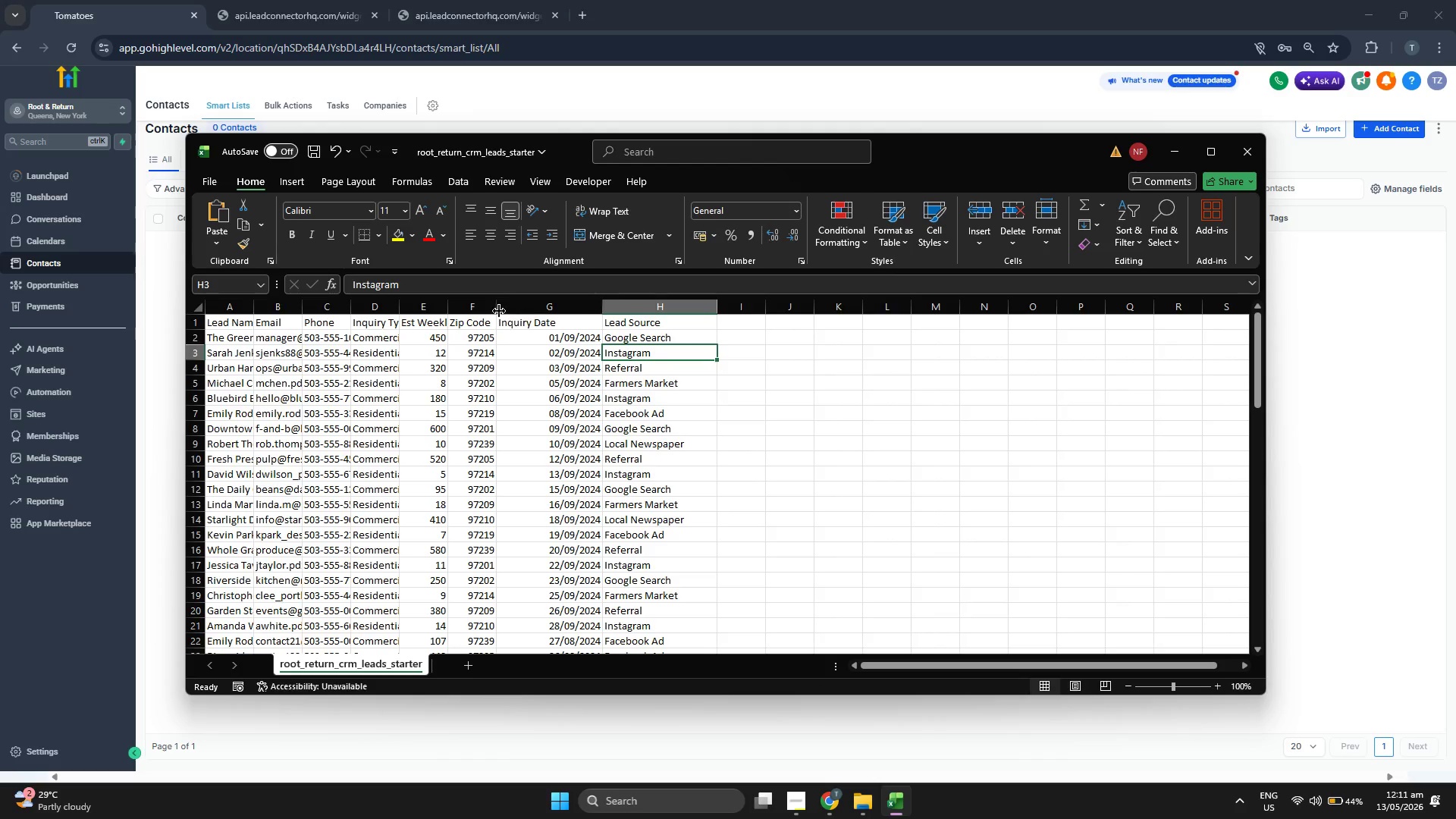 
left_click_drag(start_coordinate=[496, 309], to_coordinate=[524, 309])
 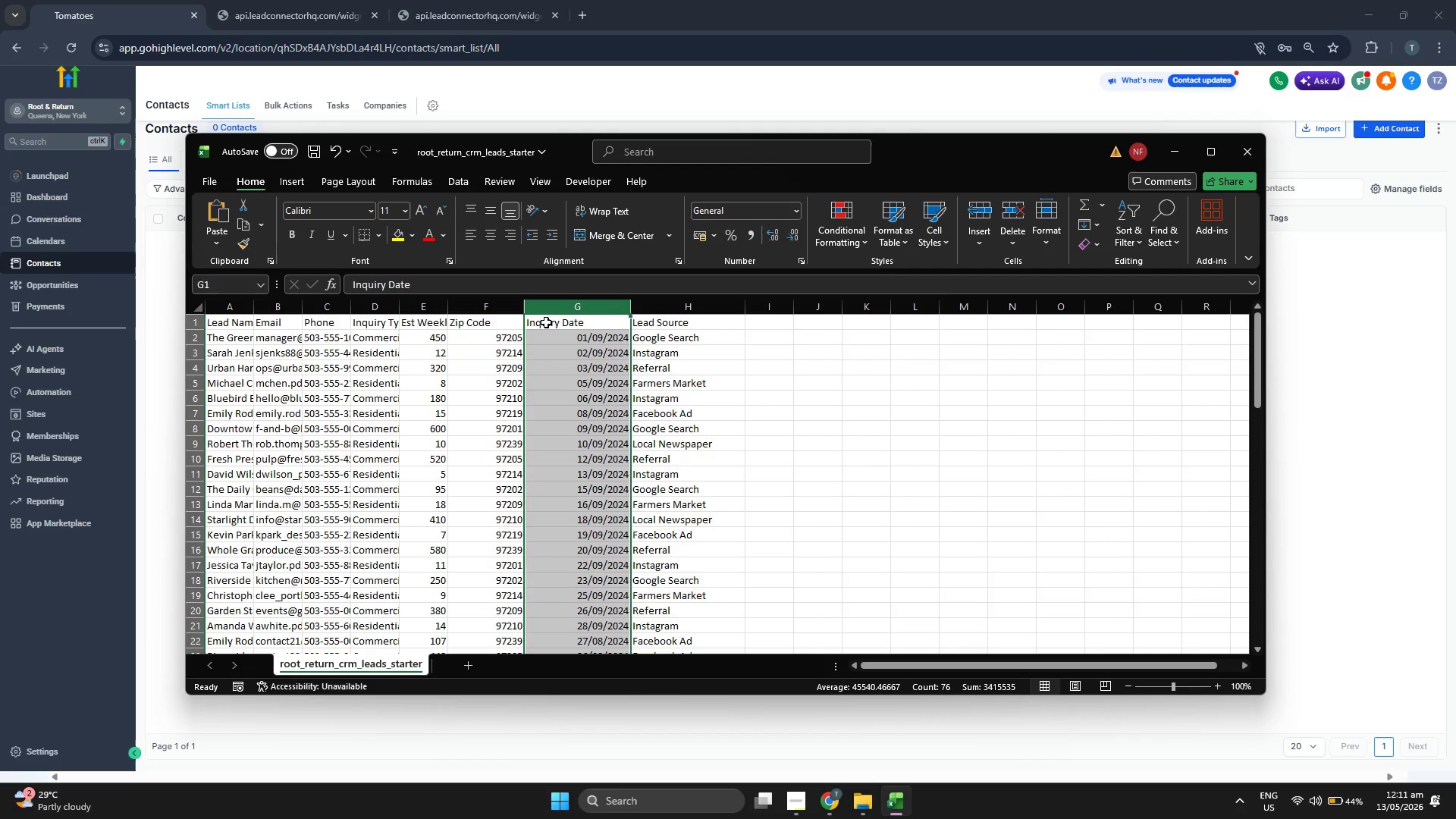 
left_click([670, 402])
 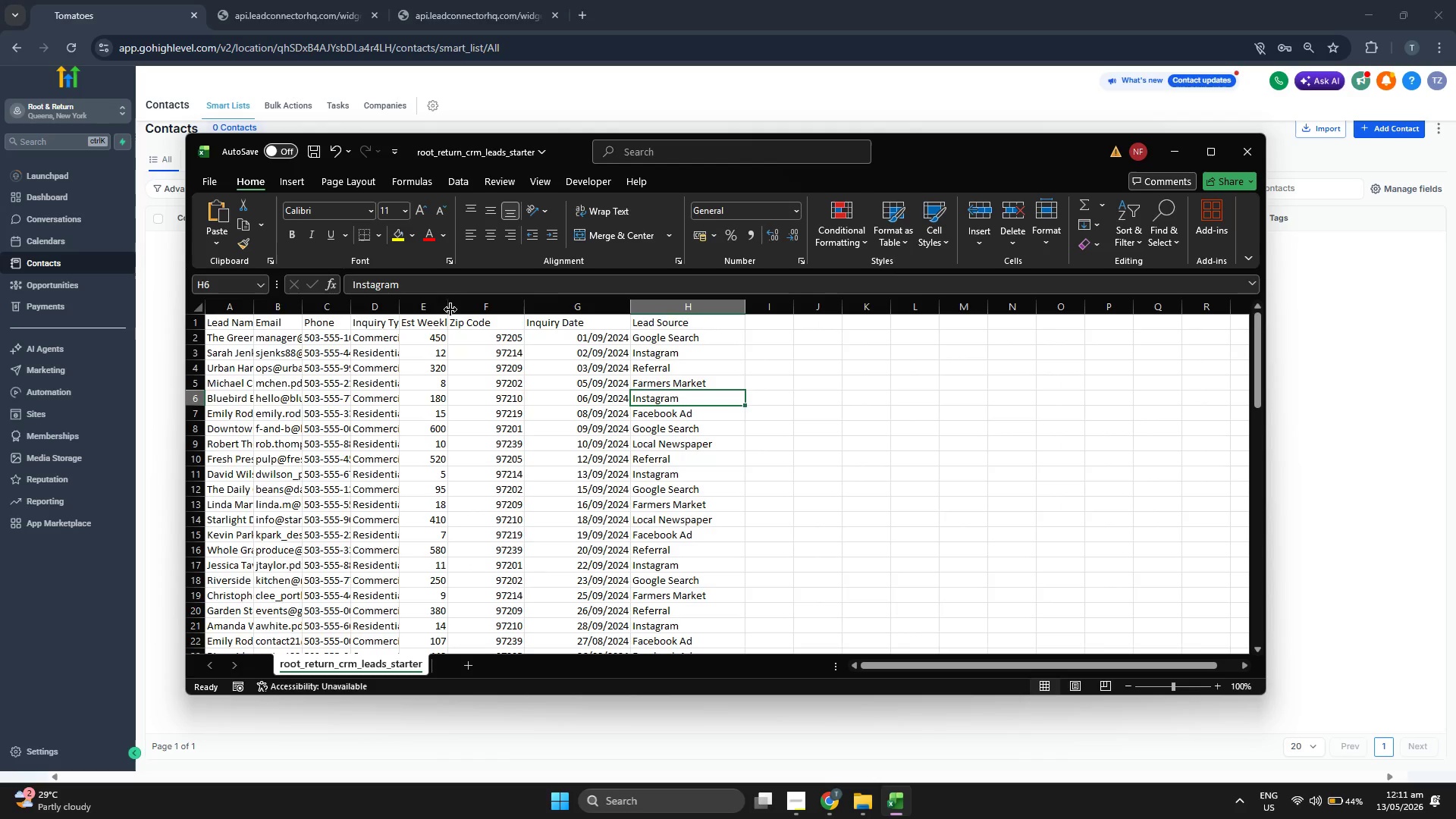 
left_click_drag(start_coordinate=[445, 305], to_coordinate=[464, 305])
 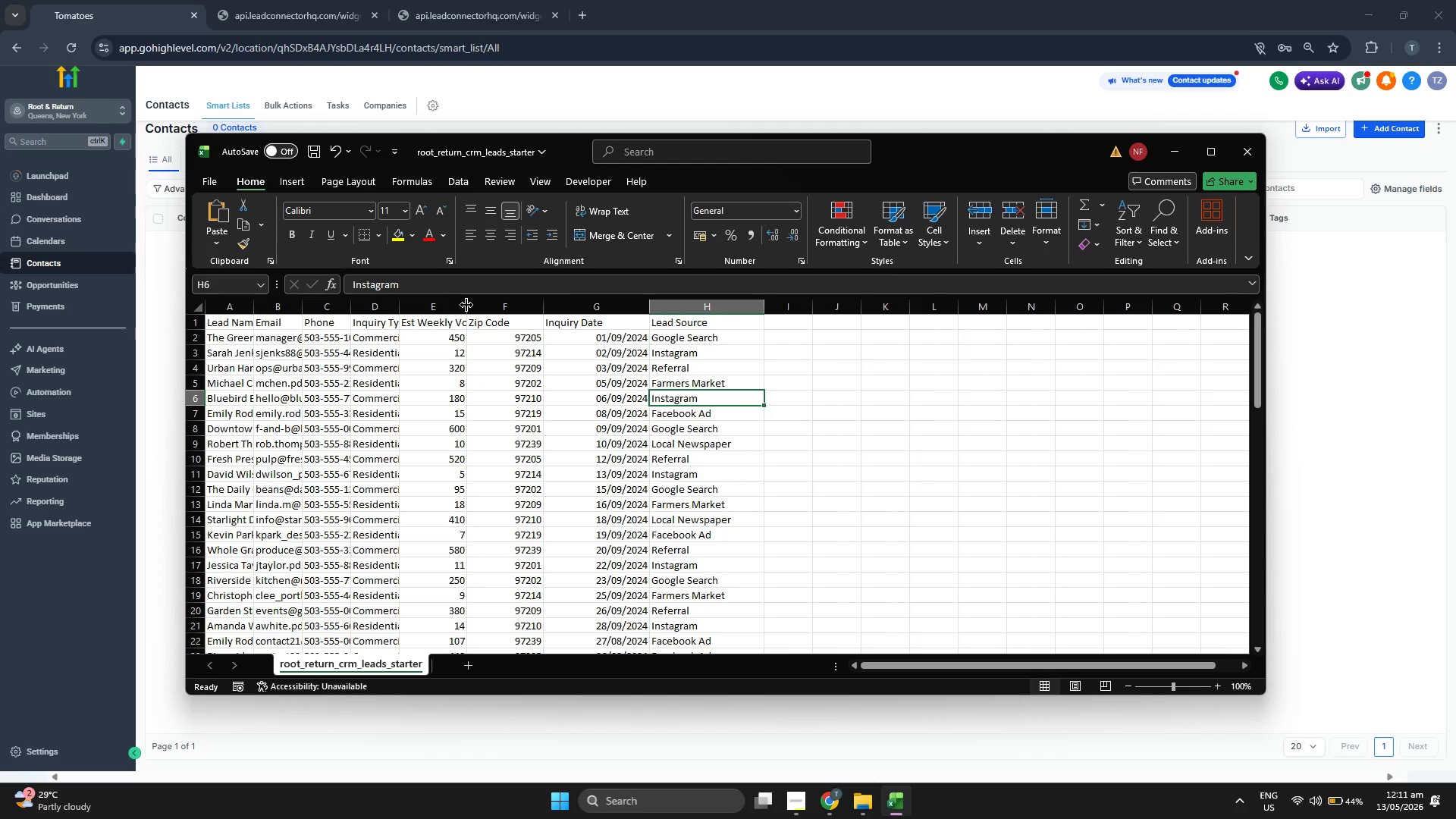 
left_click_drag(start_coordinate=[466, 305], to_coordinate=[481, 304])
 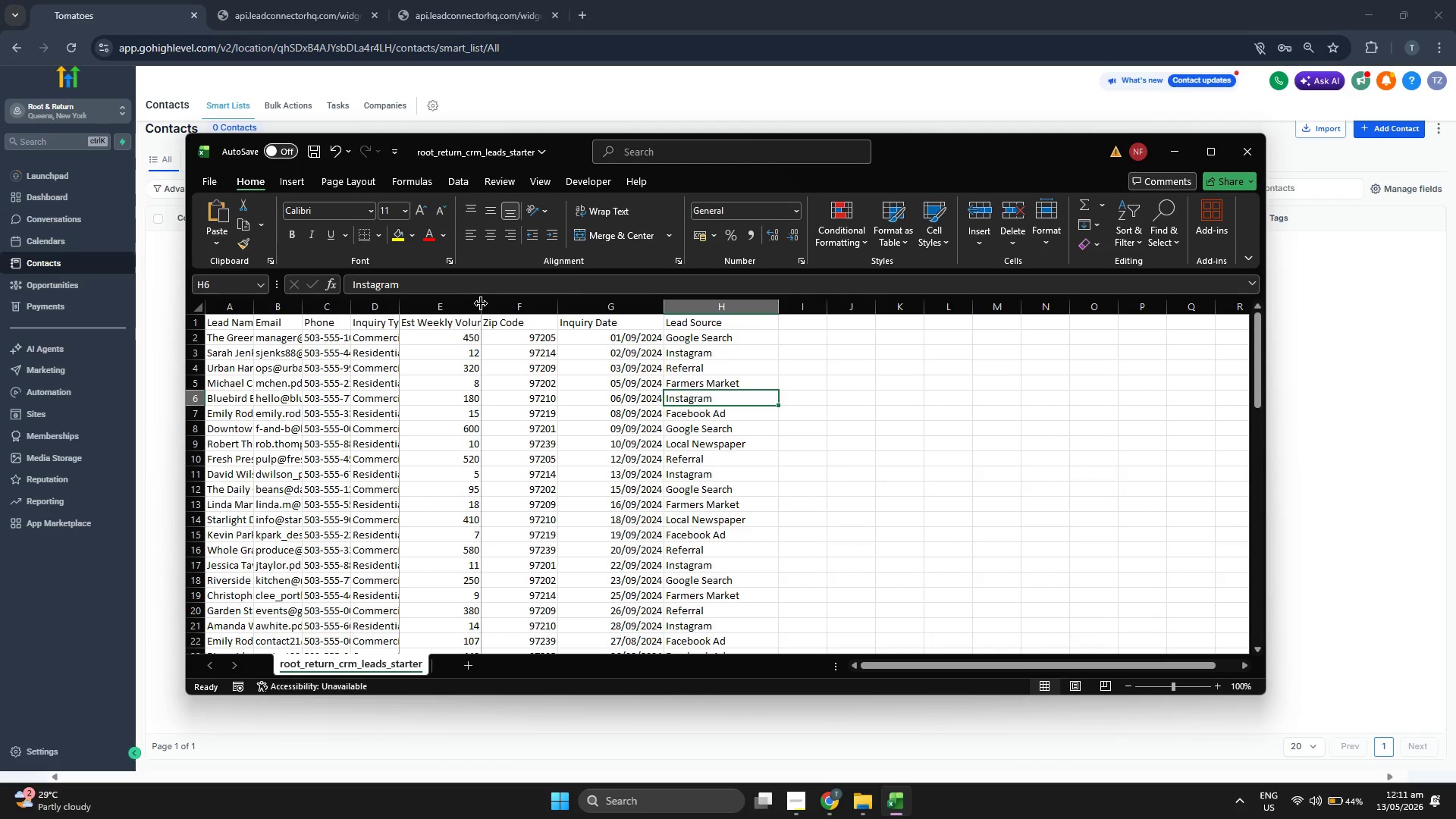 
left_click_drag(start_coordinate=[481, 303], to_coordinate=[489, 303])
 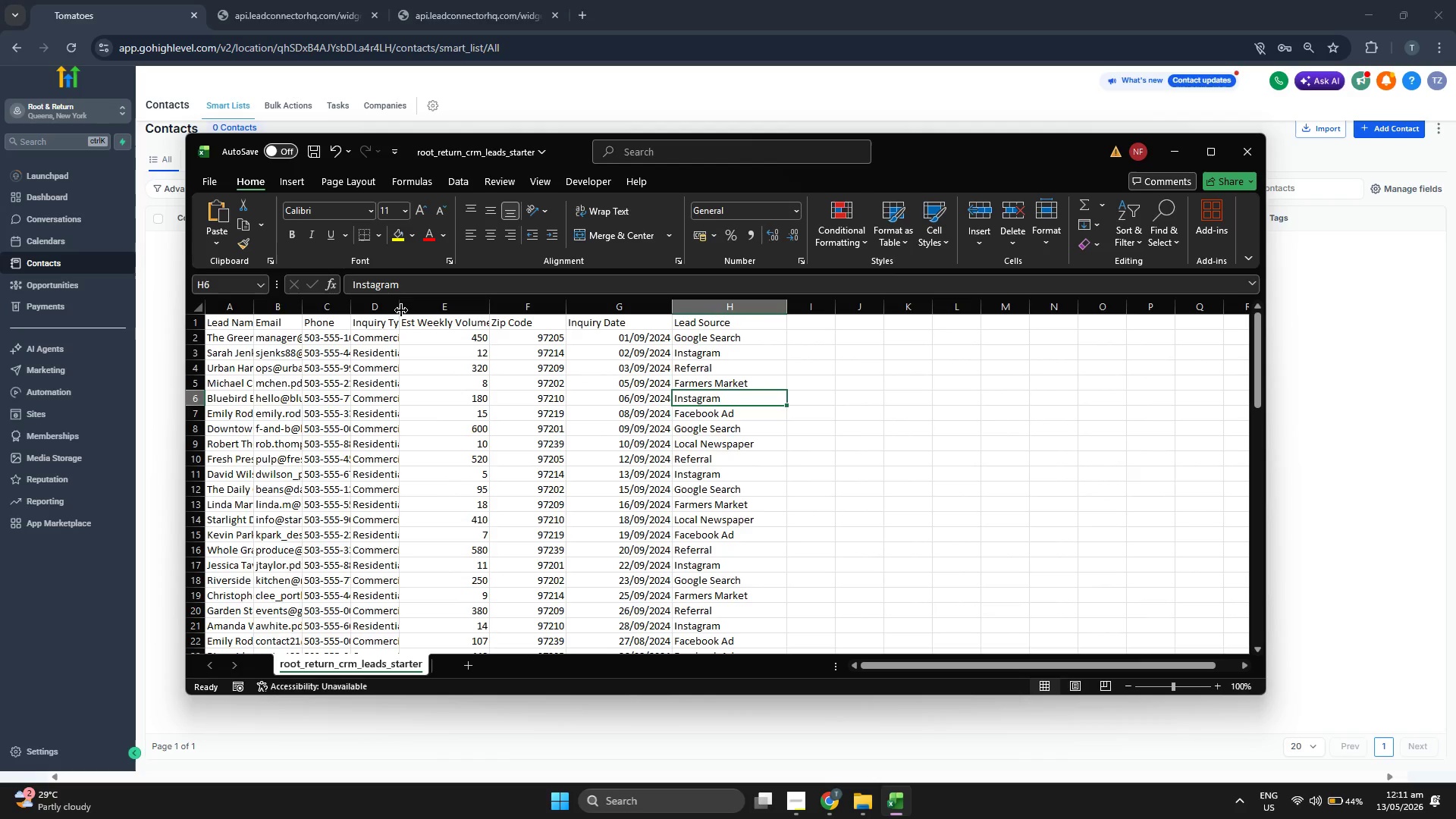 
left_click_drag(start_coordinate=[400, 310], to_coordinate=[419, 310])
 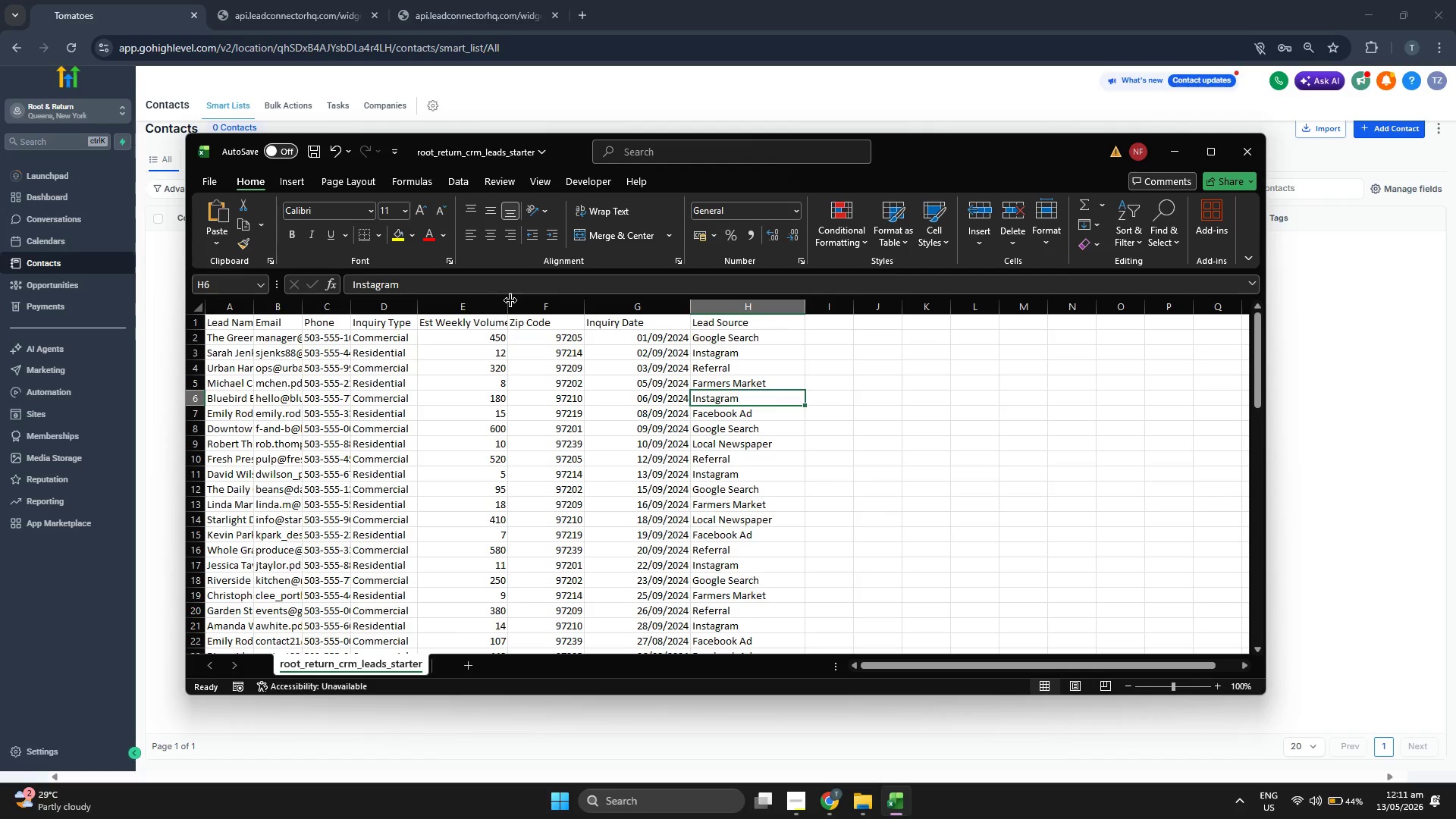 
left_click_drag(start_coordinate=[507, 304], to_coordinate=[526, 308])
 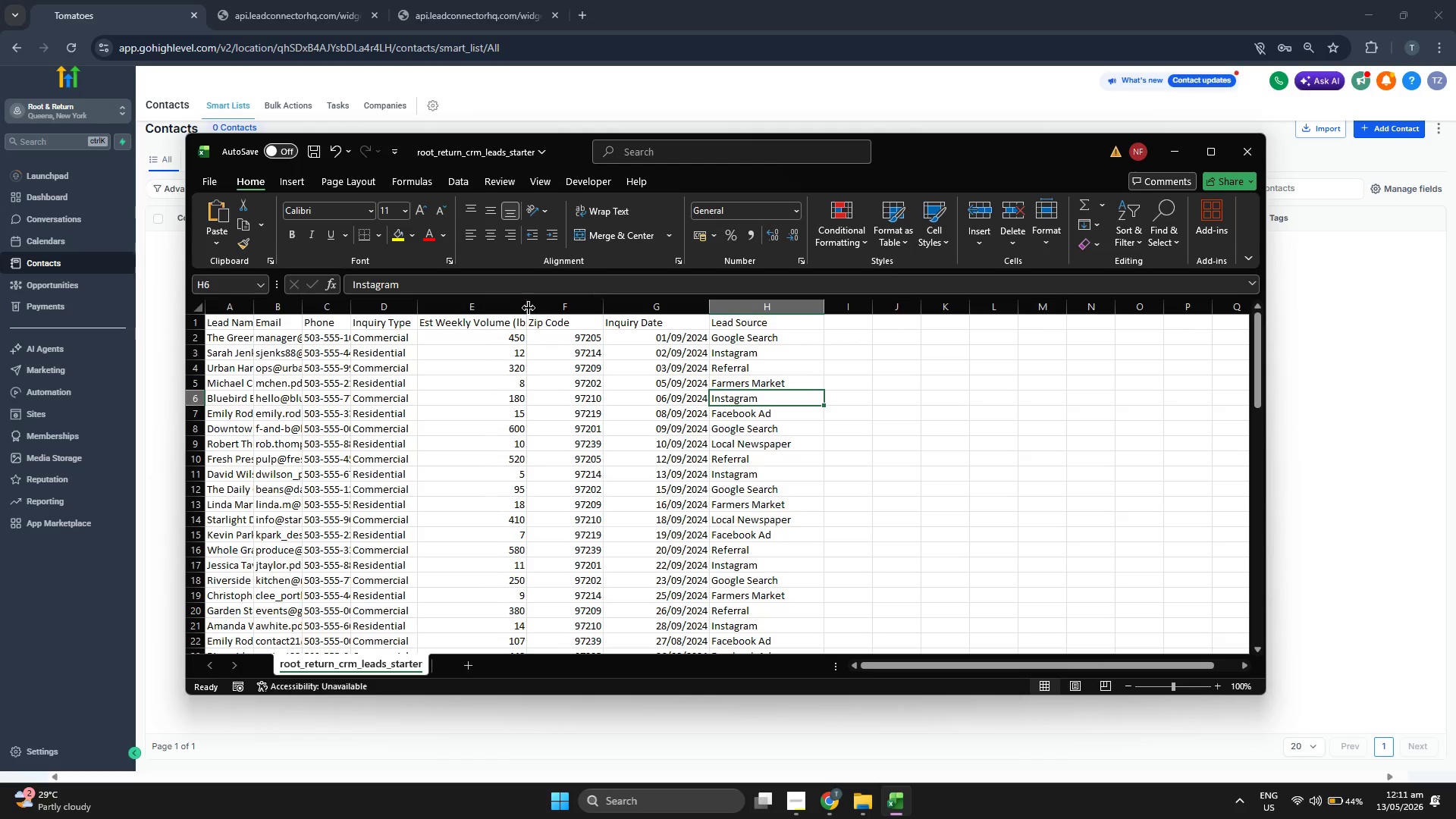 
left_click_drag(start_coordinate=[528, 308], to_coordinate=[544, 308])
 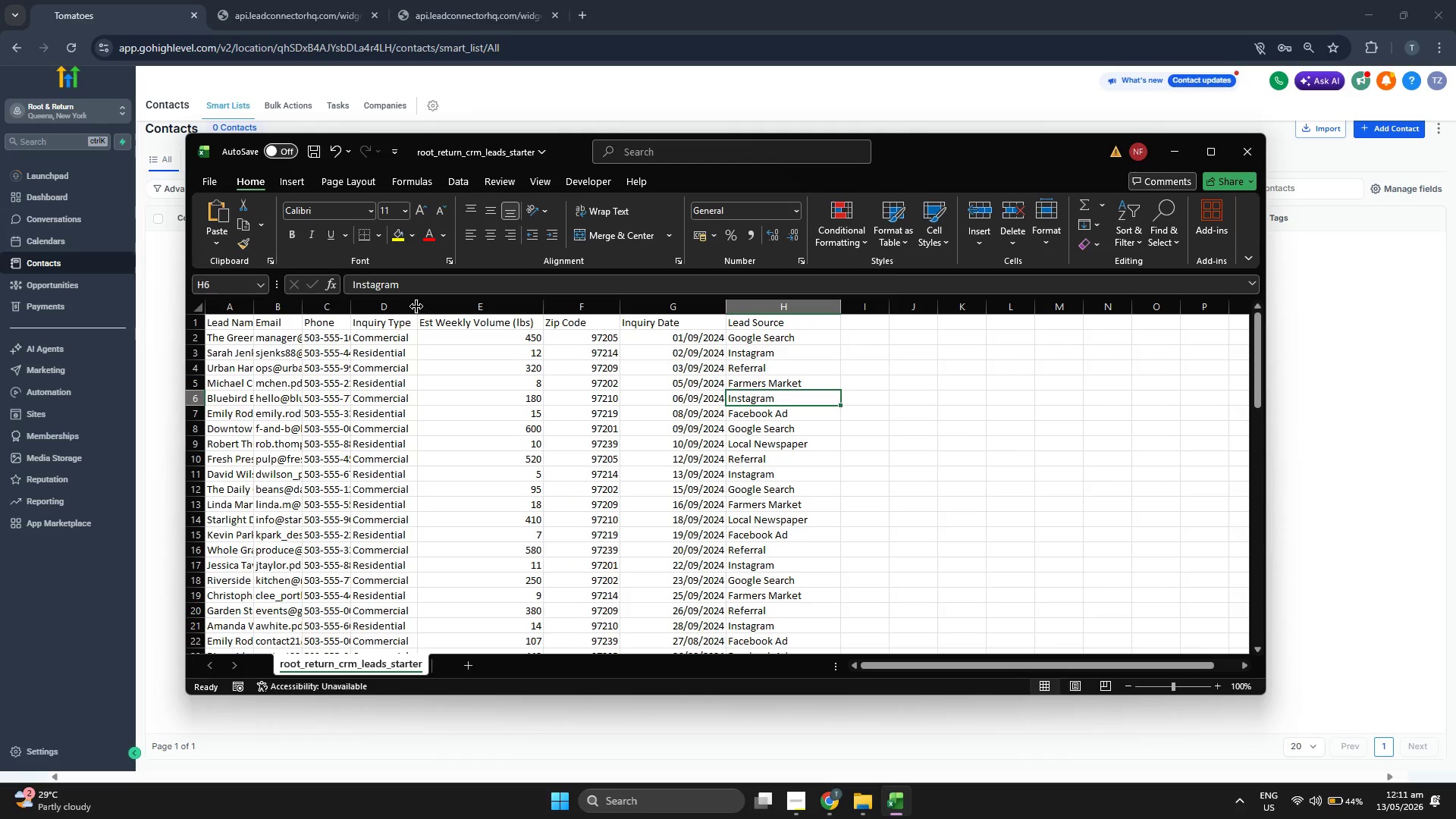 
left_click_drag(start_coordinate=[418, 306], to_coordinate=[450, 306])
 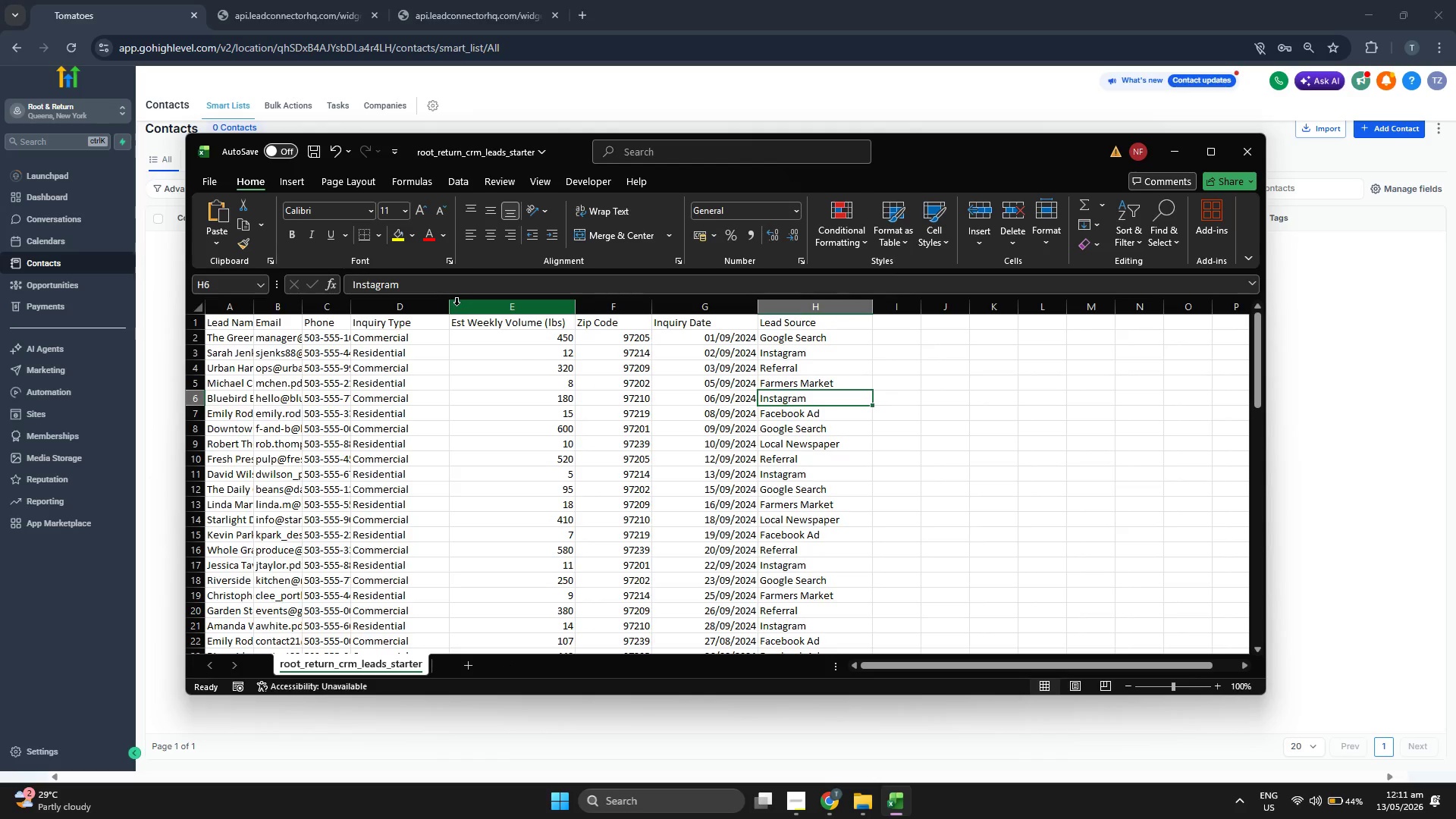 
left_click_drag(start_coordinate=[447, 306], to_coordinate=[436, 308])
 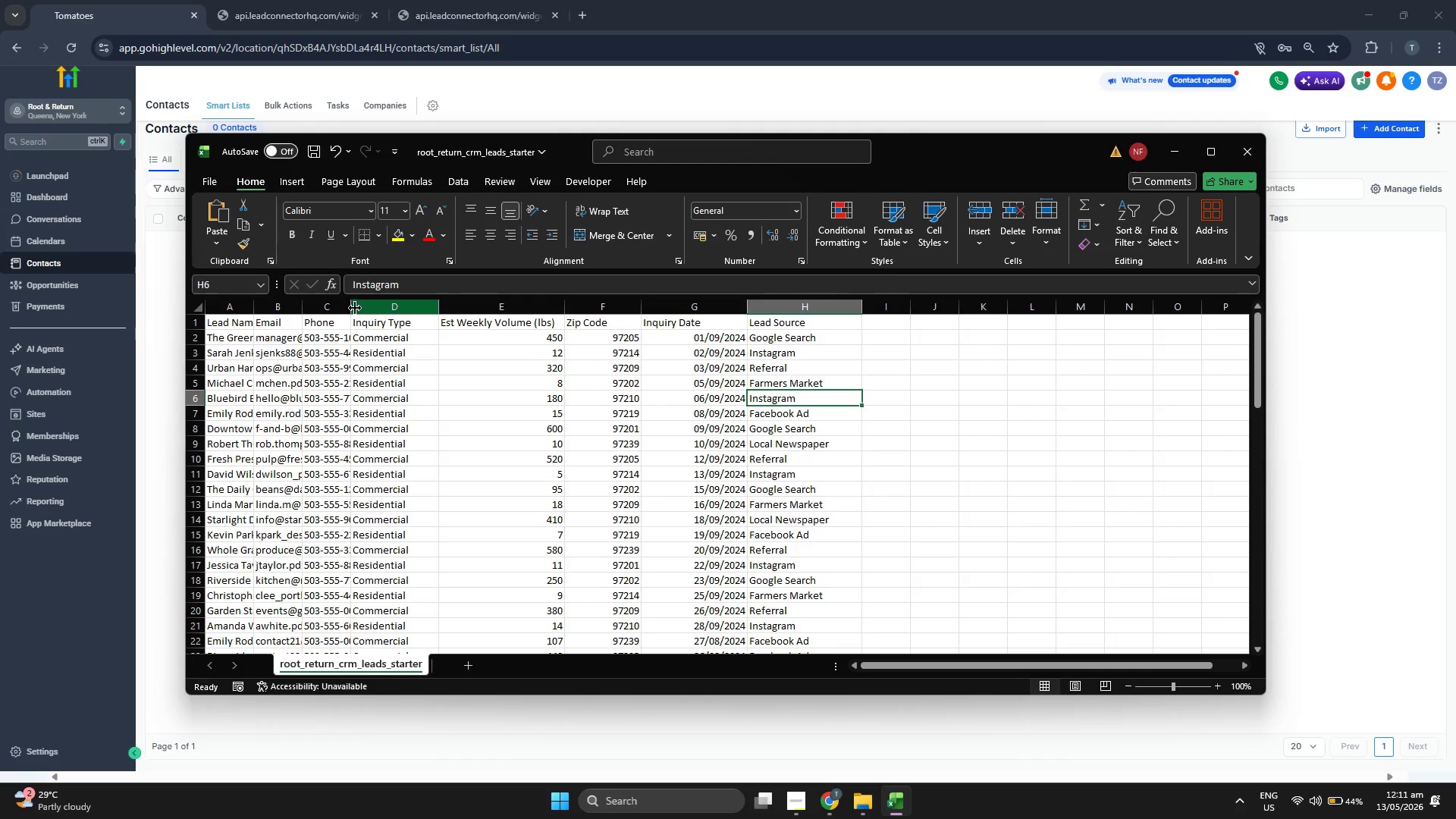 
left_click_drag(start_coordinate=[354, 308], to_coordinate=[380, 307])
 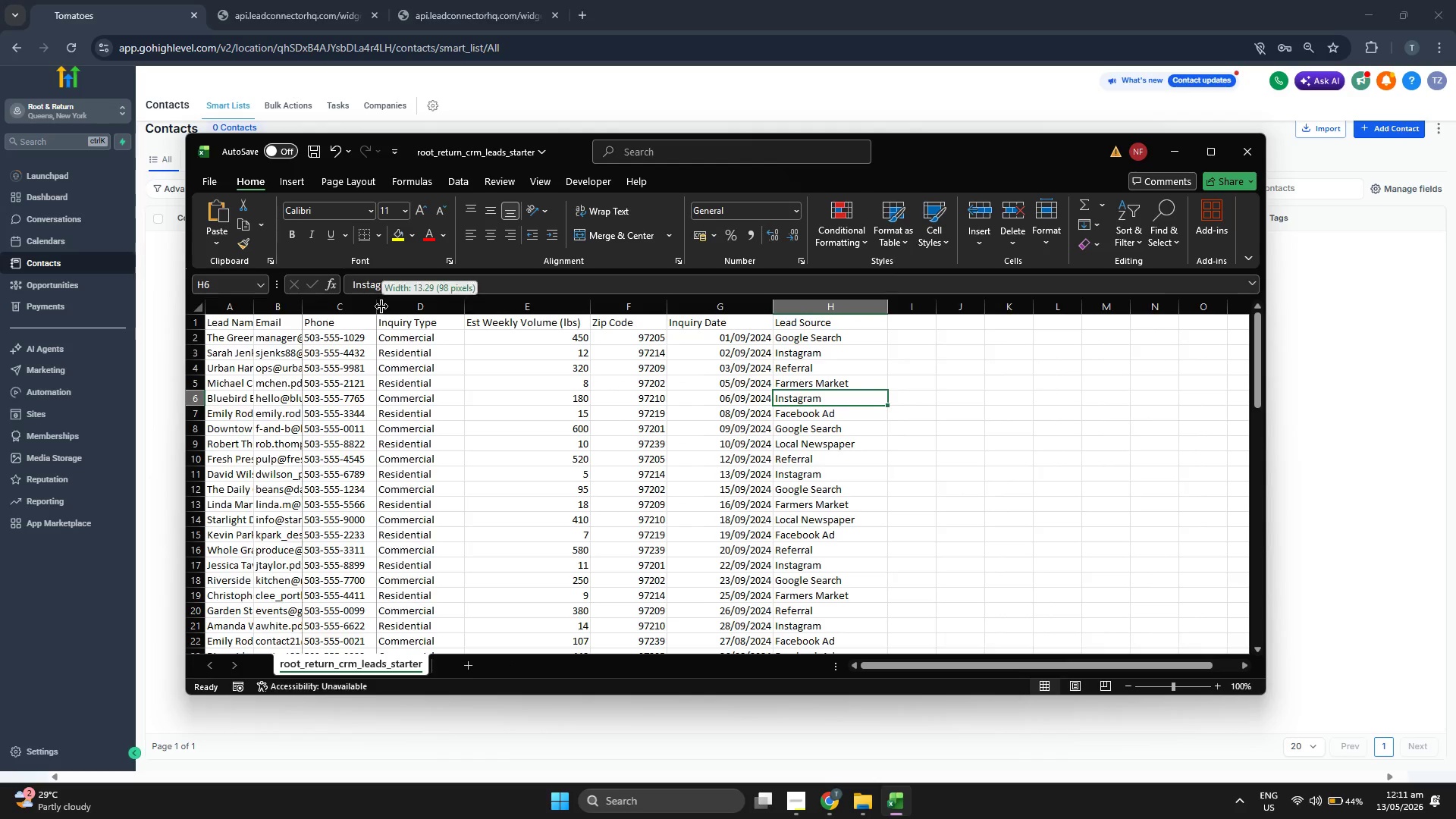 
left_click_drag(start_coordinate=[381, 306], to_coordinate=[391, 305])
 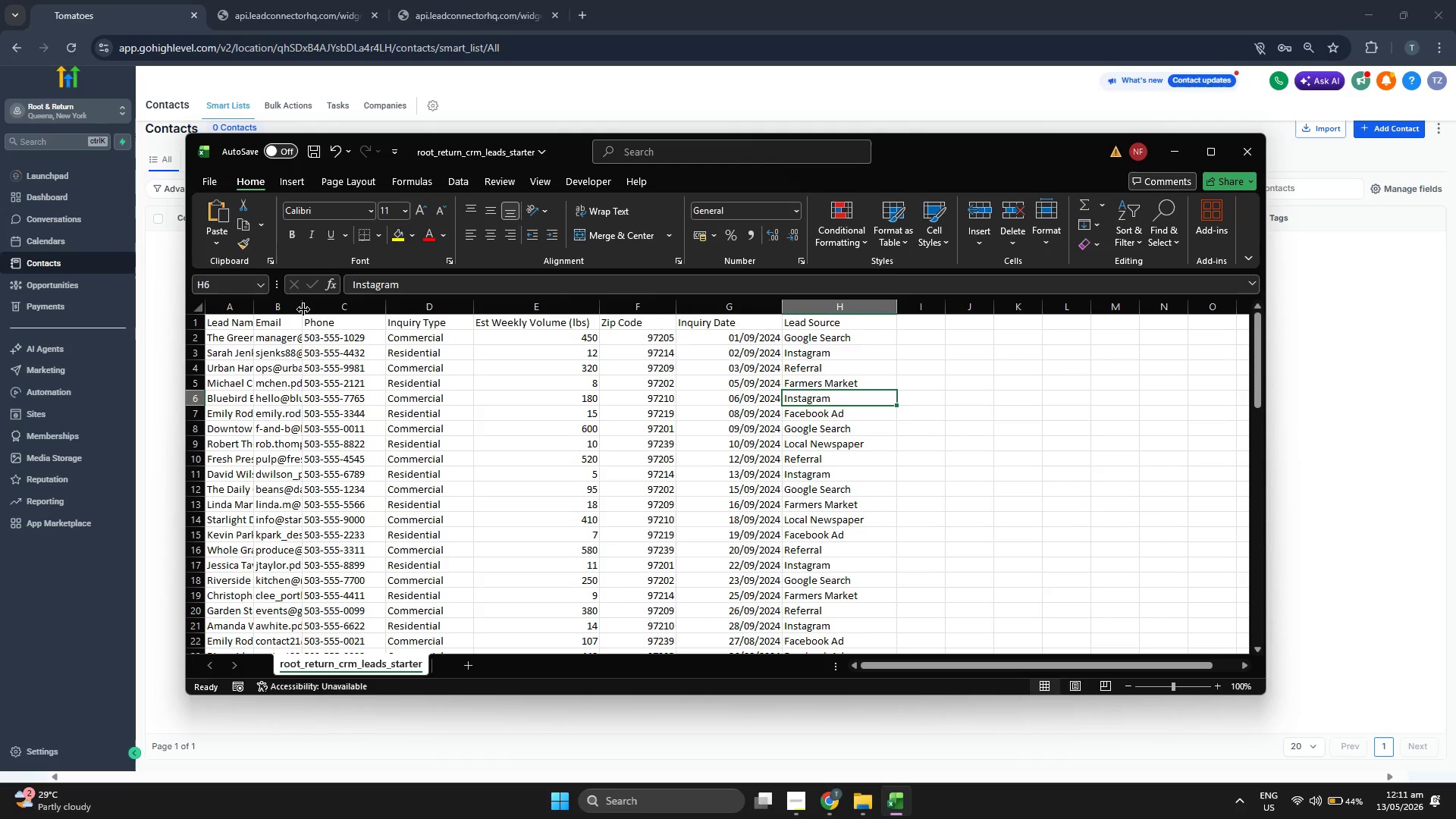 
left_click_drag(start_coordinate=[302, 309], to_coordinate=[317, 309])
 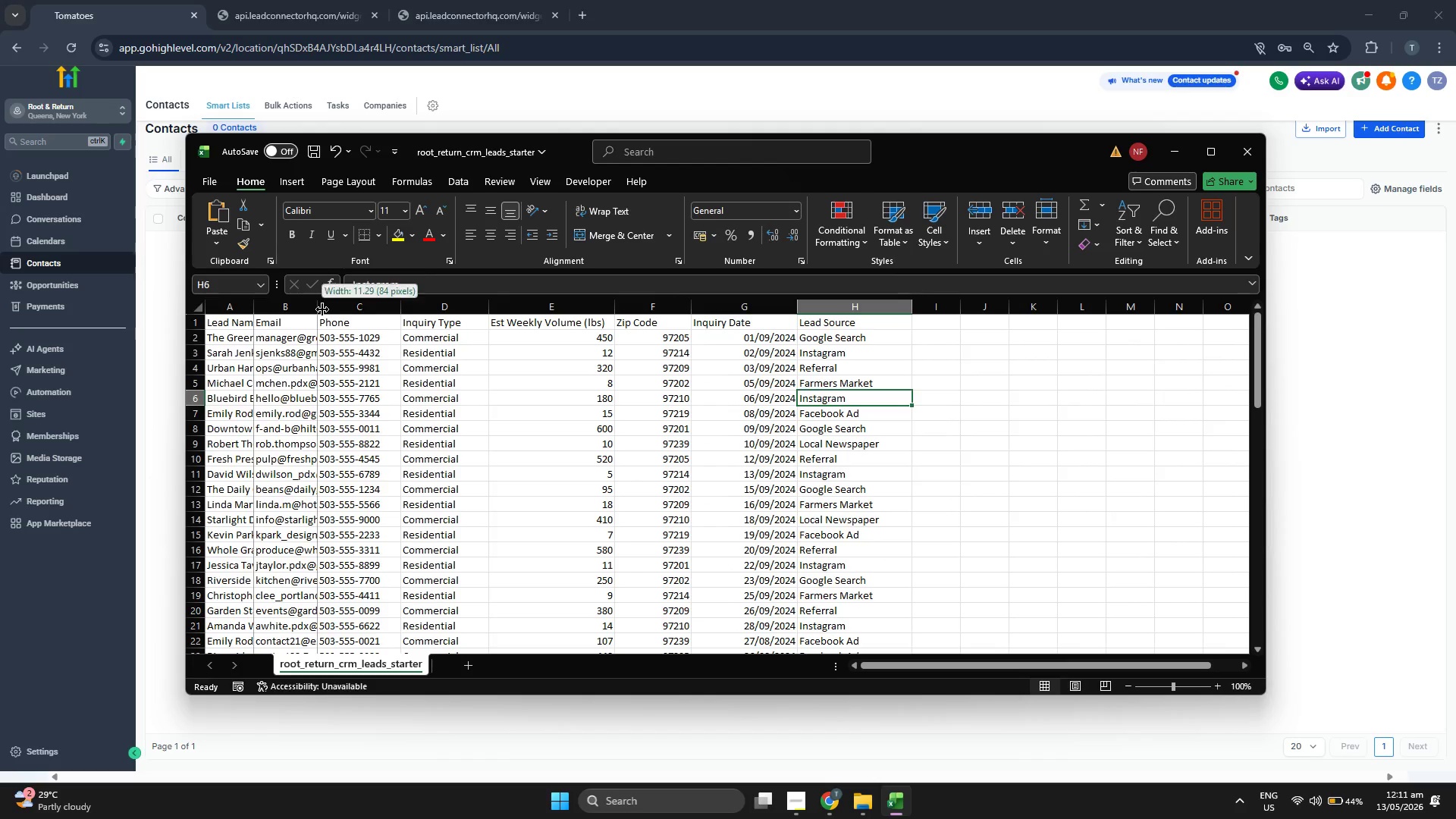 
left_click_drag(start_coordinate=[322, 309], to_coordinate=[359, 309])
 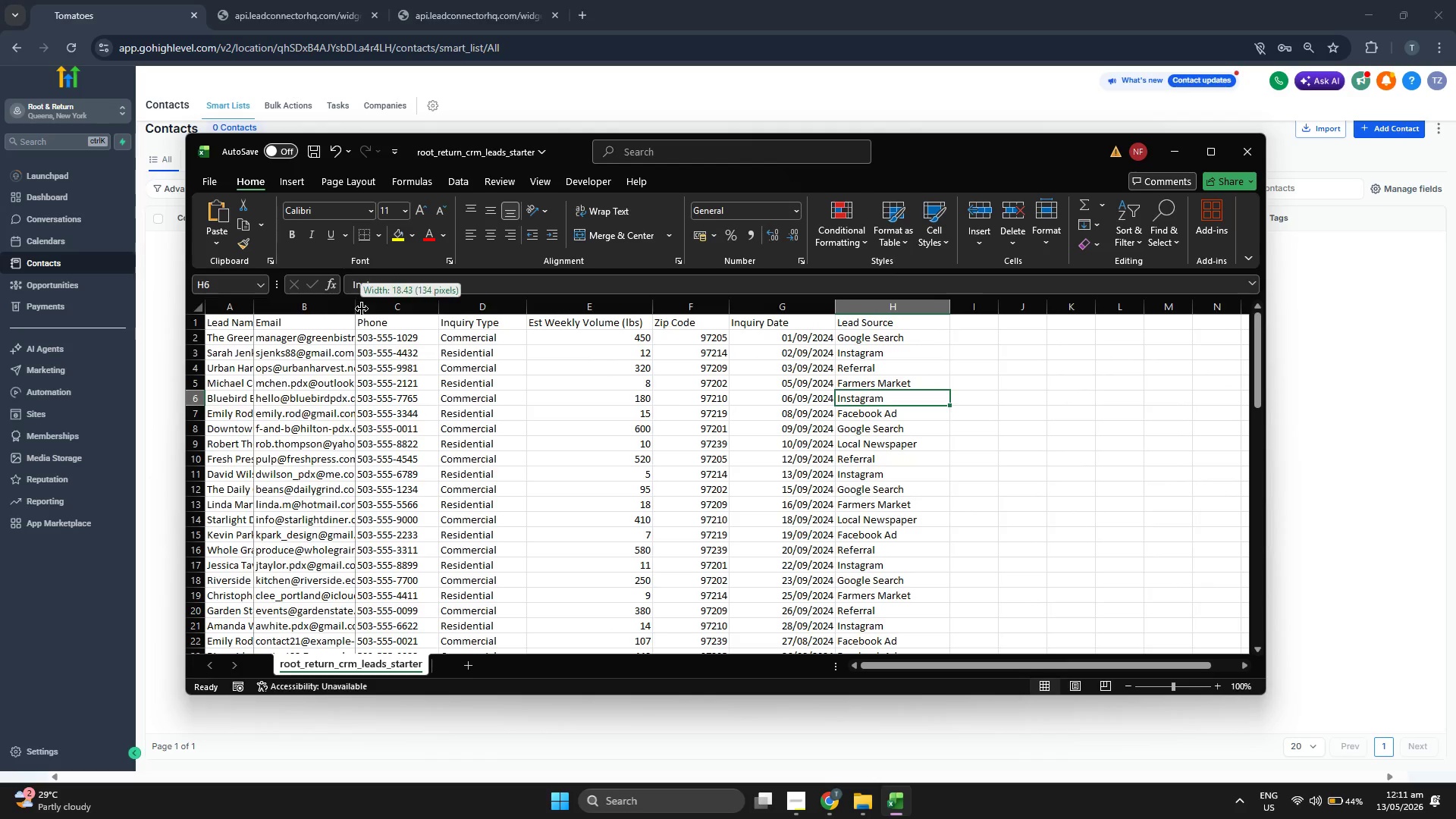 
left_click_drag(start_coordinate=[360, 309], to_coordinate=[399, 309])
 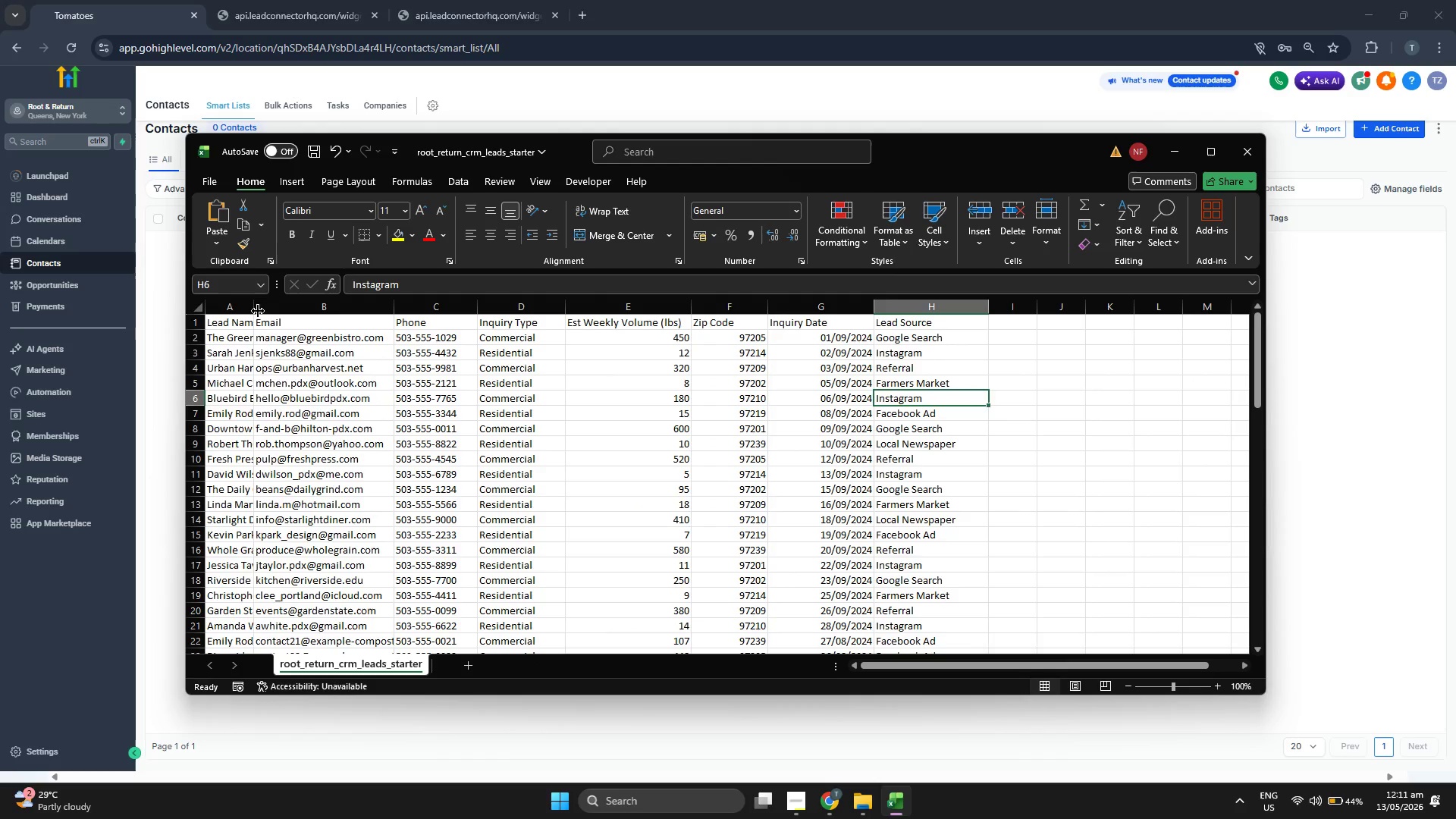 
left_click_drag(start_coordinate=[256, 307], to_coordinate=[282, 307])
 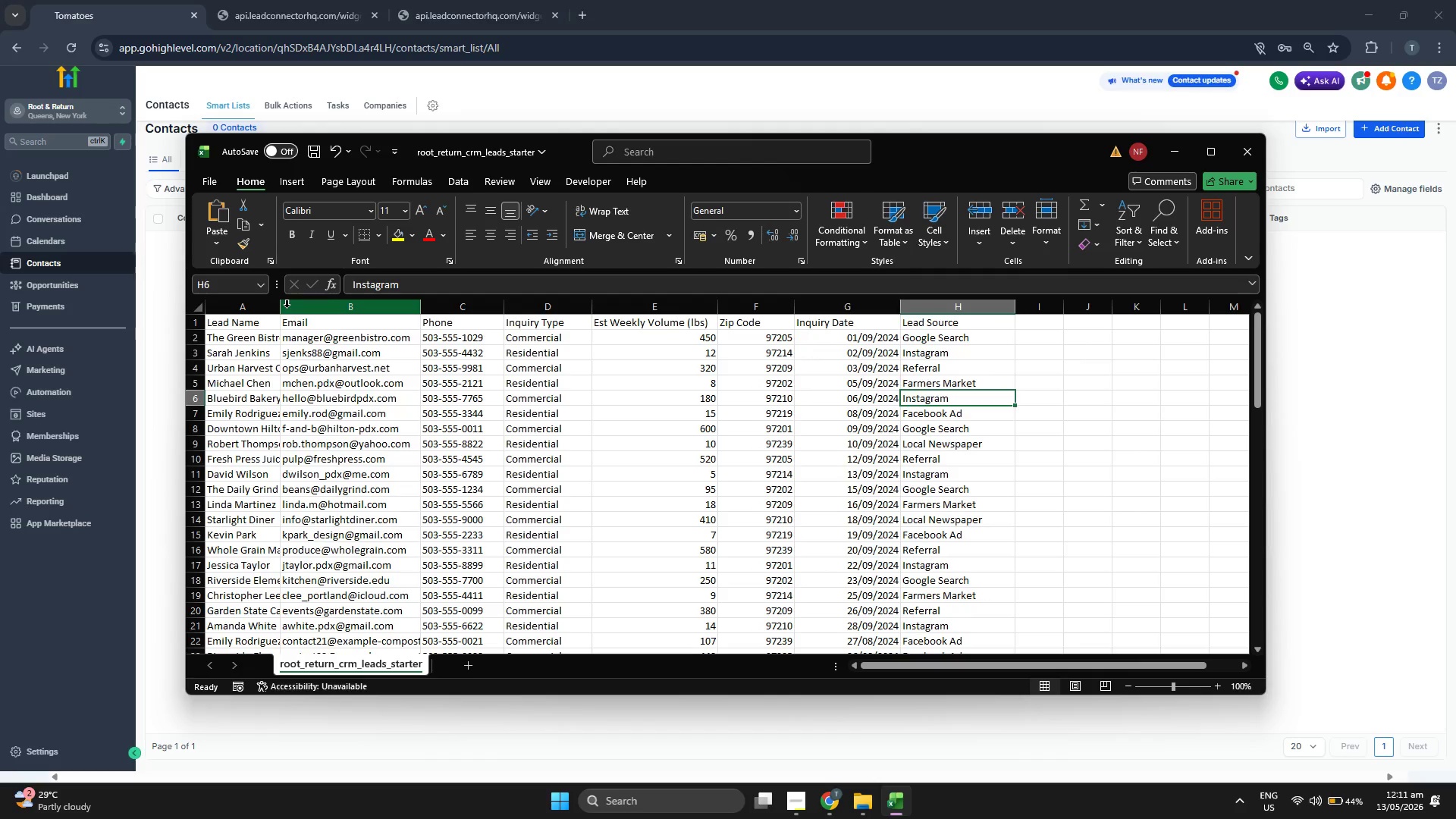 
left_click_drag(start_coordinate=[287, 307], to_coordinate=[318, 307])
 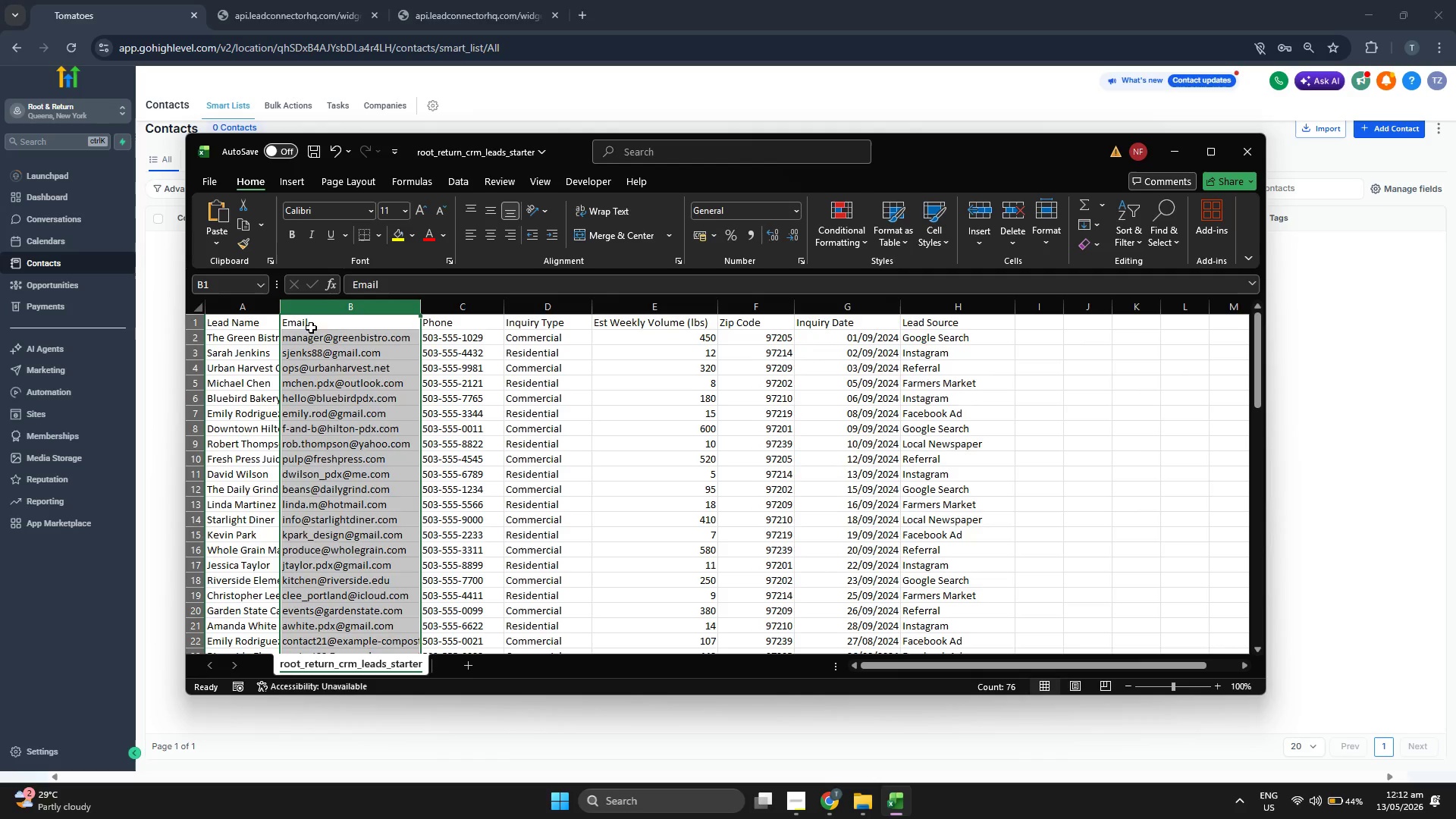 
left_click([322, 359])
 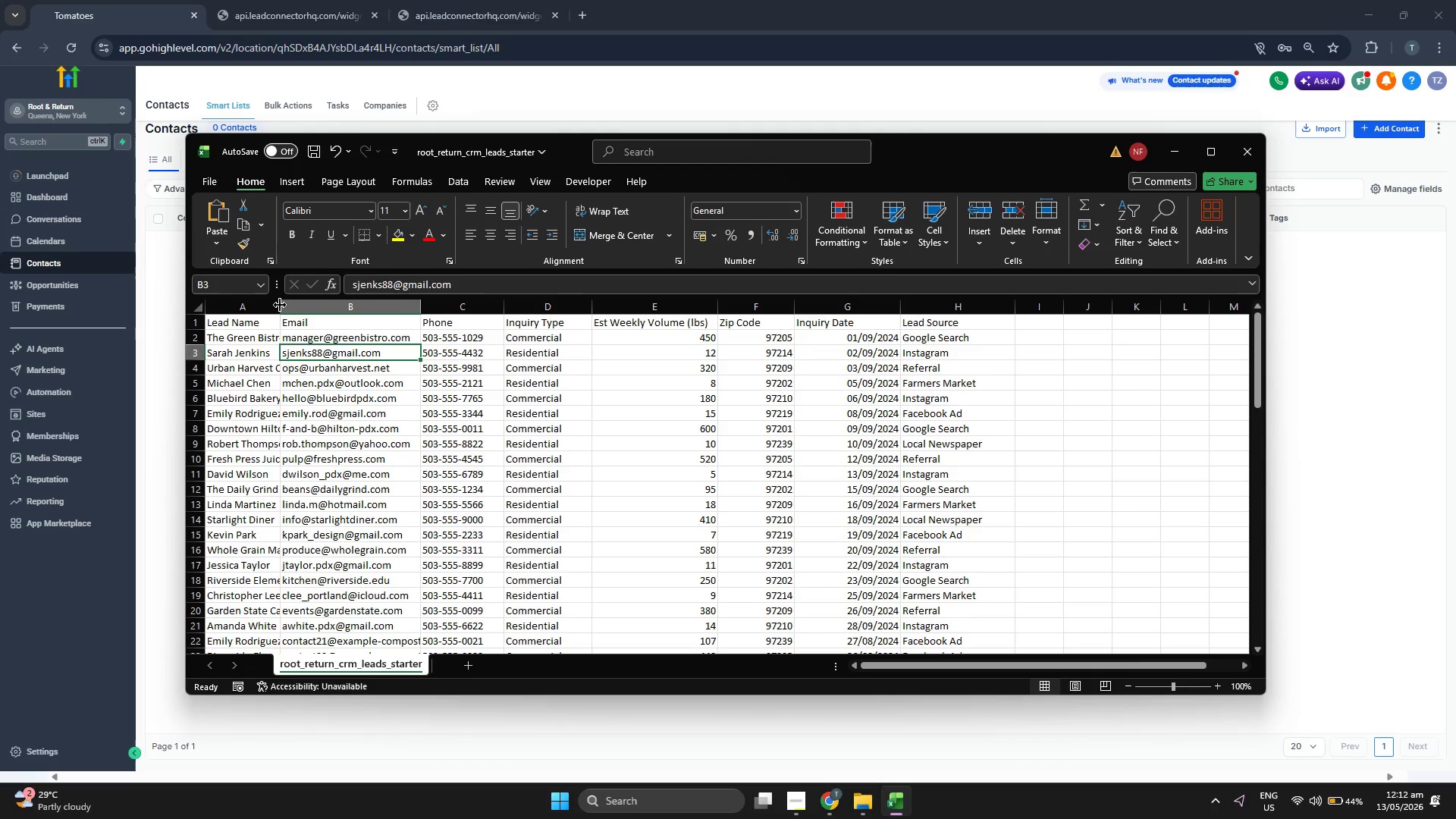 
left_click_drag(start_coordinate=[280, 305], to_coordinate=[312, 306])
 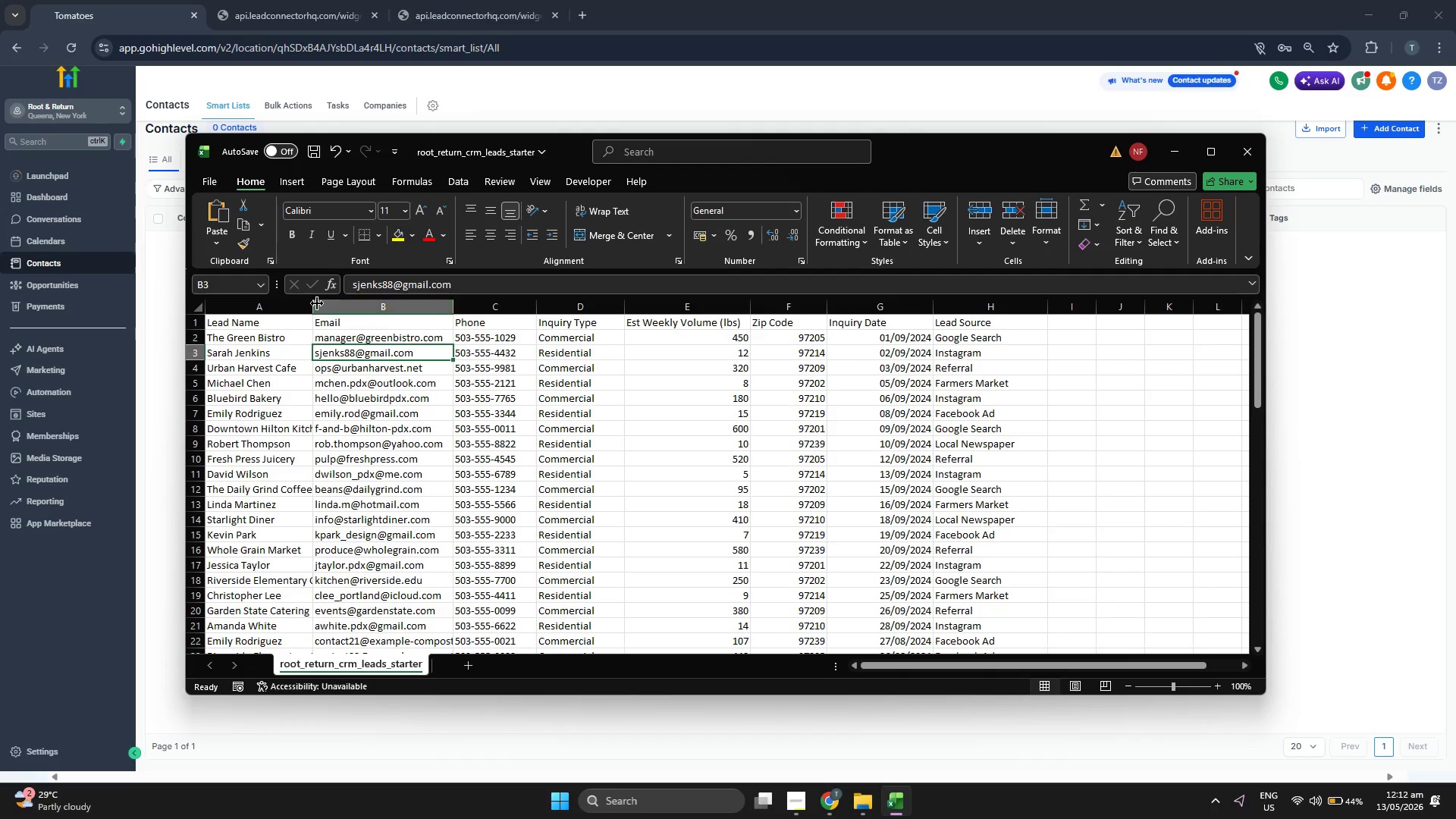 
left_click_drag(start_coordinate=[315, 306], to_coordinate=[331, 309])
 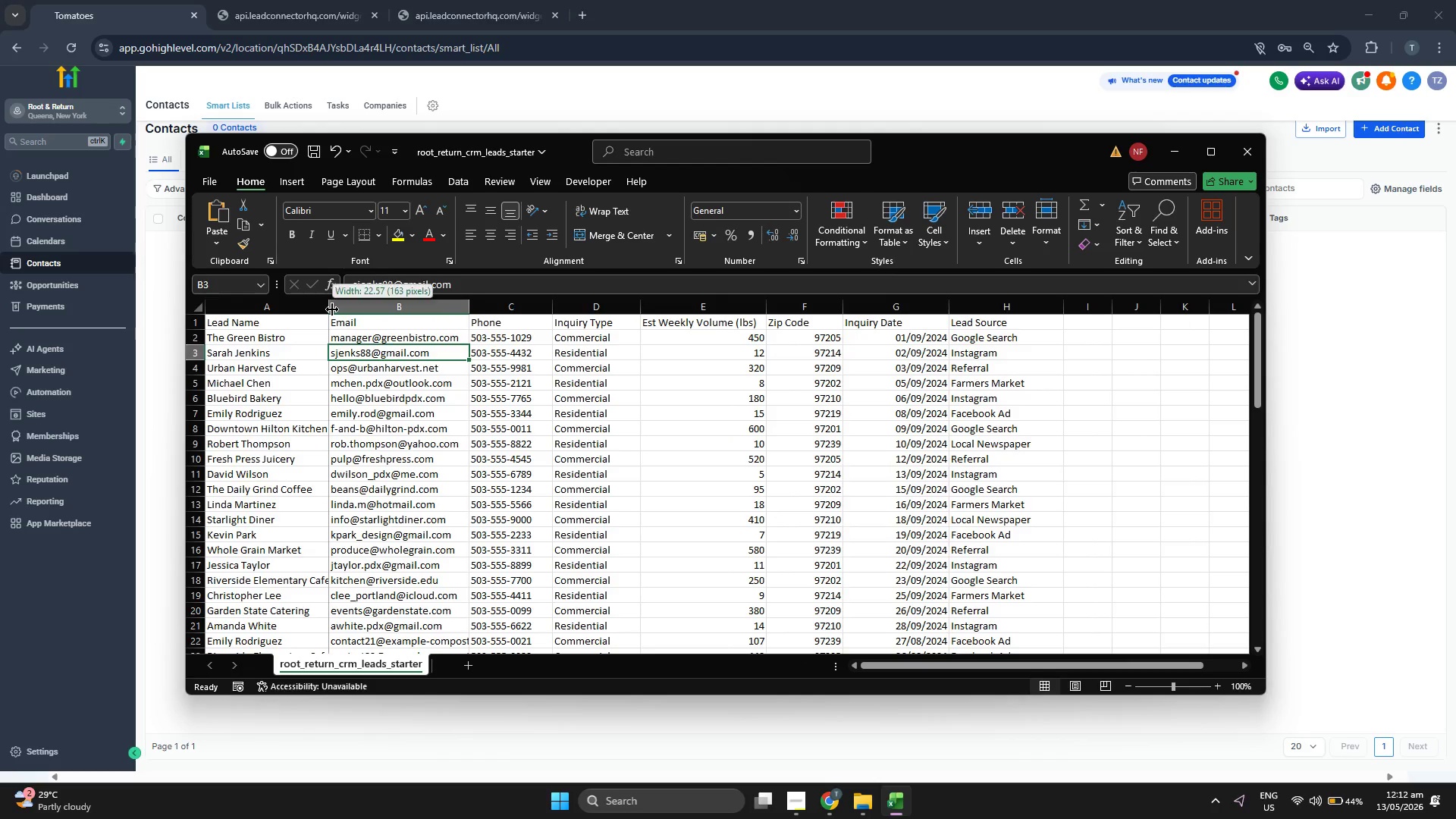 
left_click_drag(start_coordinate=[332, 309], to_coordinate=[353, 309])
 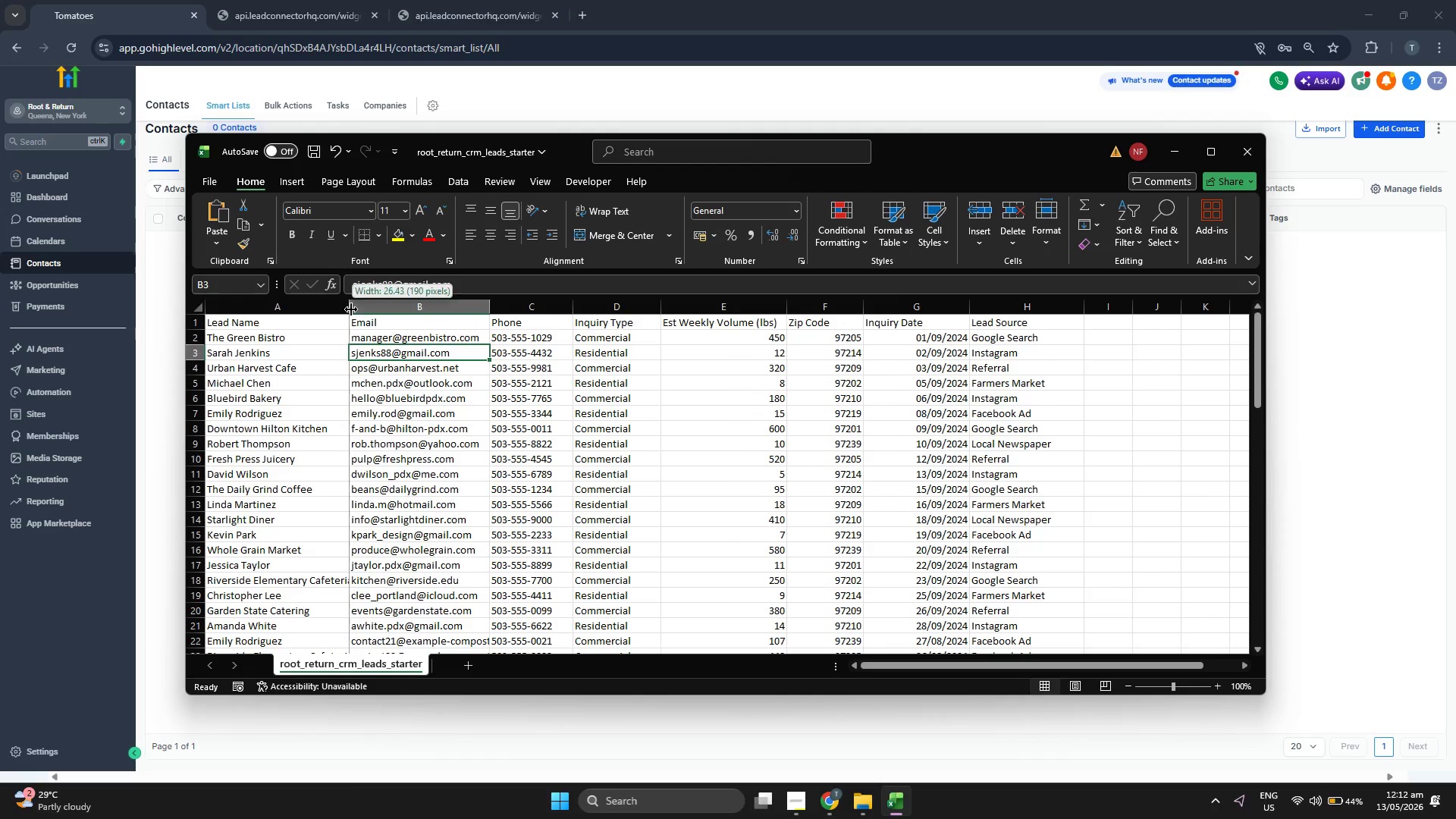 
left_click_drag(start_coordinate=[352, 309], to_coordinate=[343, 309])
 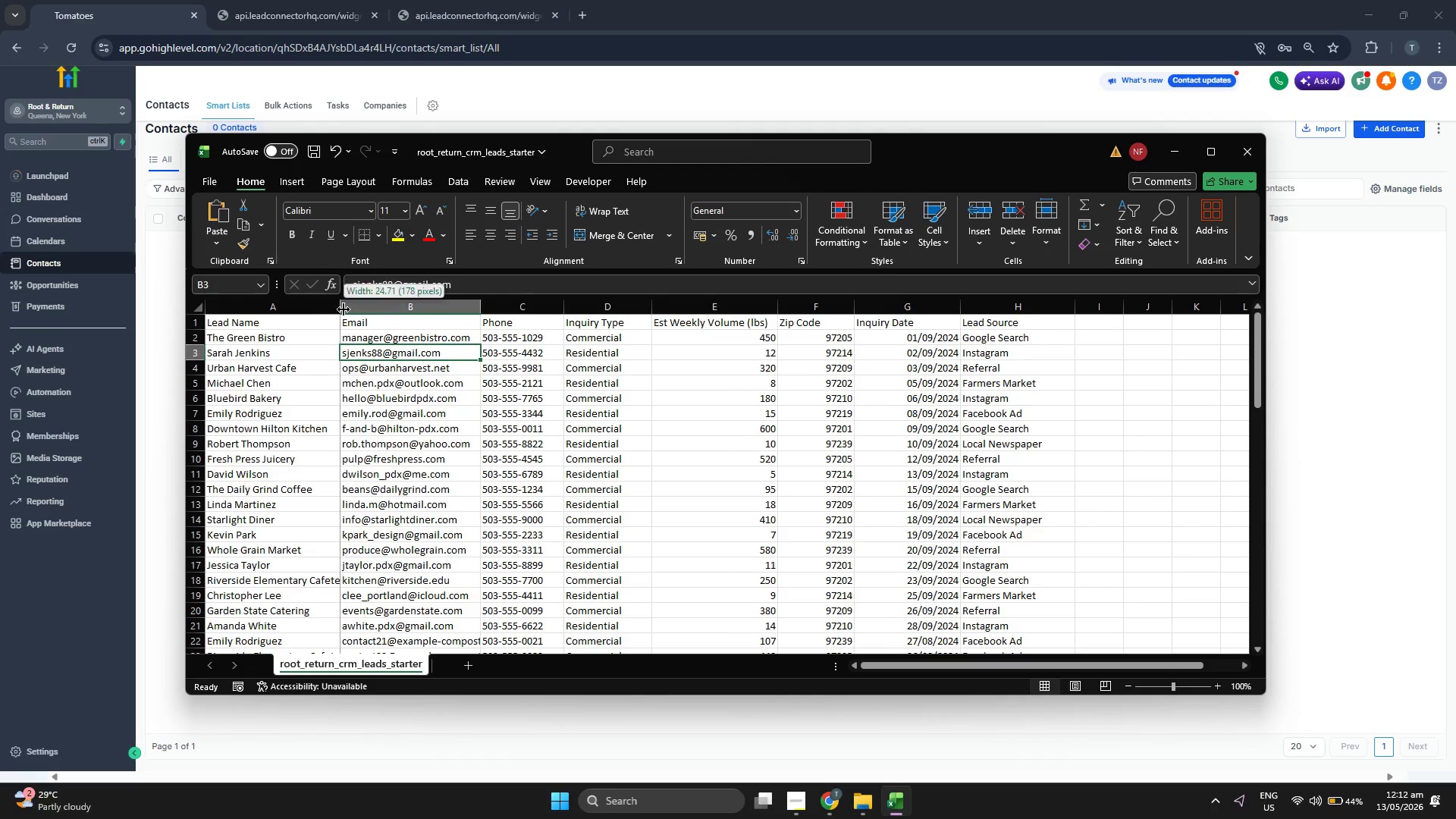 
left_click_drag(start_coordinate=[344, 309], to_coordinate=[379, 310])
 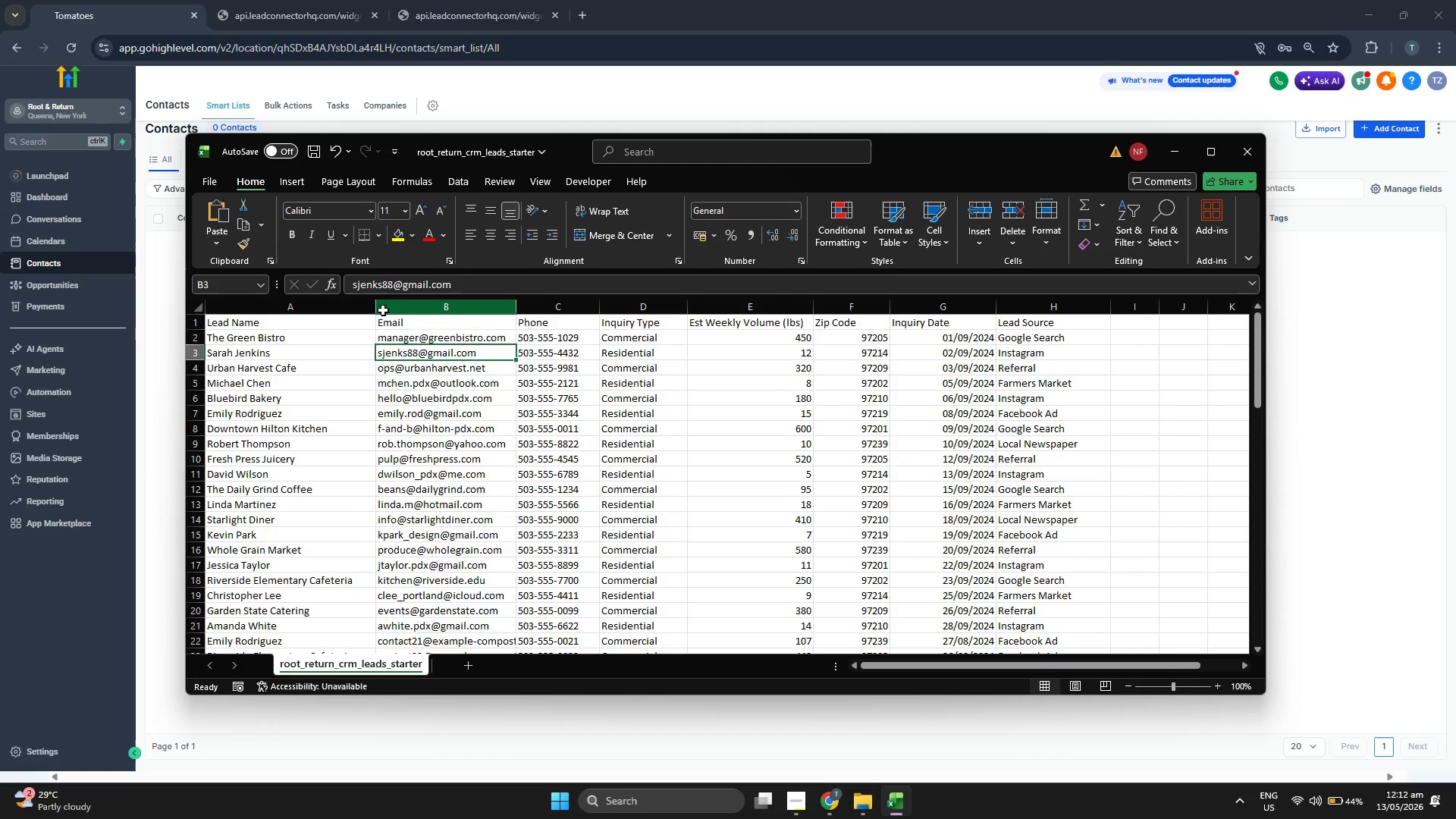 
left_click_drag(start_coordinate=[383, 310], to_coordinate=[370, 310])
 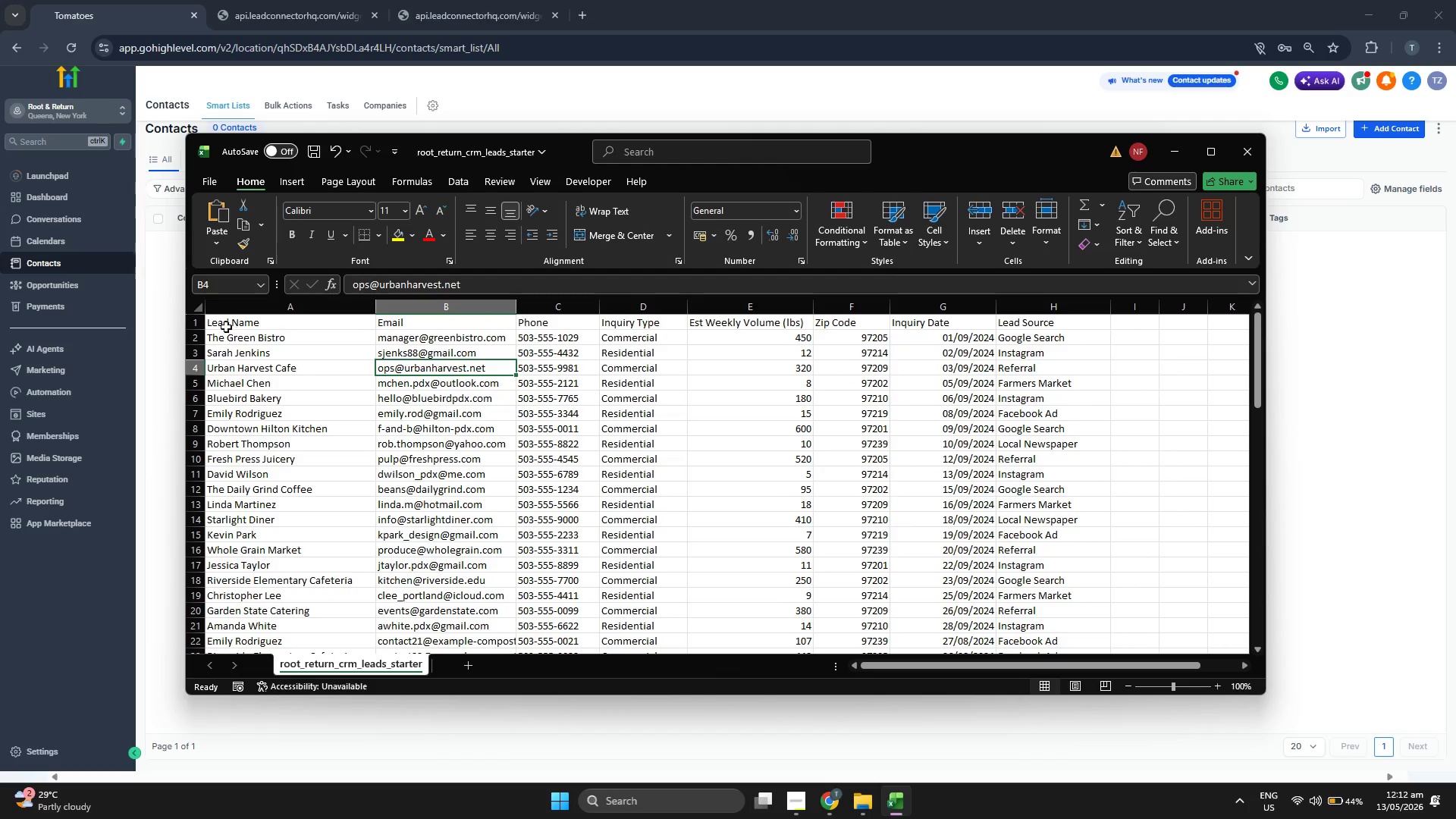 
double_click([225, 322])
 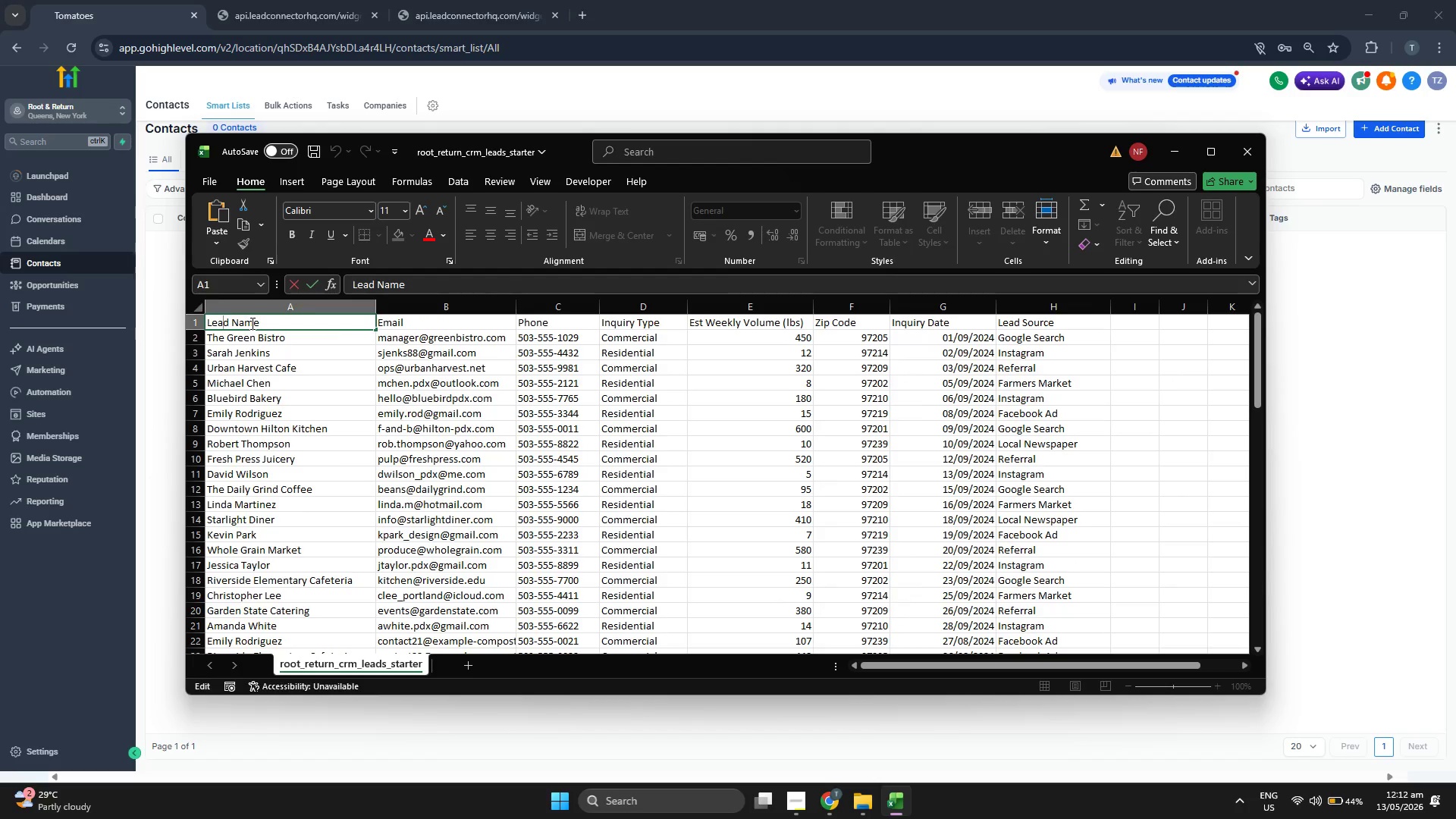 
key(ArrowRight)
 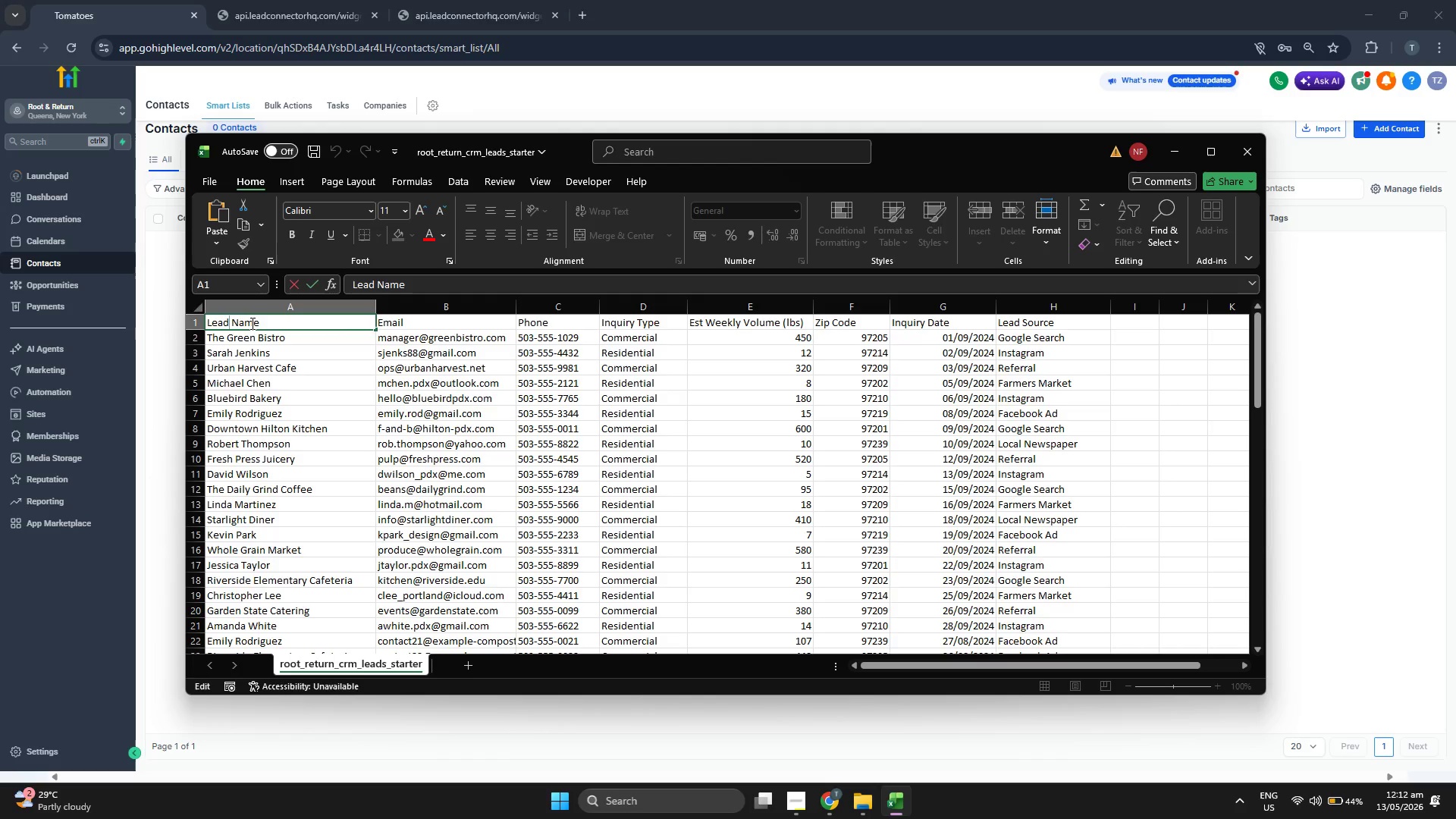 
key(Backspace)
key(Backspace)
key(Backspace)
key(Backspace)
type(f)
key(Backspace)
type(Full)
 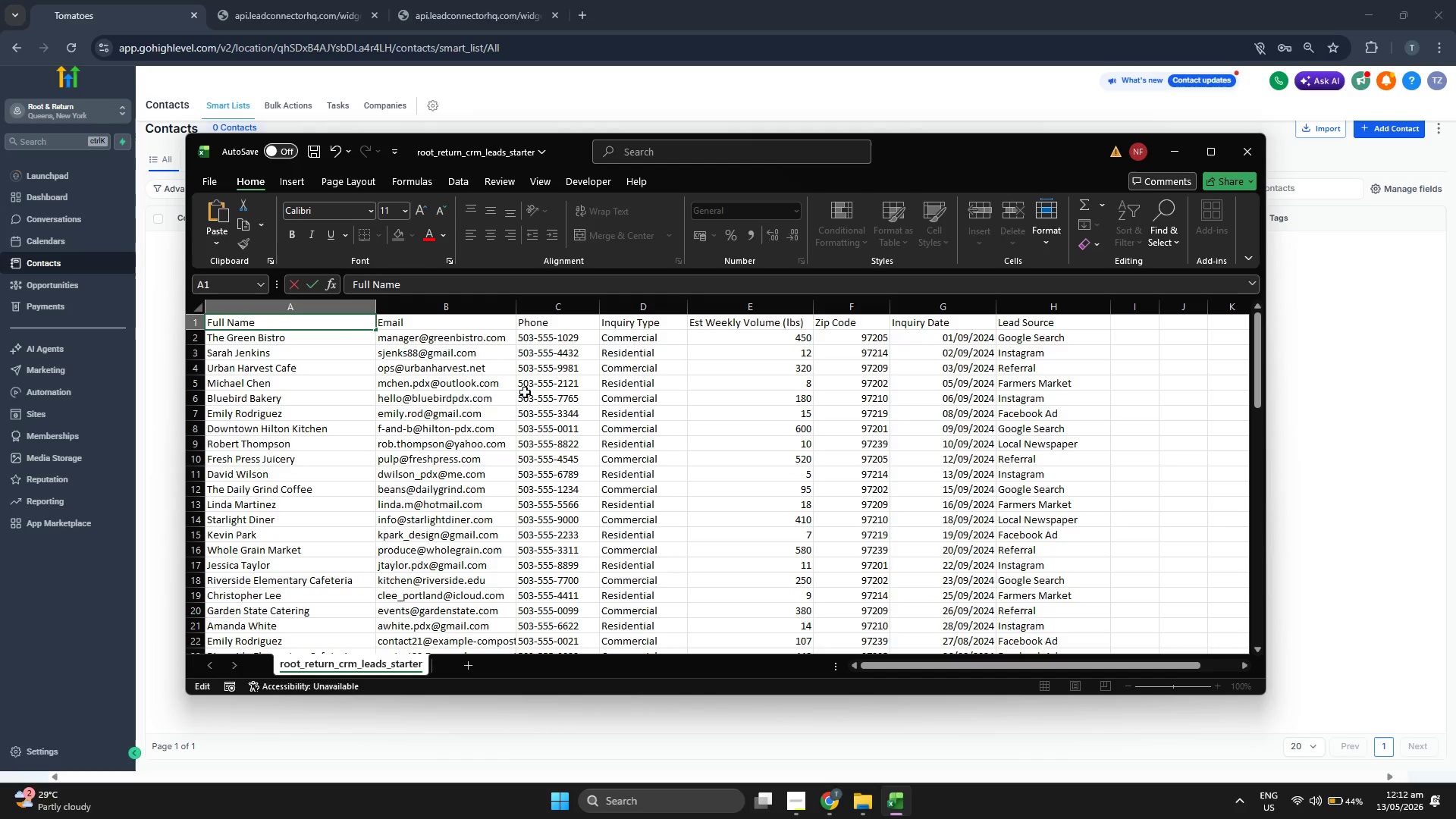 
double_click([1034, 323])
 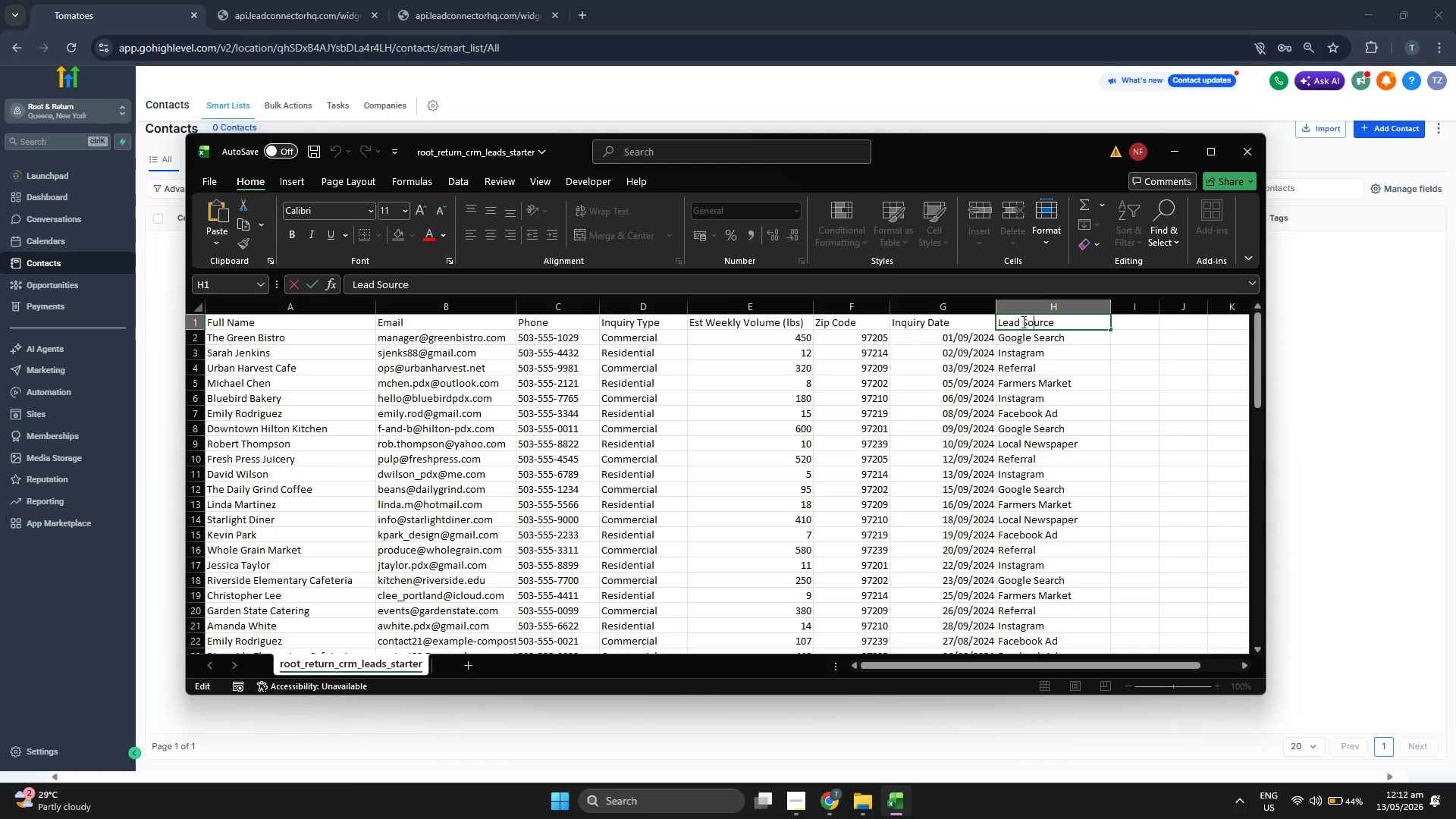 
triple_click([1022, 322])
 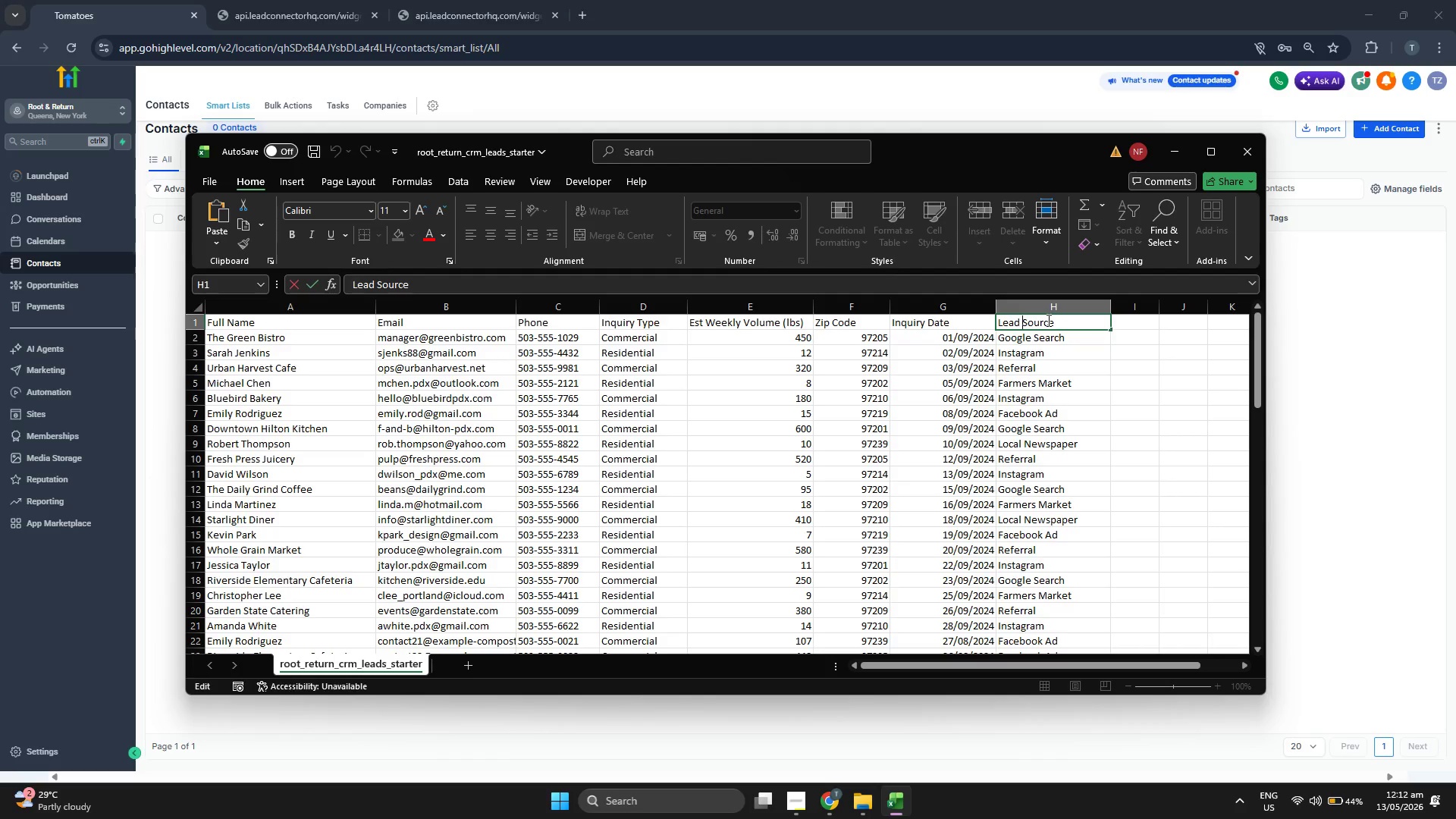 
key(ArrowLeft)
 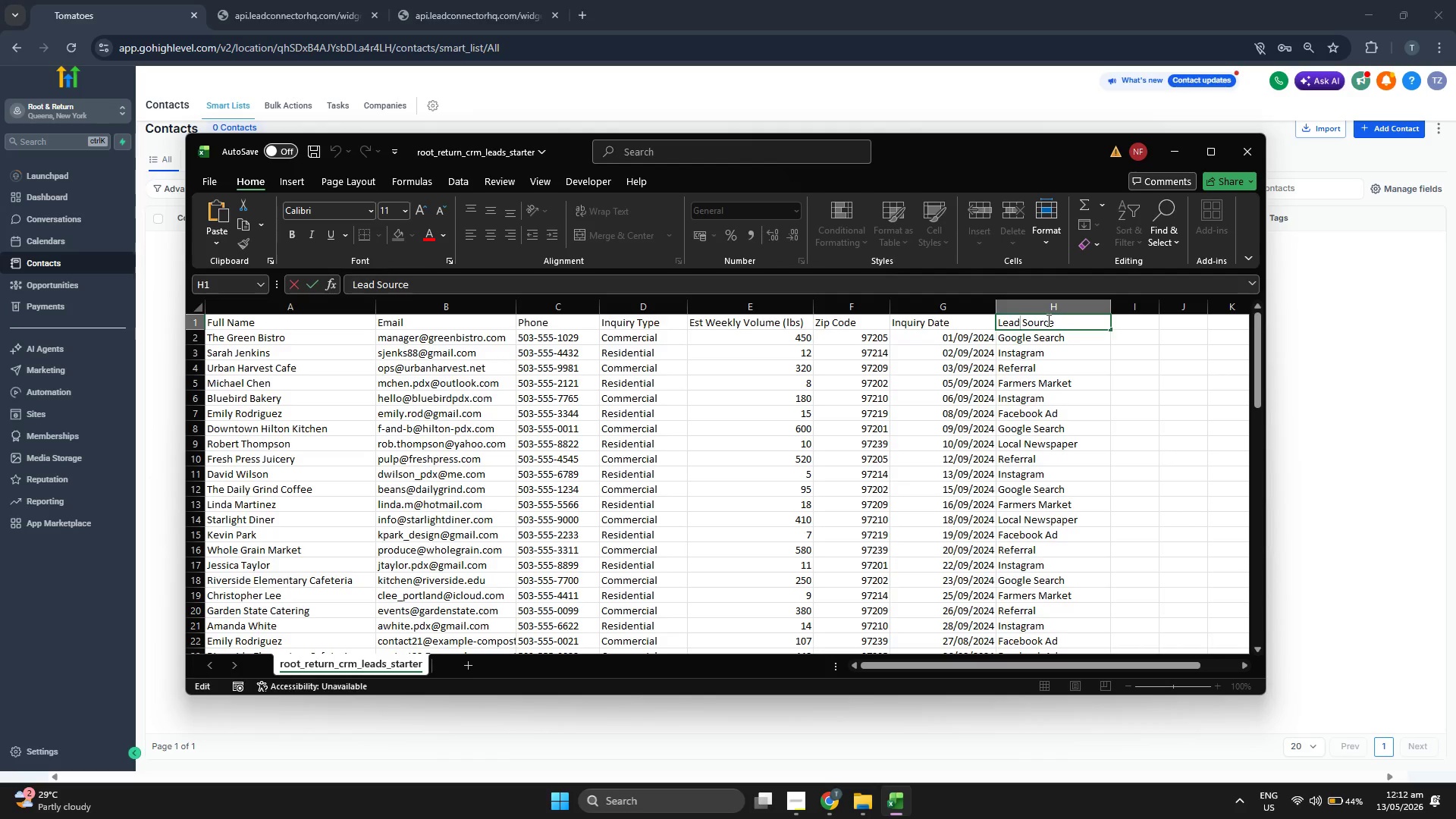 
key(Backspace)
 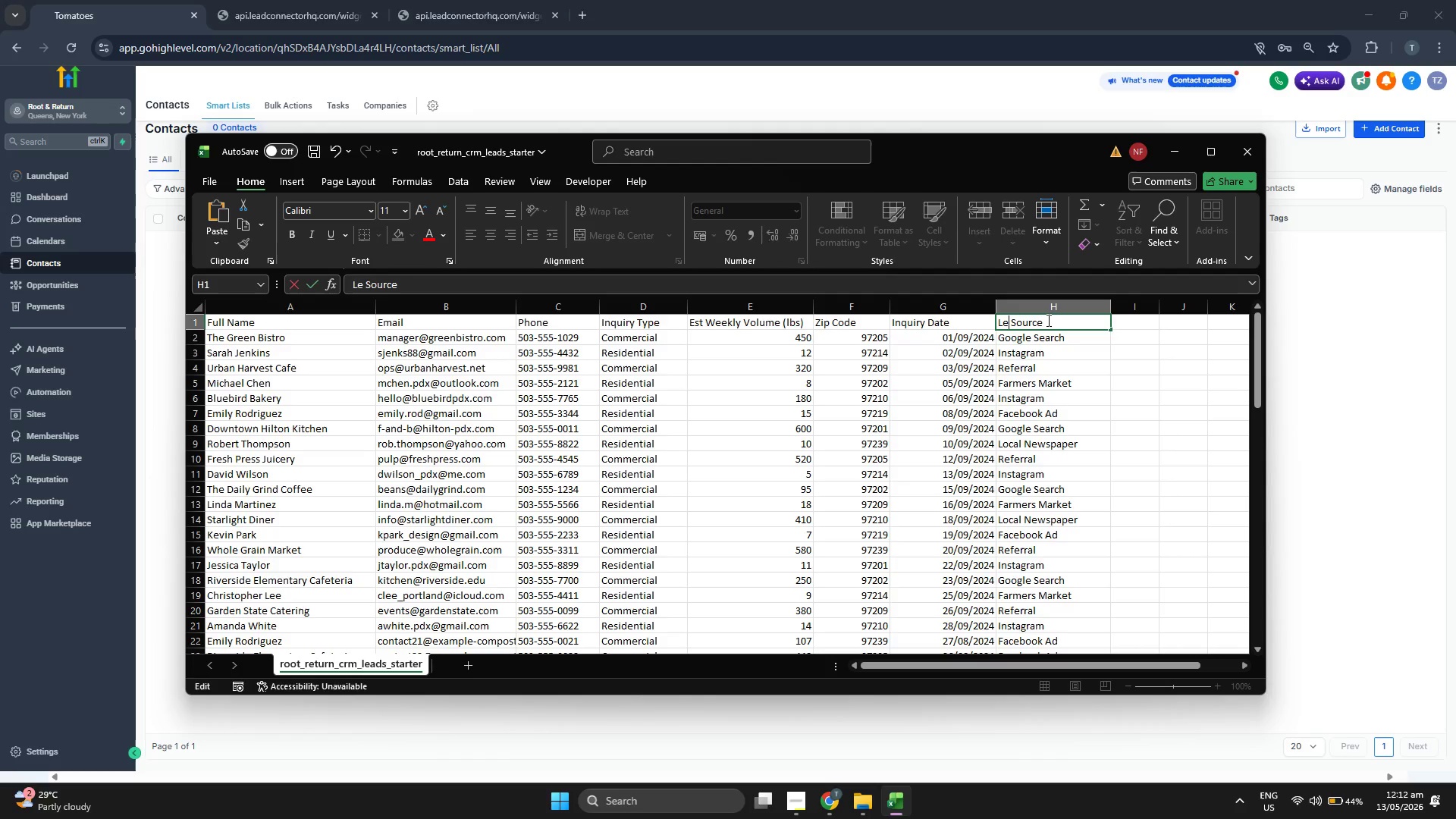 
key(Backspace)
 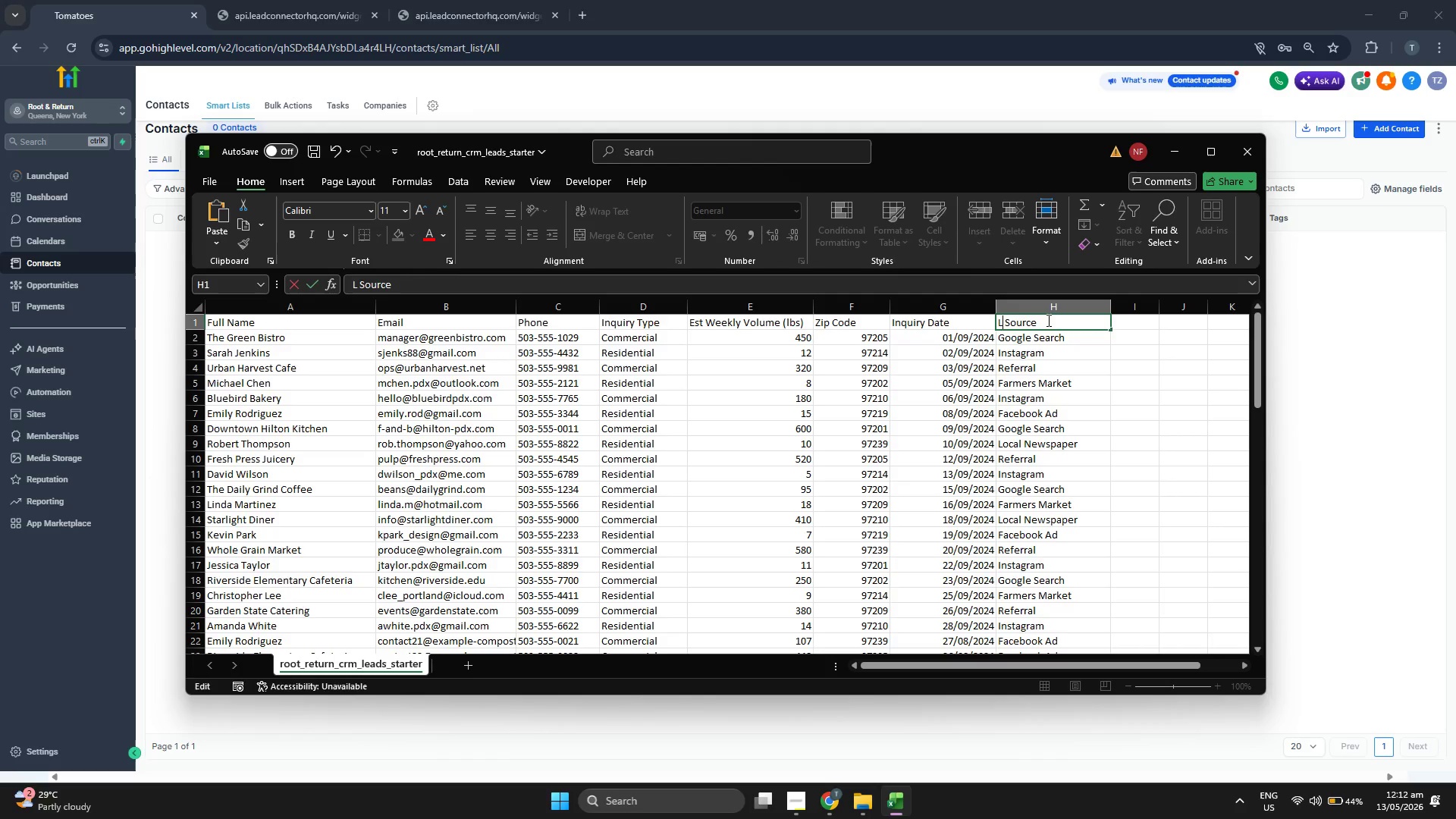 
key(Backspace)
 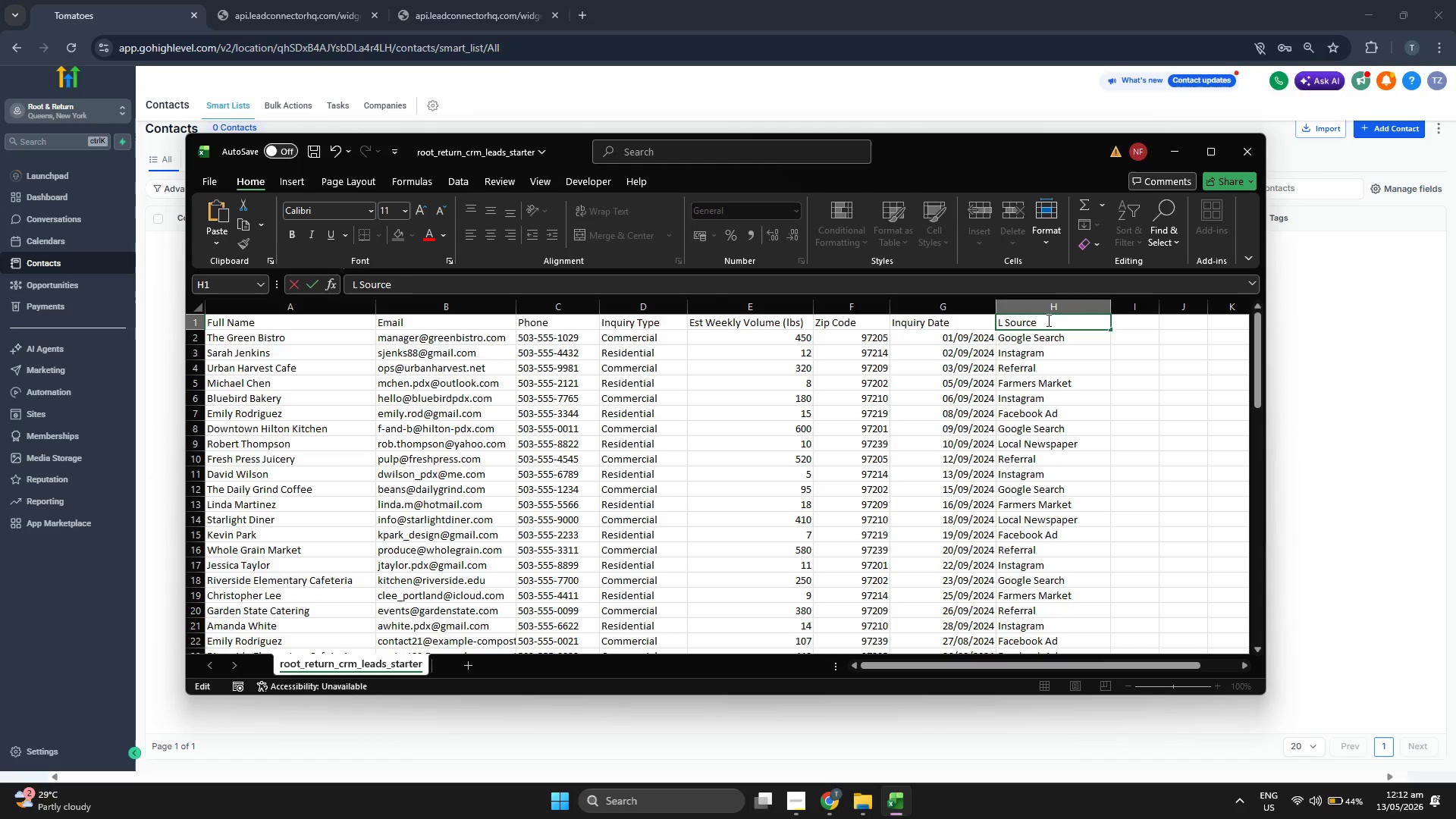 
key(Backspace)
 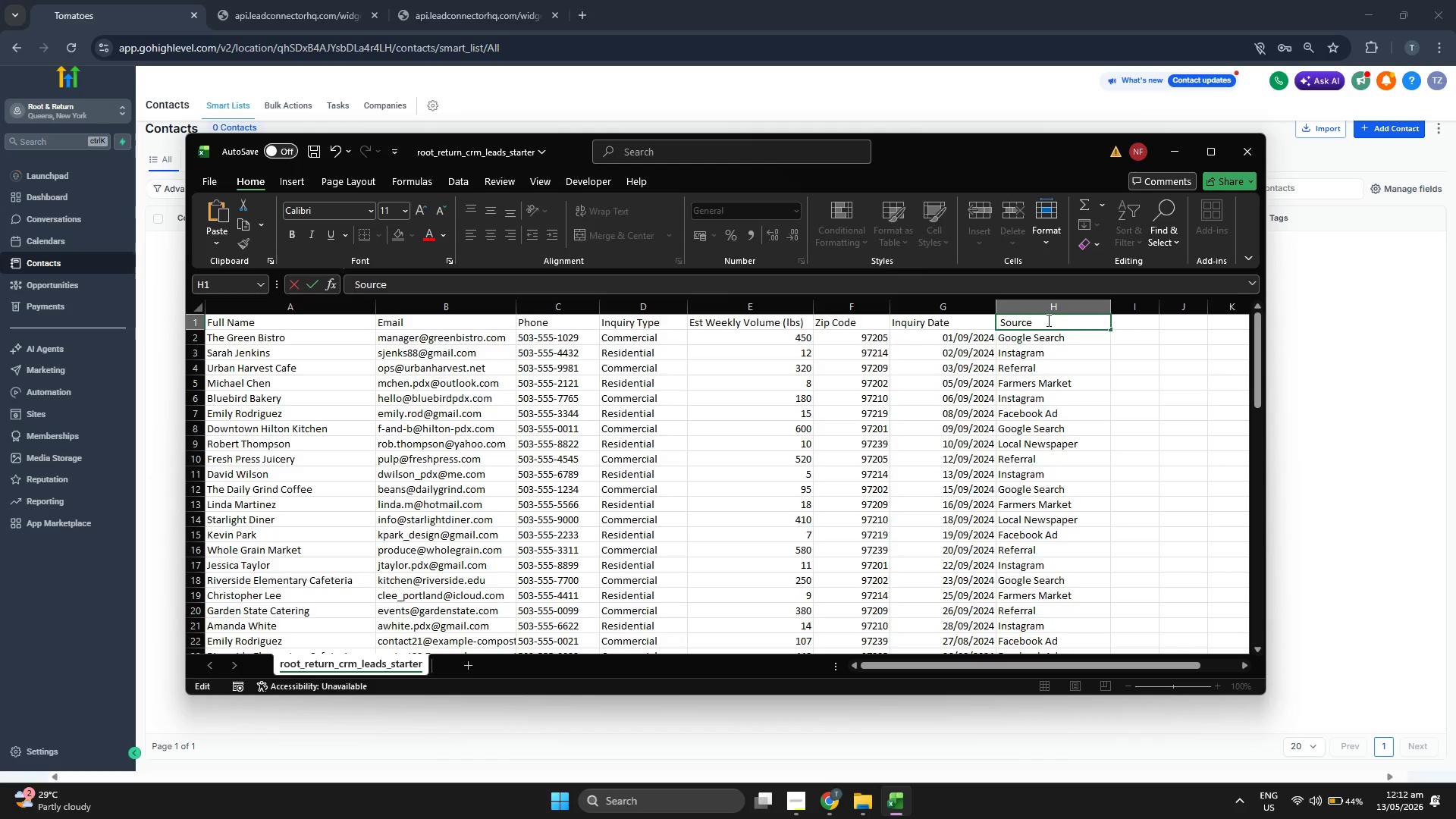 
key(ArrowRight)
 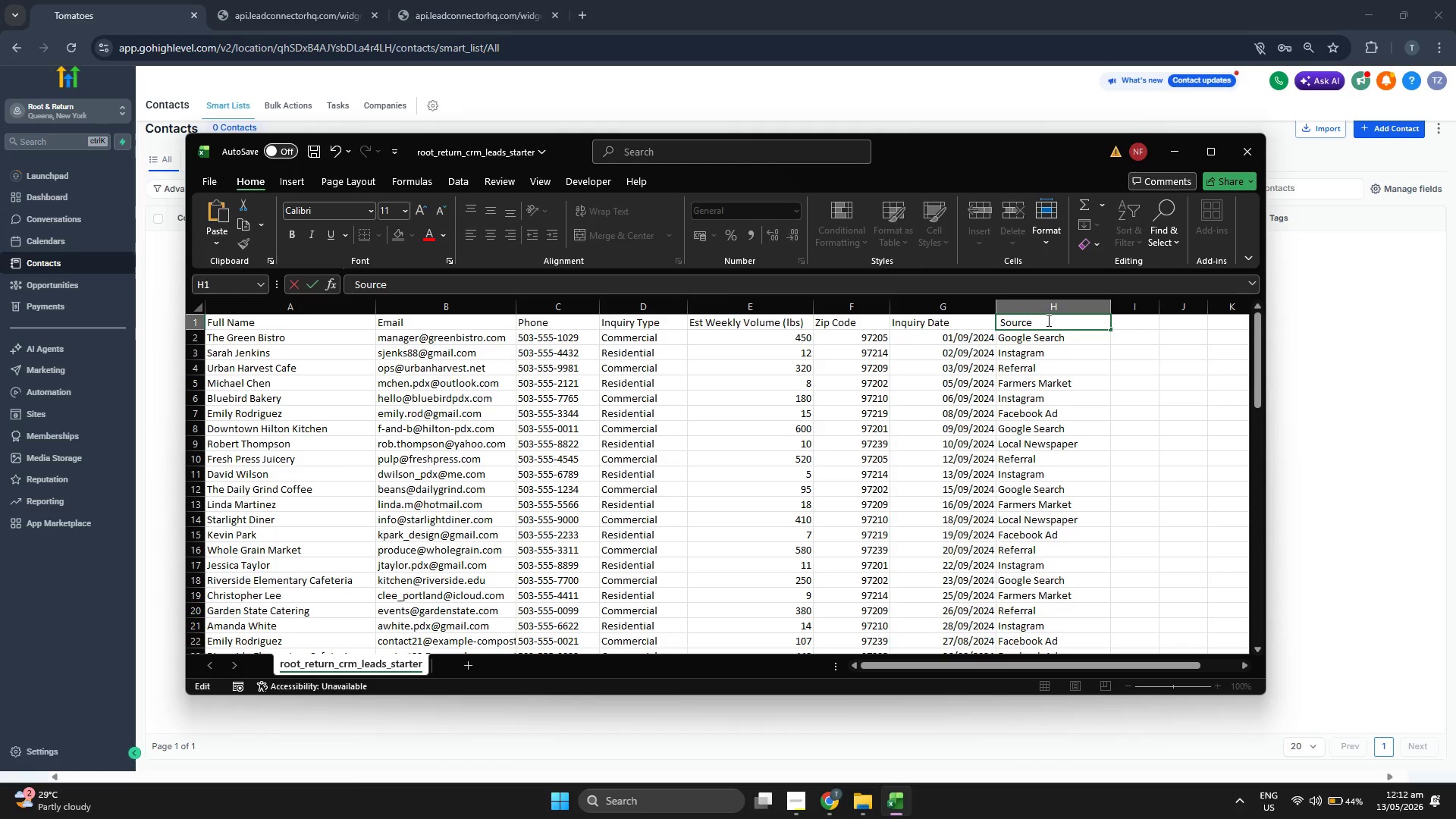 
key(Backspace)
 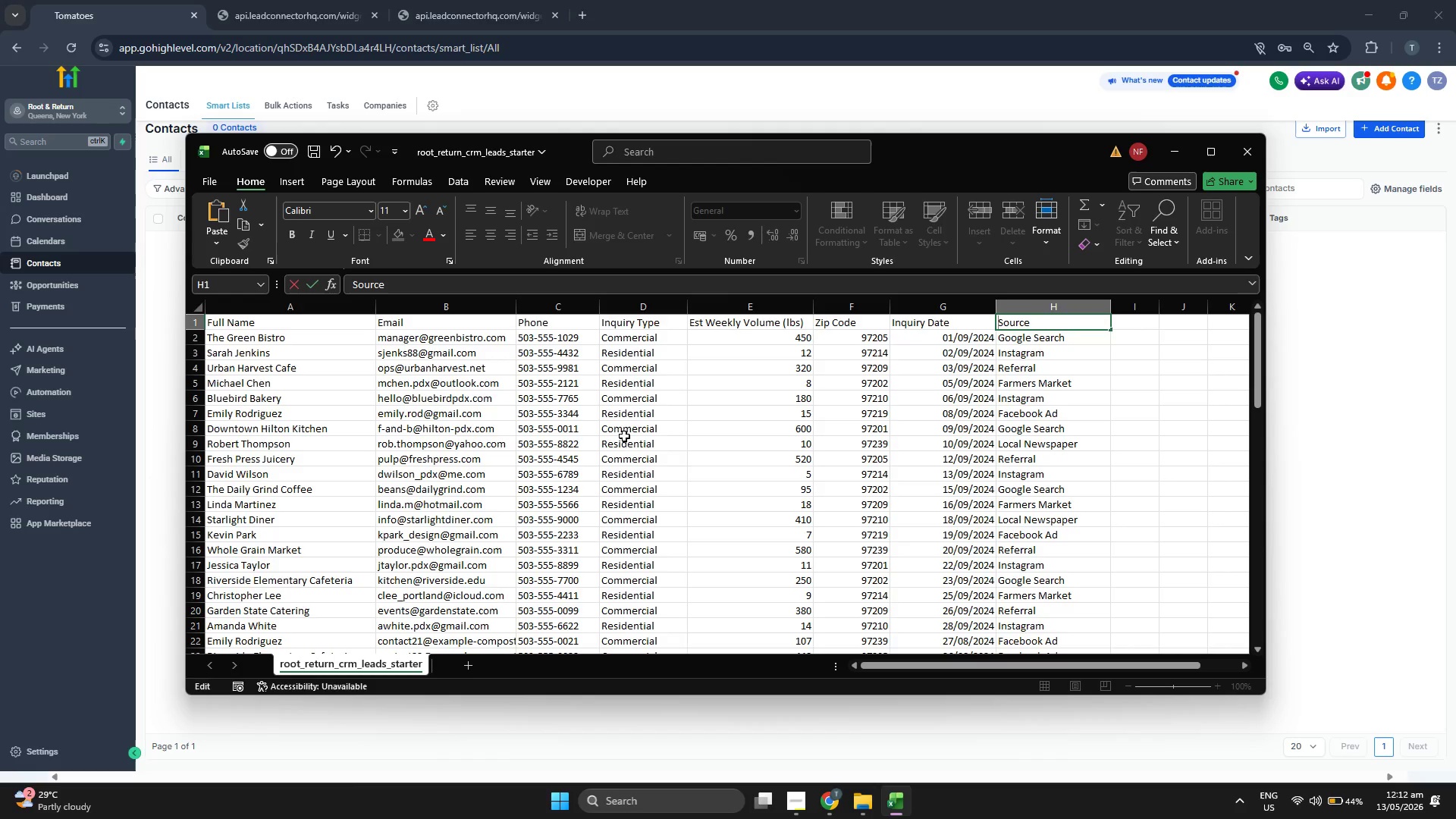 
left_click([482, 431])
 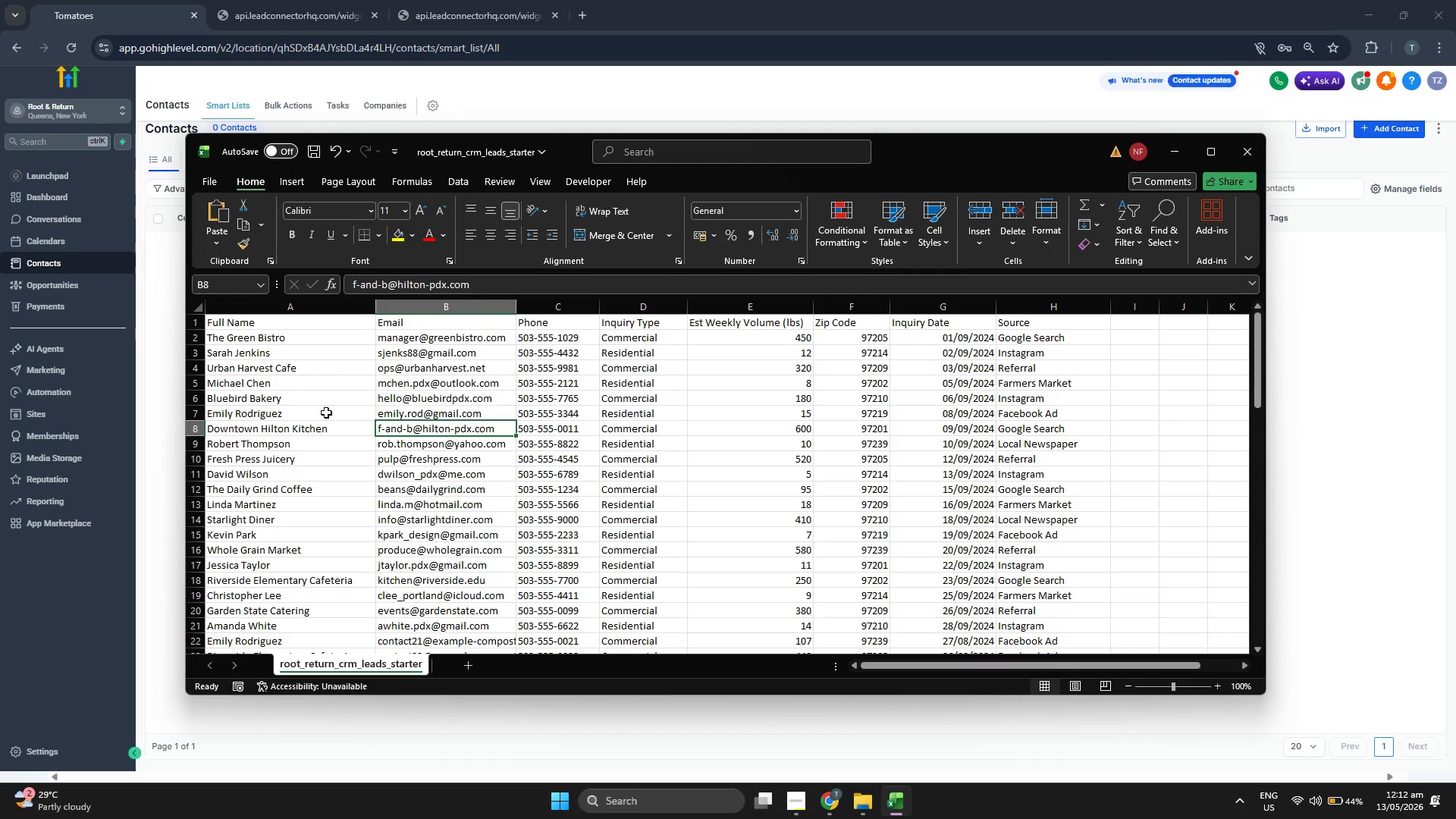 
left_click([310, 404])
 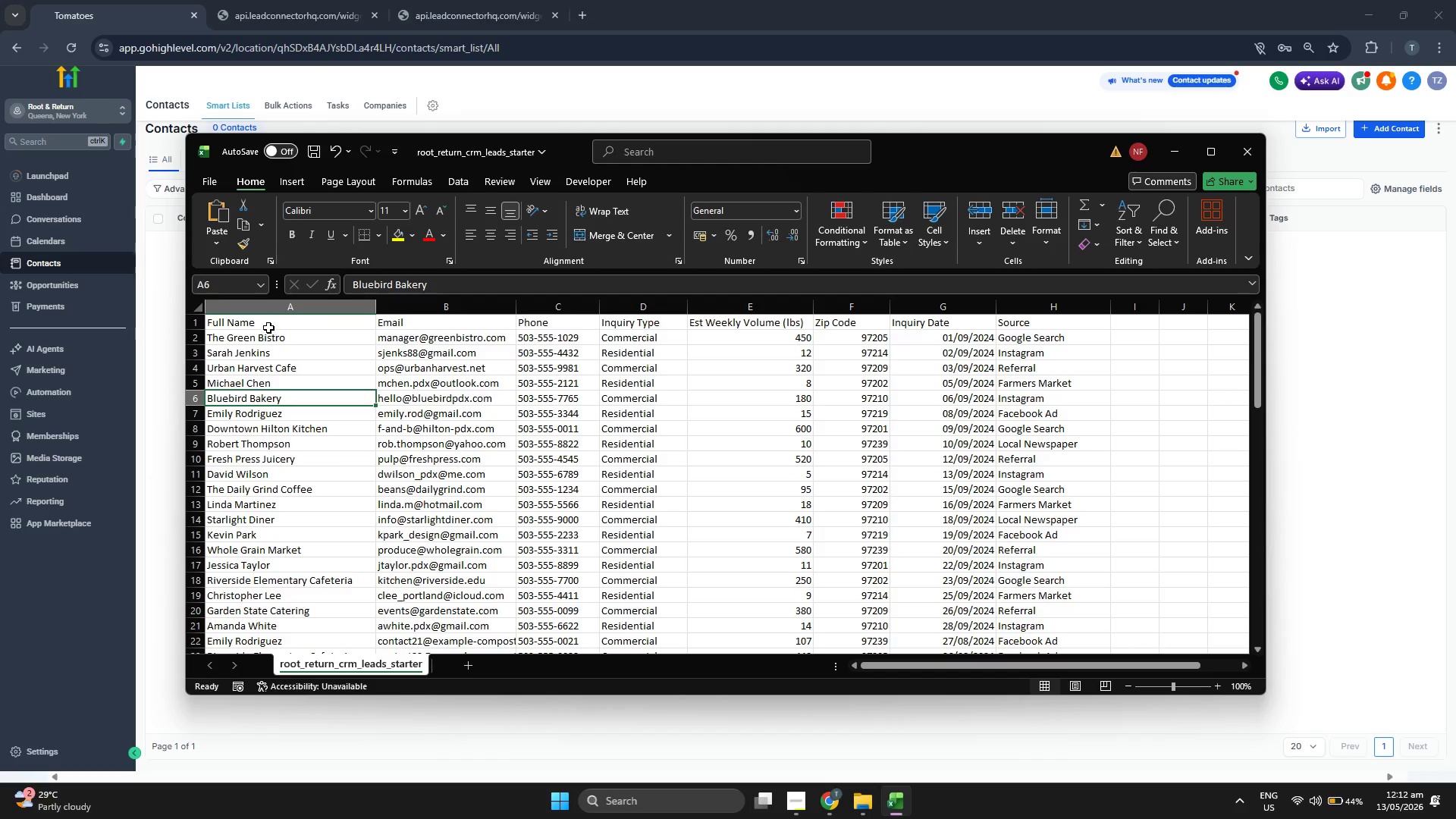 
left_click_drag(start_coordinate=[268, 327], to_coordinate=[1049, 535])
 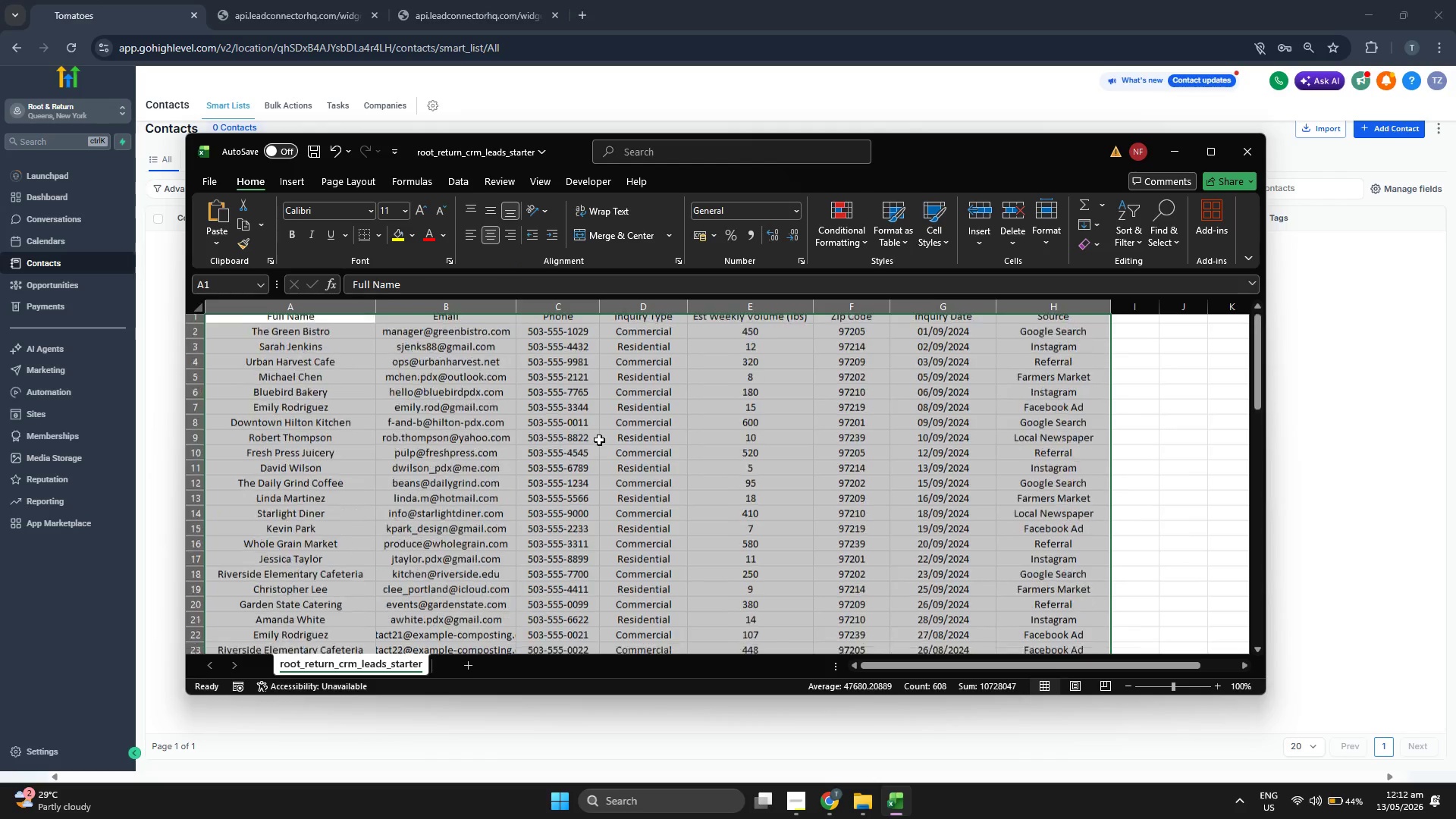 
left_click([689, 475])
 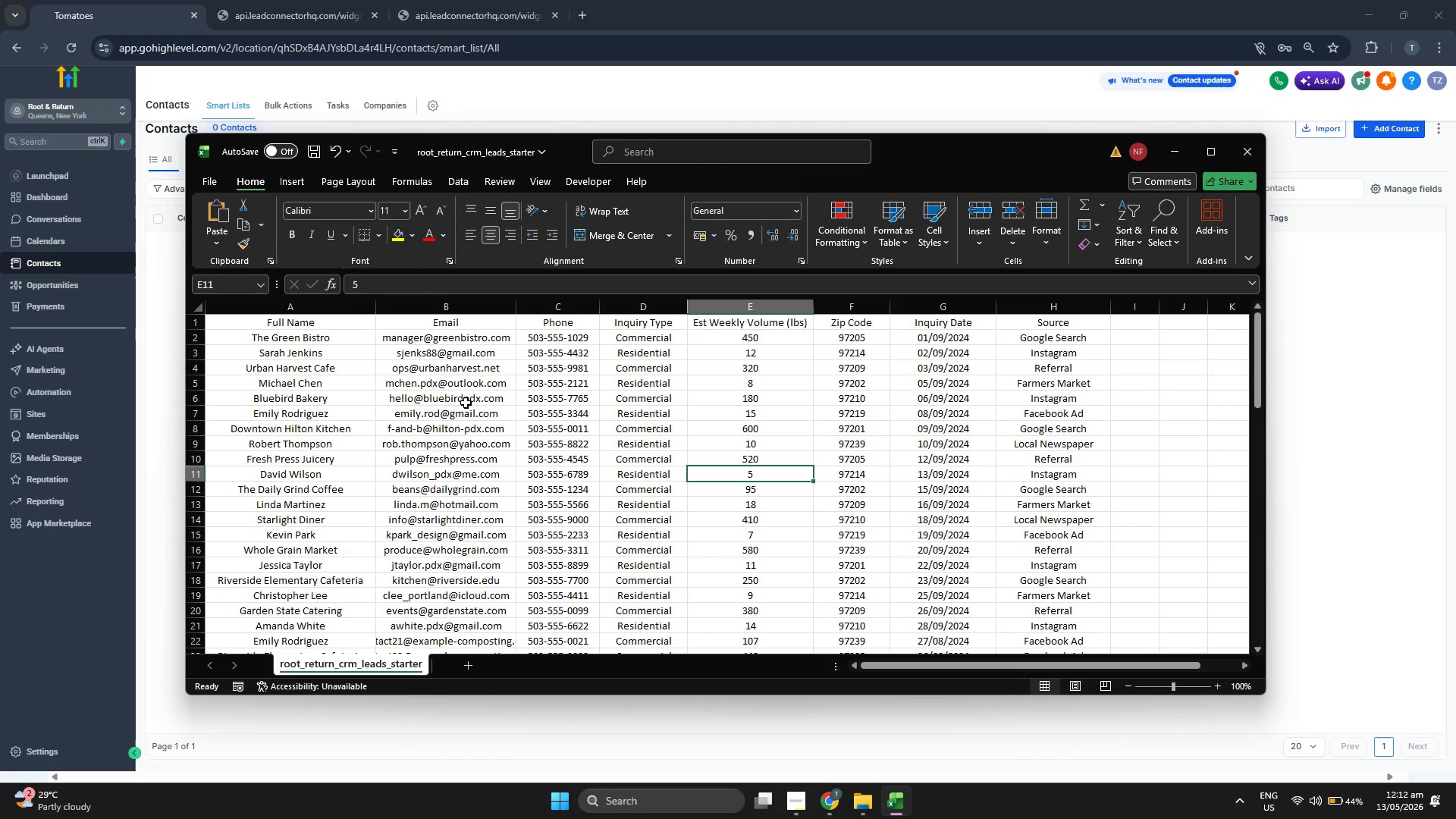 
scroll: coordinate [445, 390], scroll_direction: none, amount: 0.0
 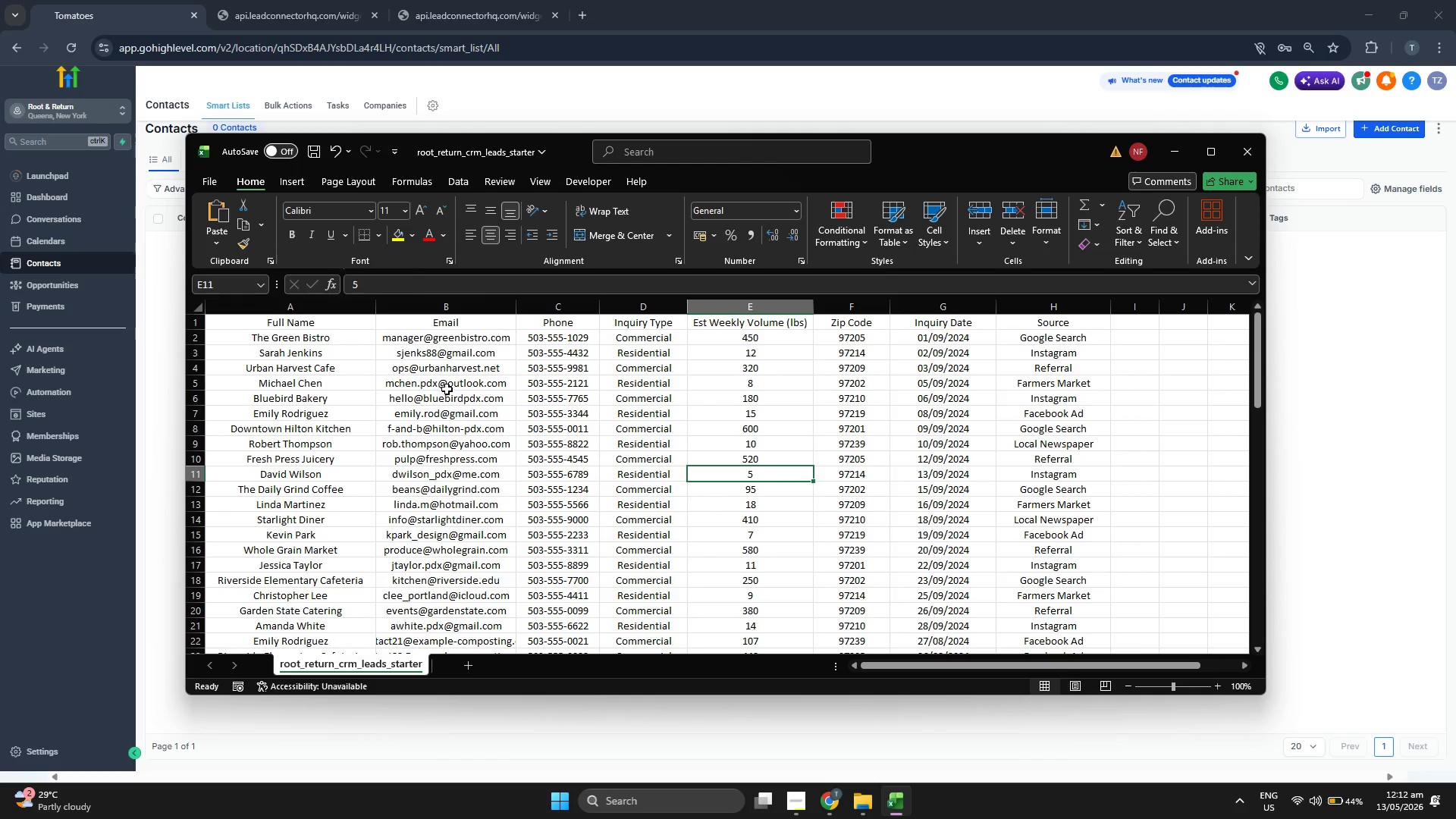 
double_click([547, 339])
 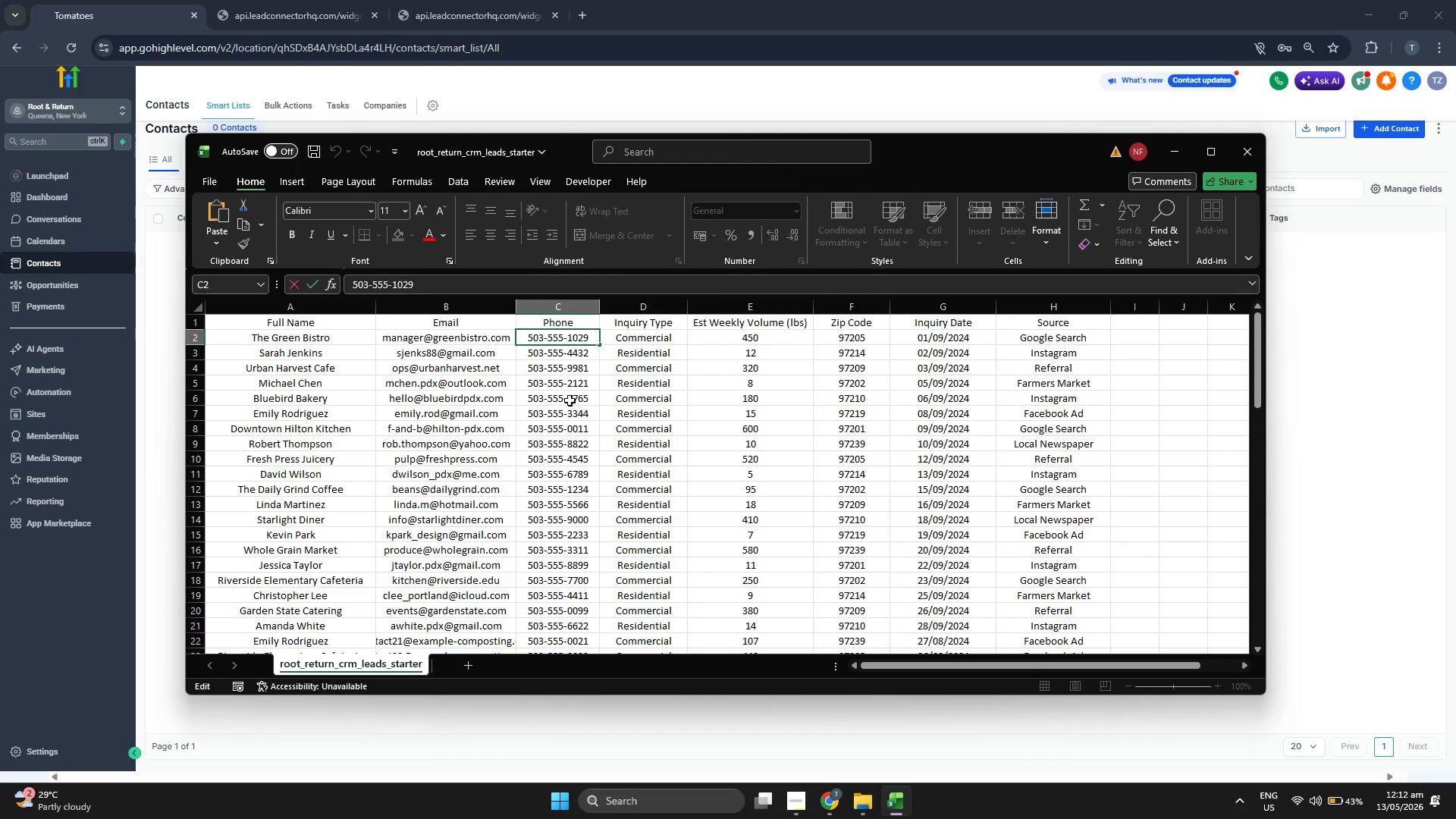 
key(Backspace)
 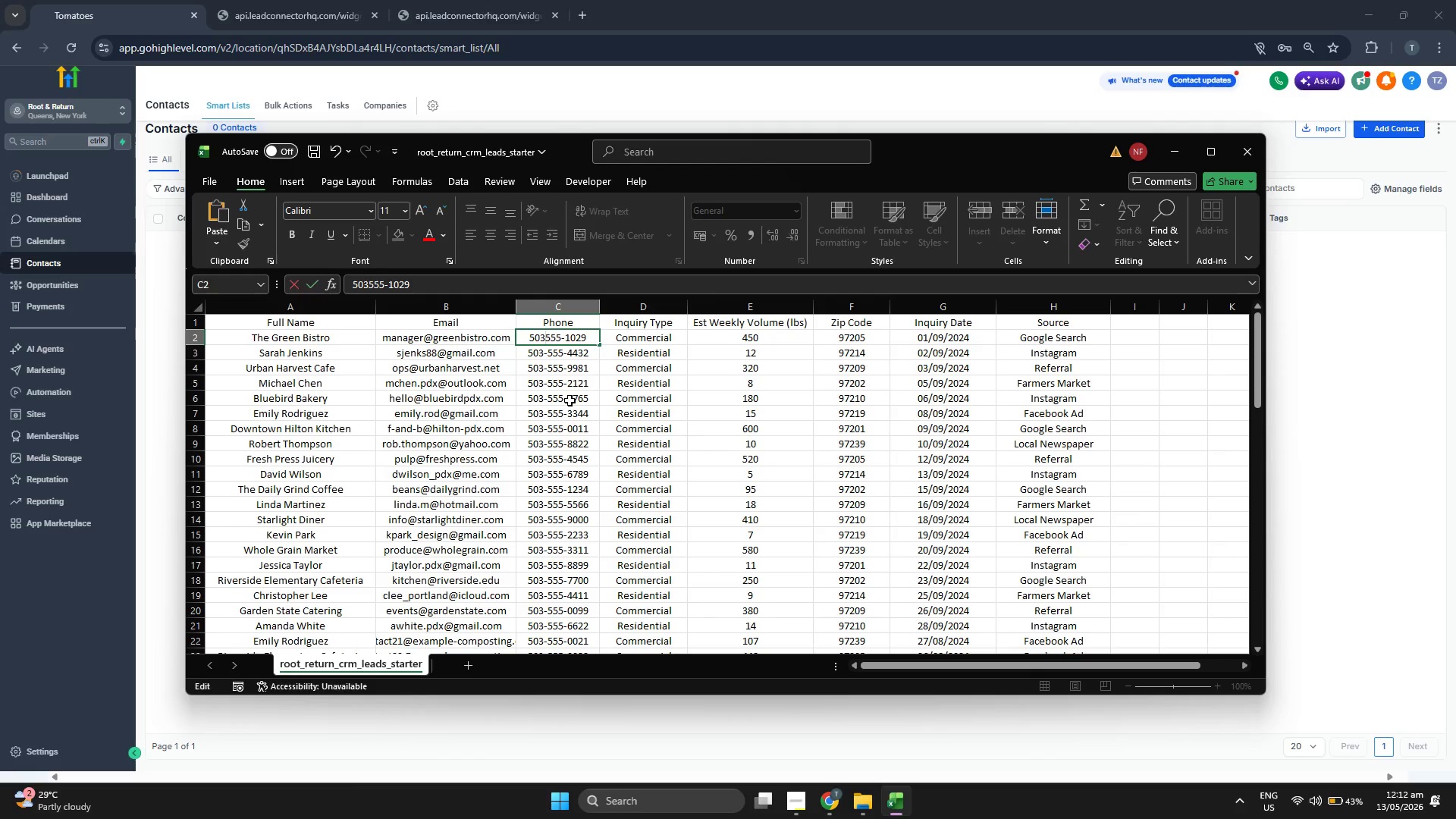 
key(Shift+0)
 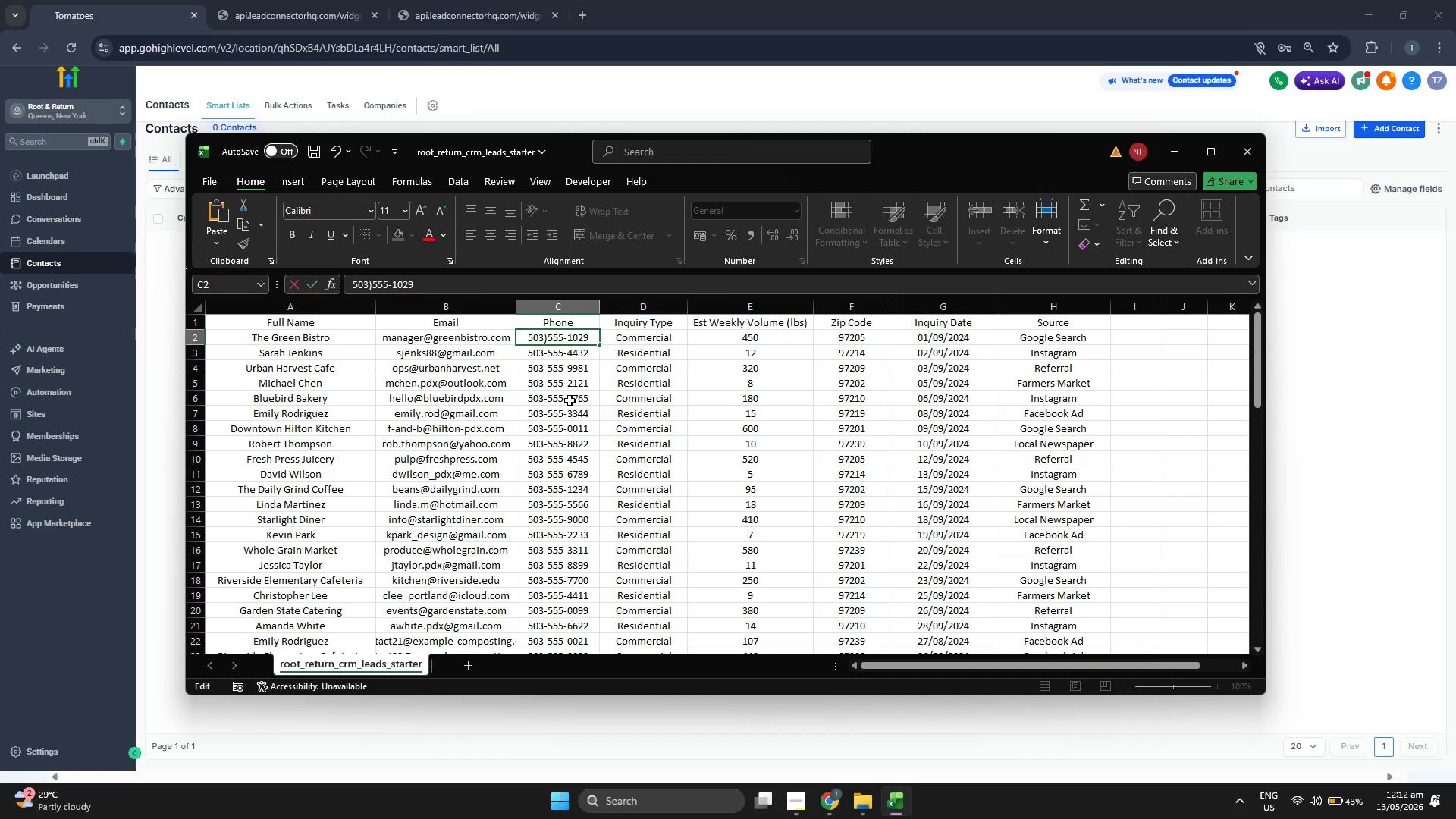 
key(ArrowLeft)
 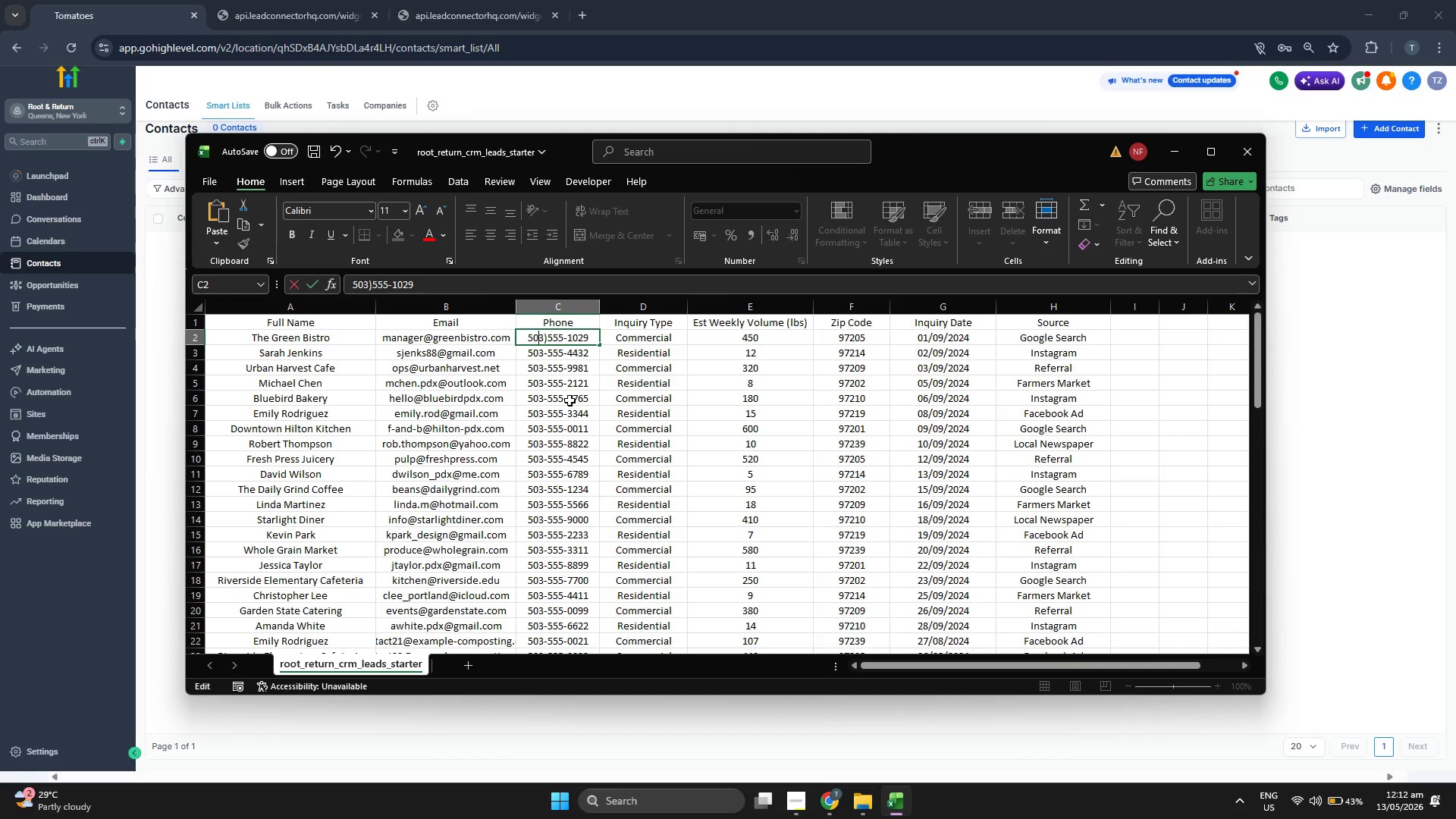 
key(ArrowLeft)
 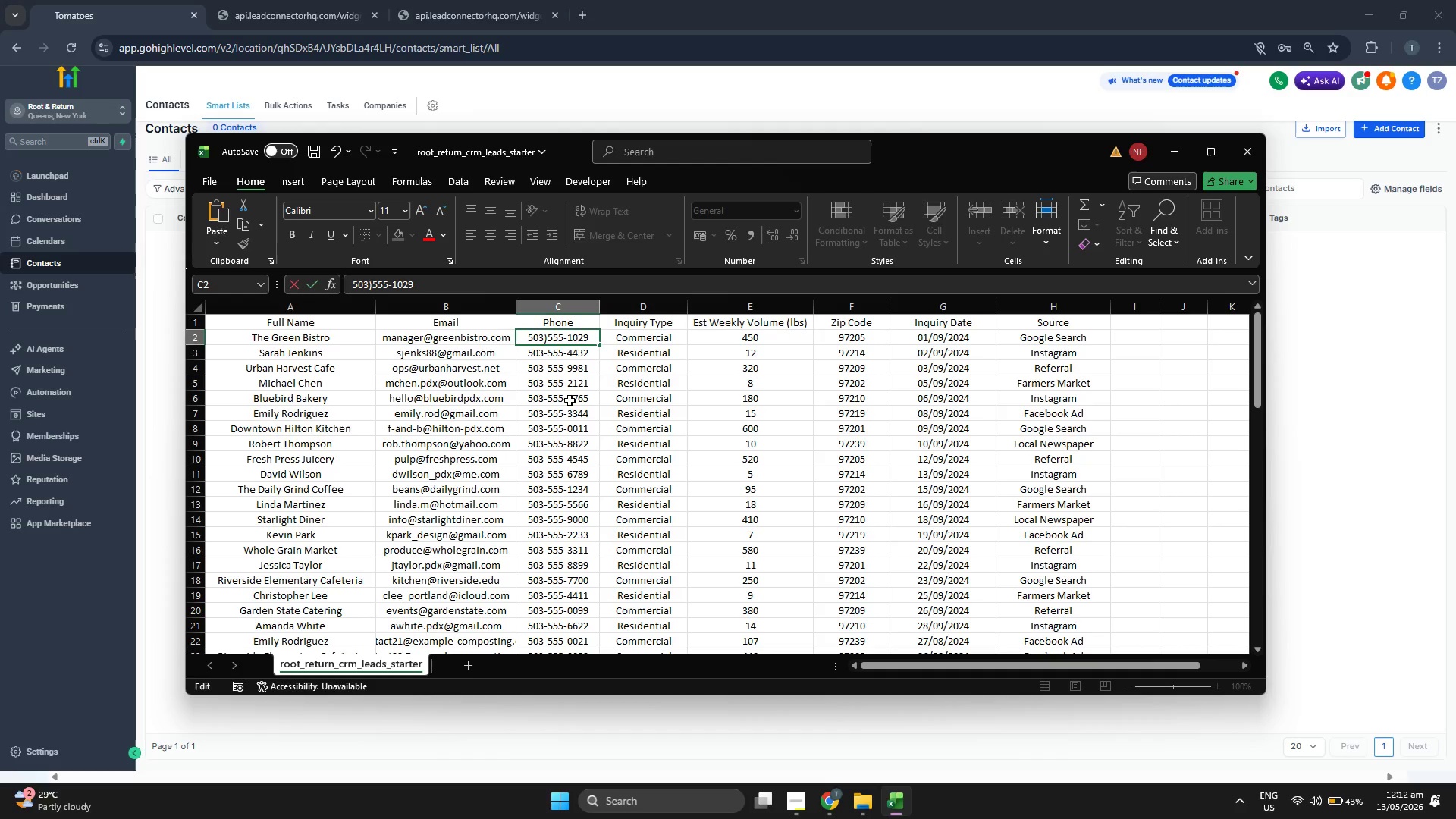 
key(ArrowLeft)
 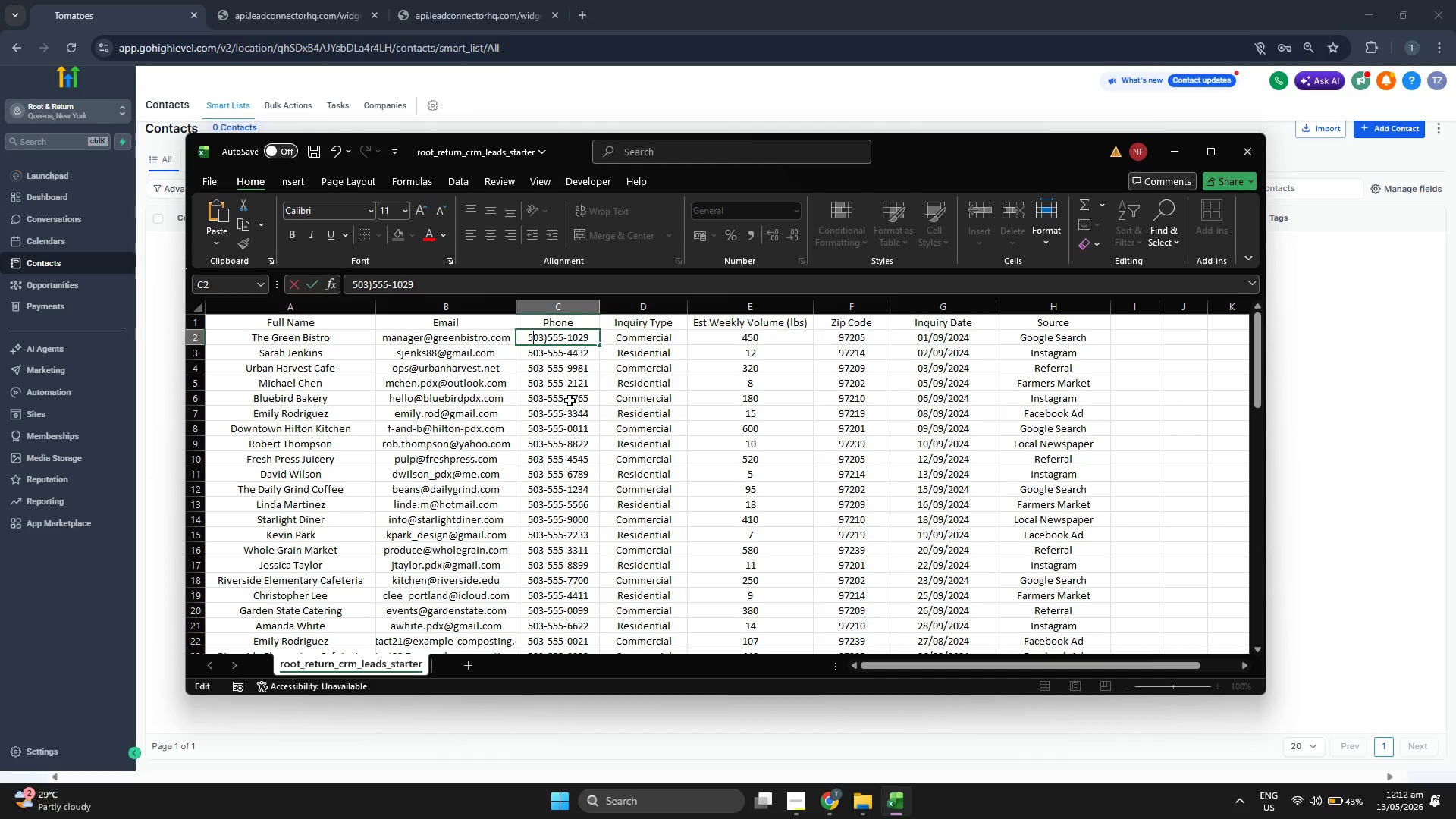 
key(ArrowLeft)
 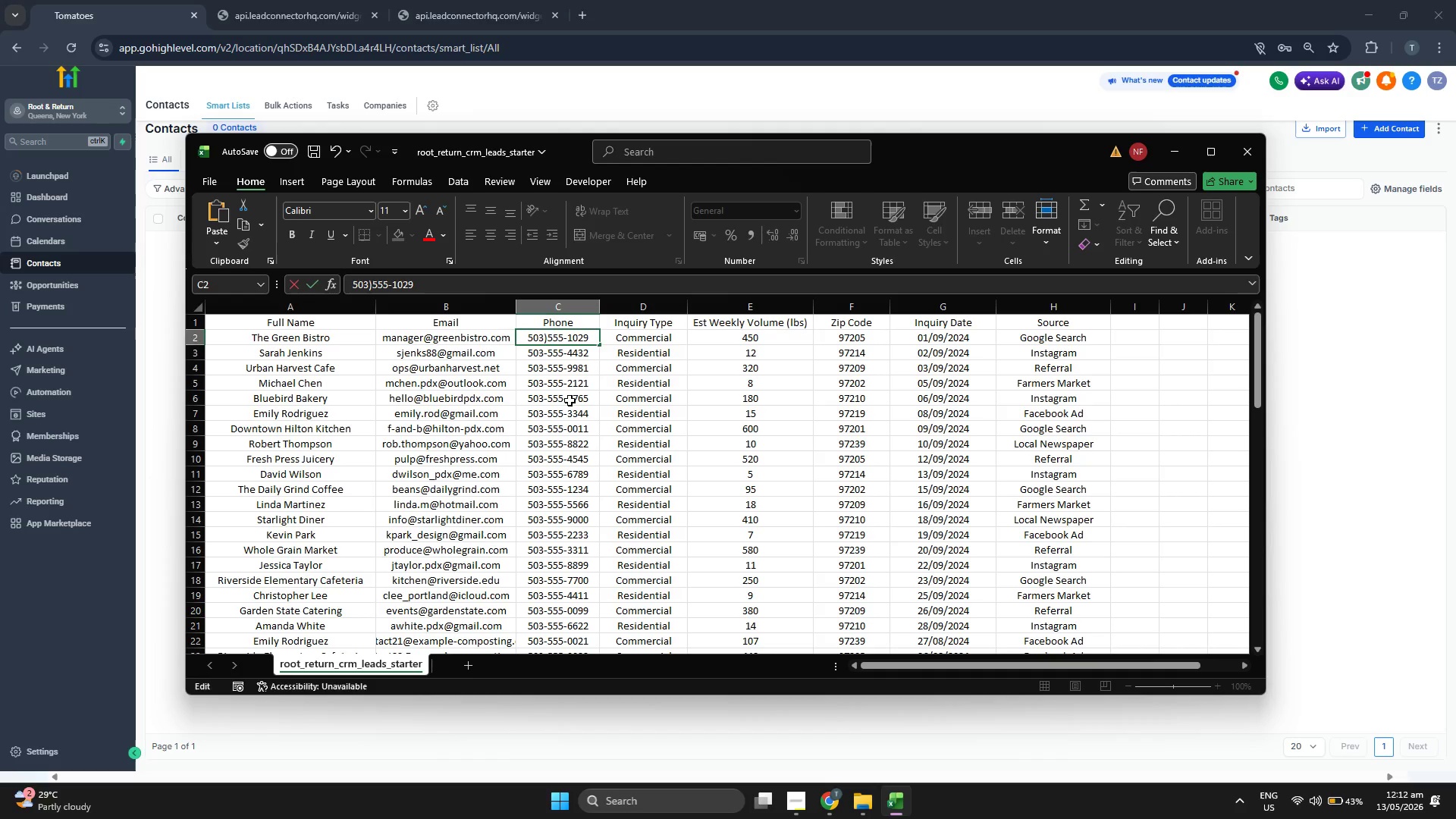 
key(Shift+9)
 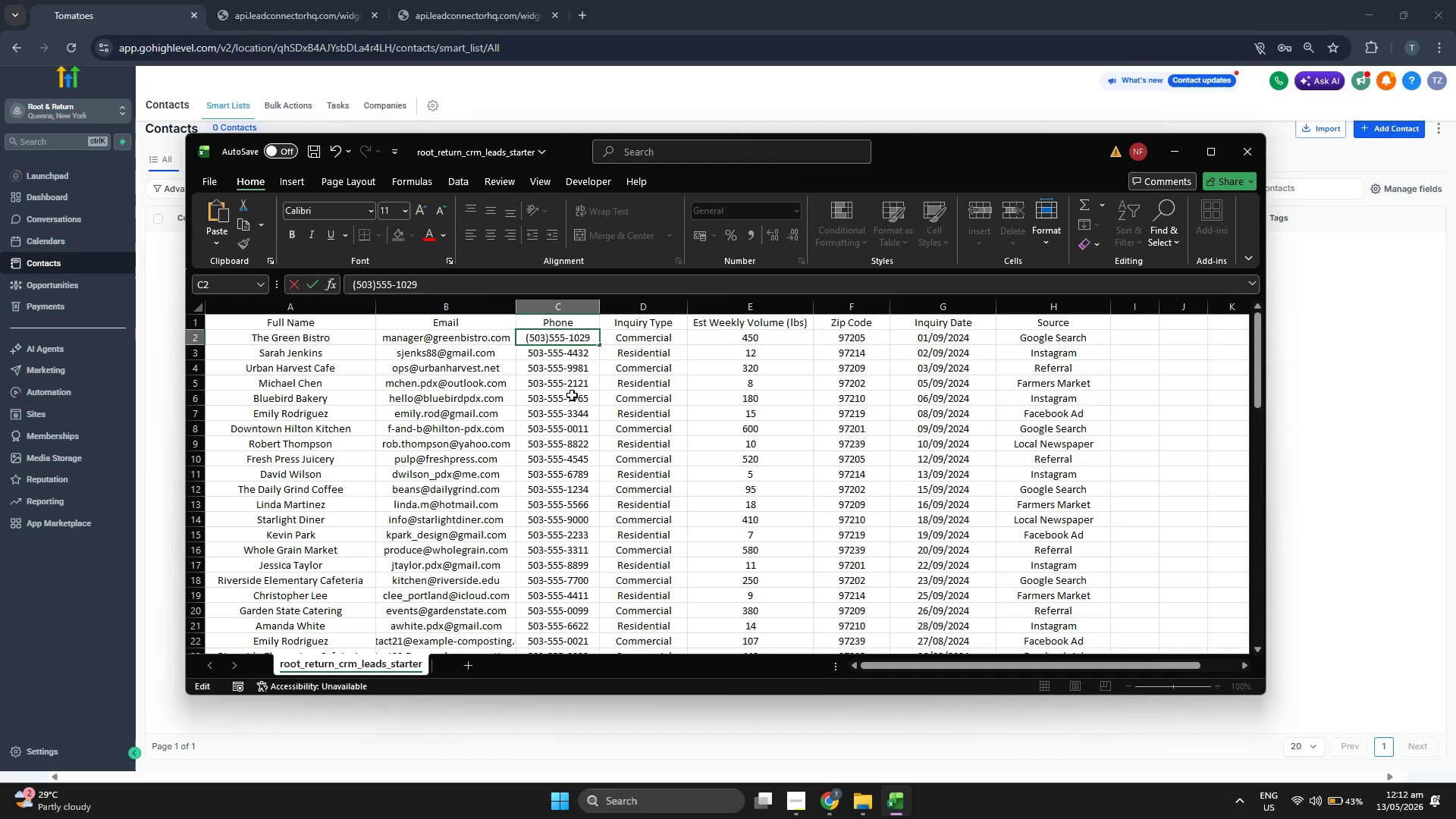 
key(ArrowRight)
 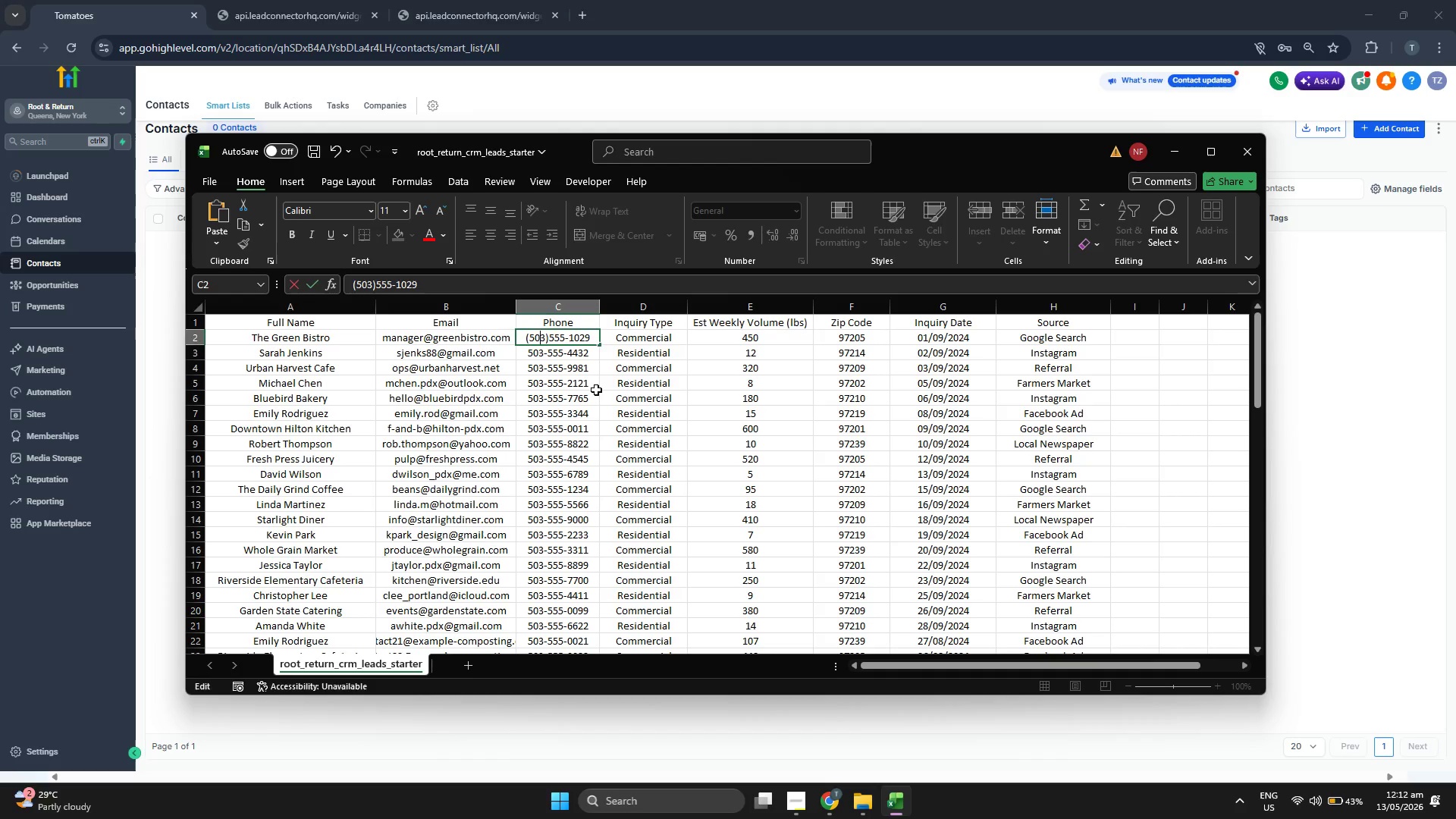 
key(ArrowRight)
 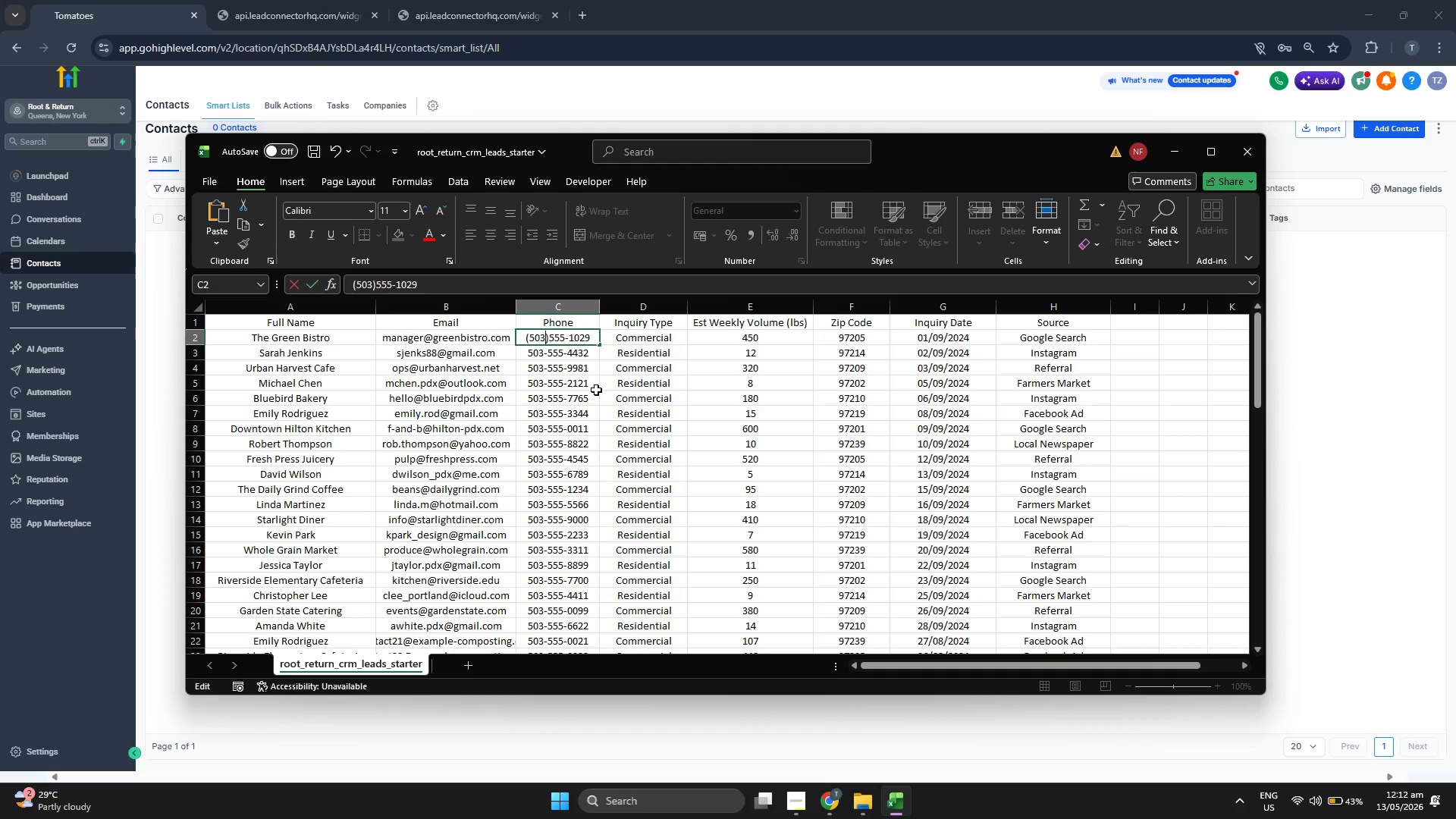 
key(ArrowRight)
 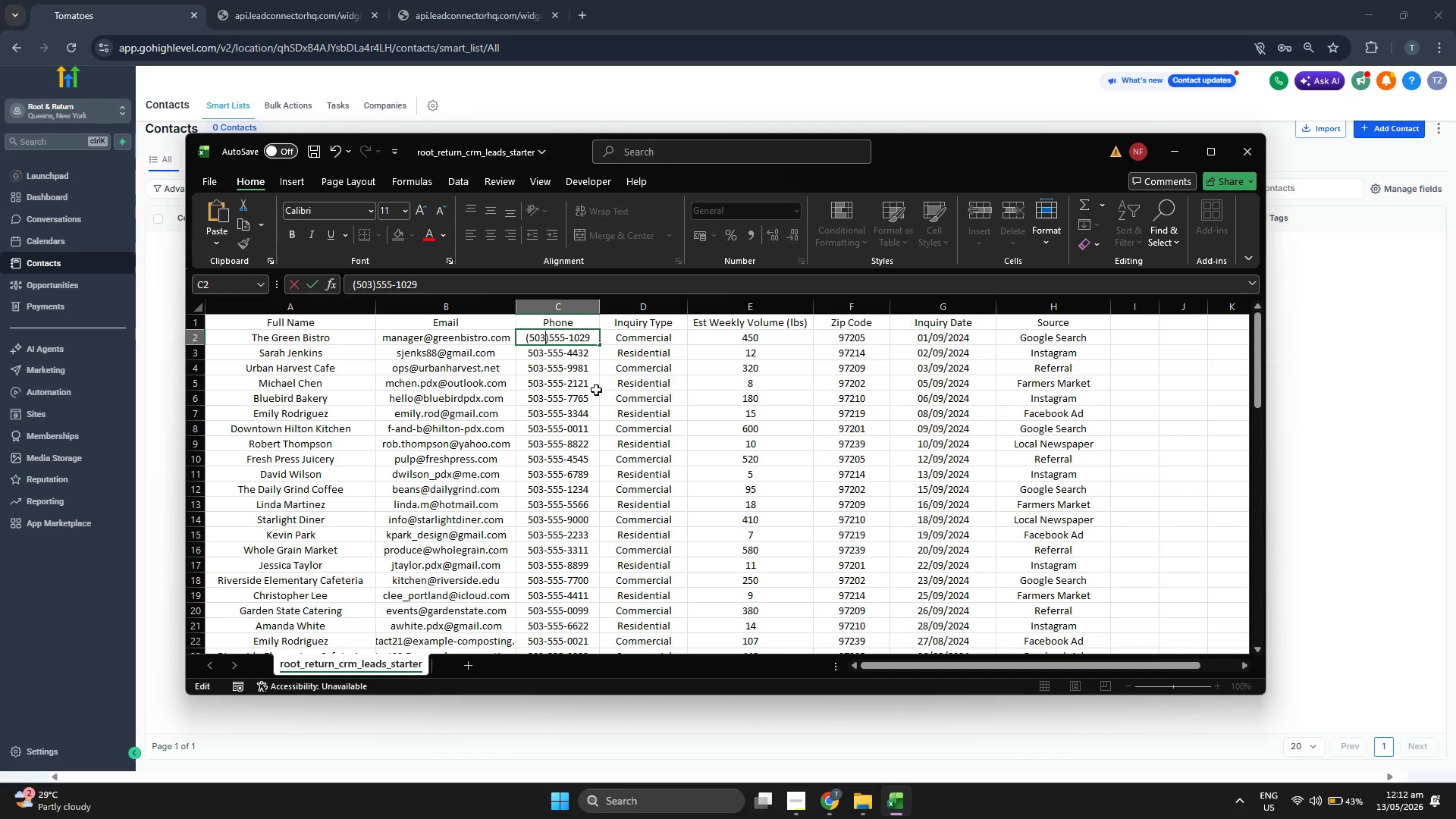 
key(ArrowRight)
 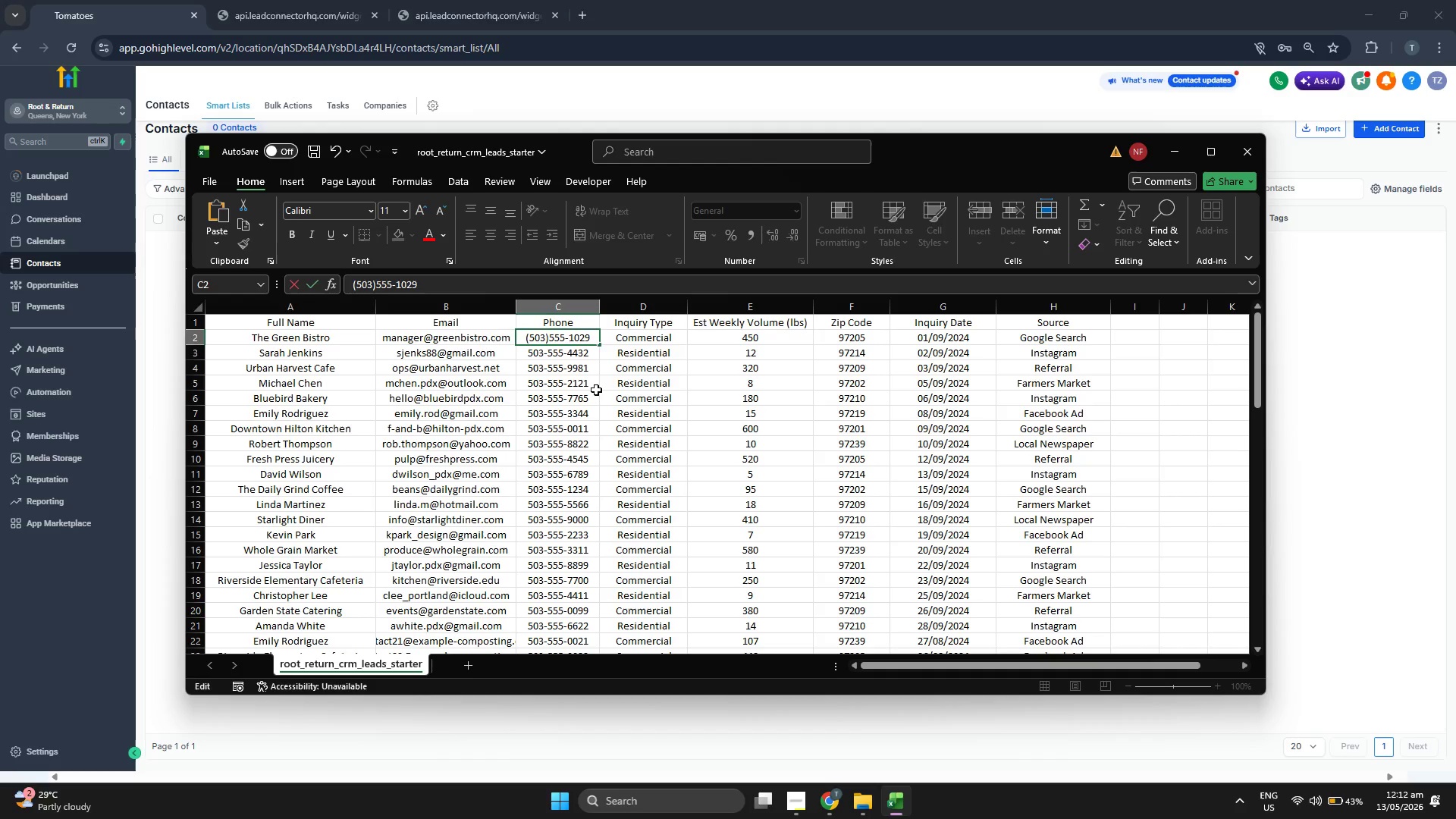 
key(Space)
 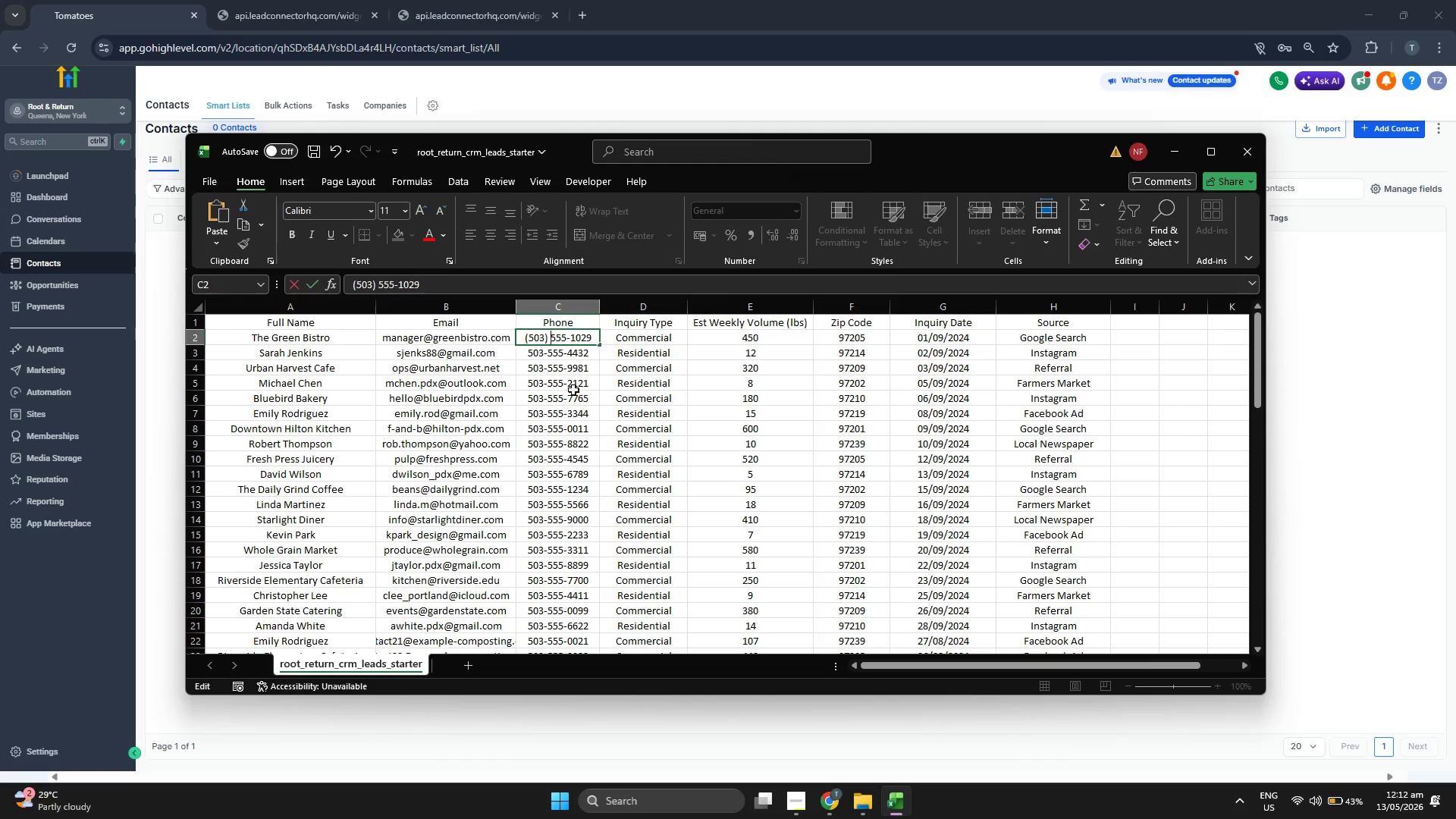 
left_click([573, 390])
 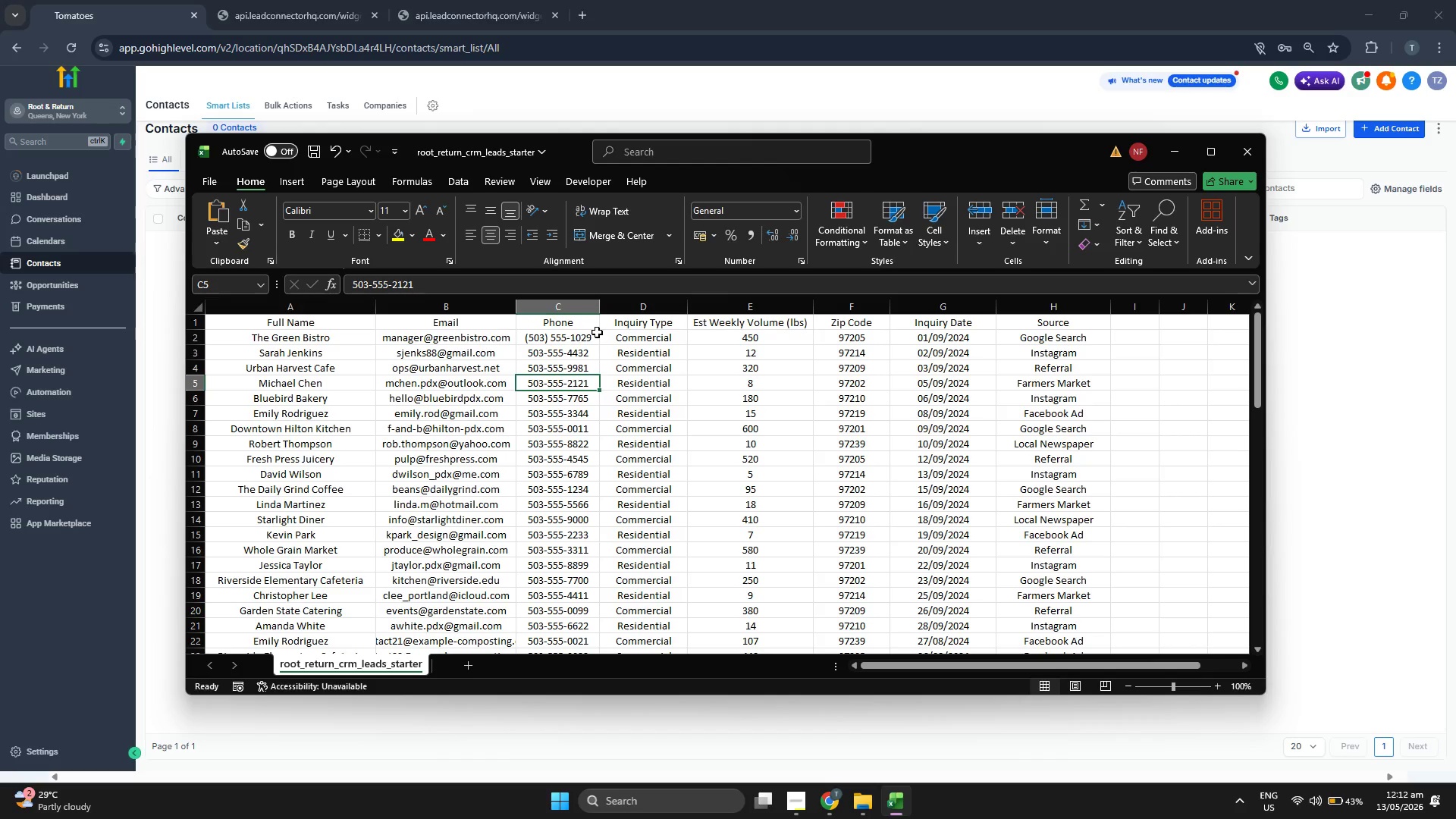 
left_click([568, 442])
 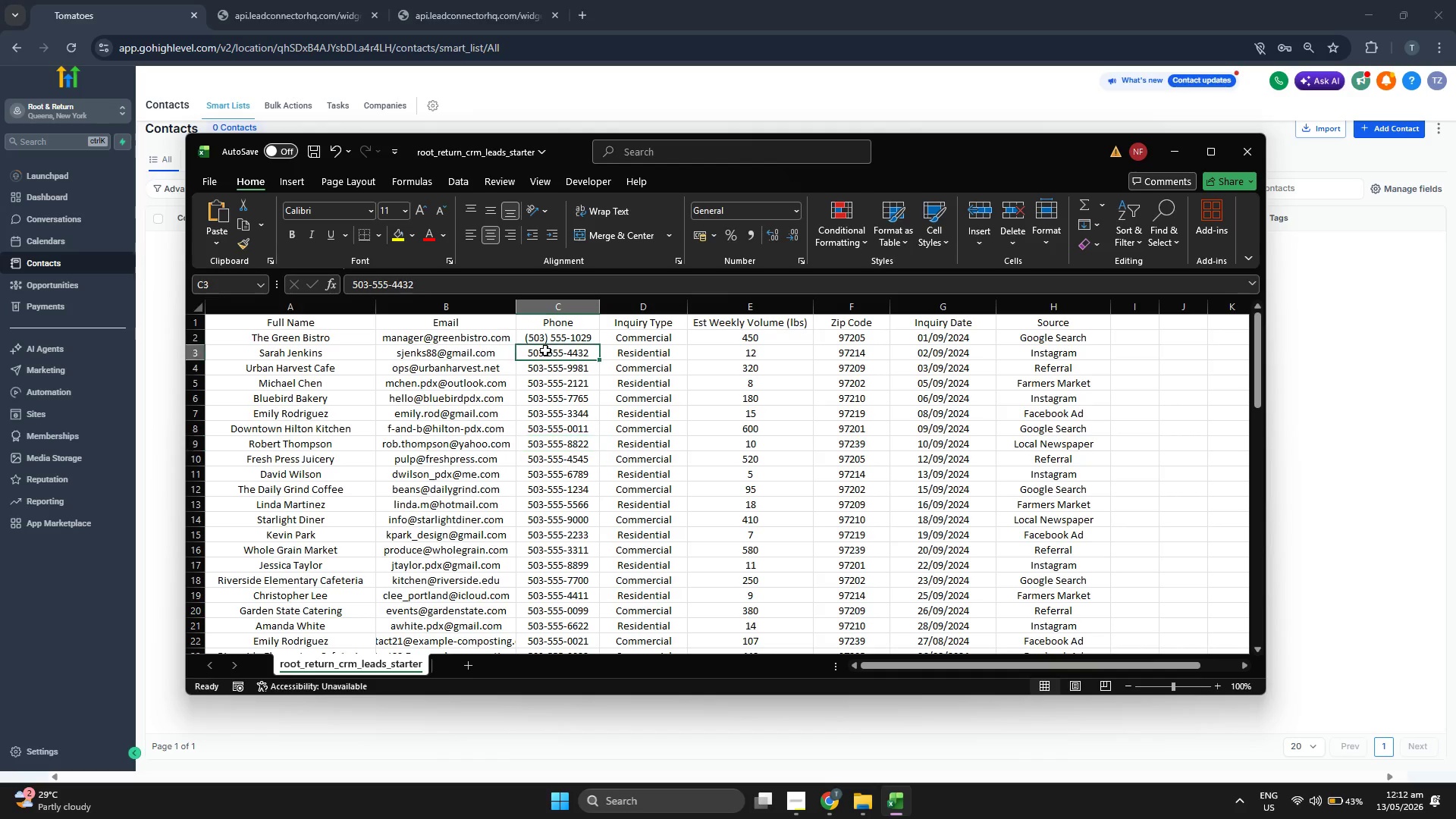 
double_click([545, 350])
 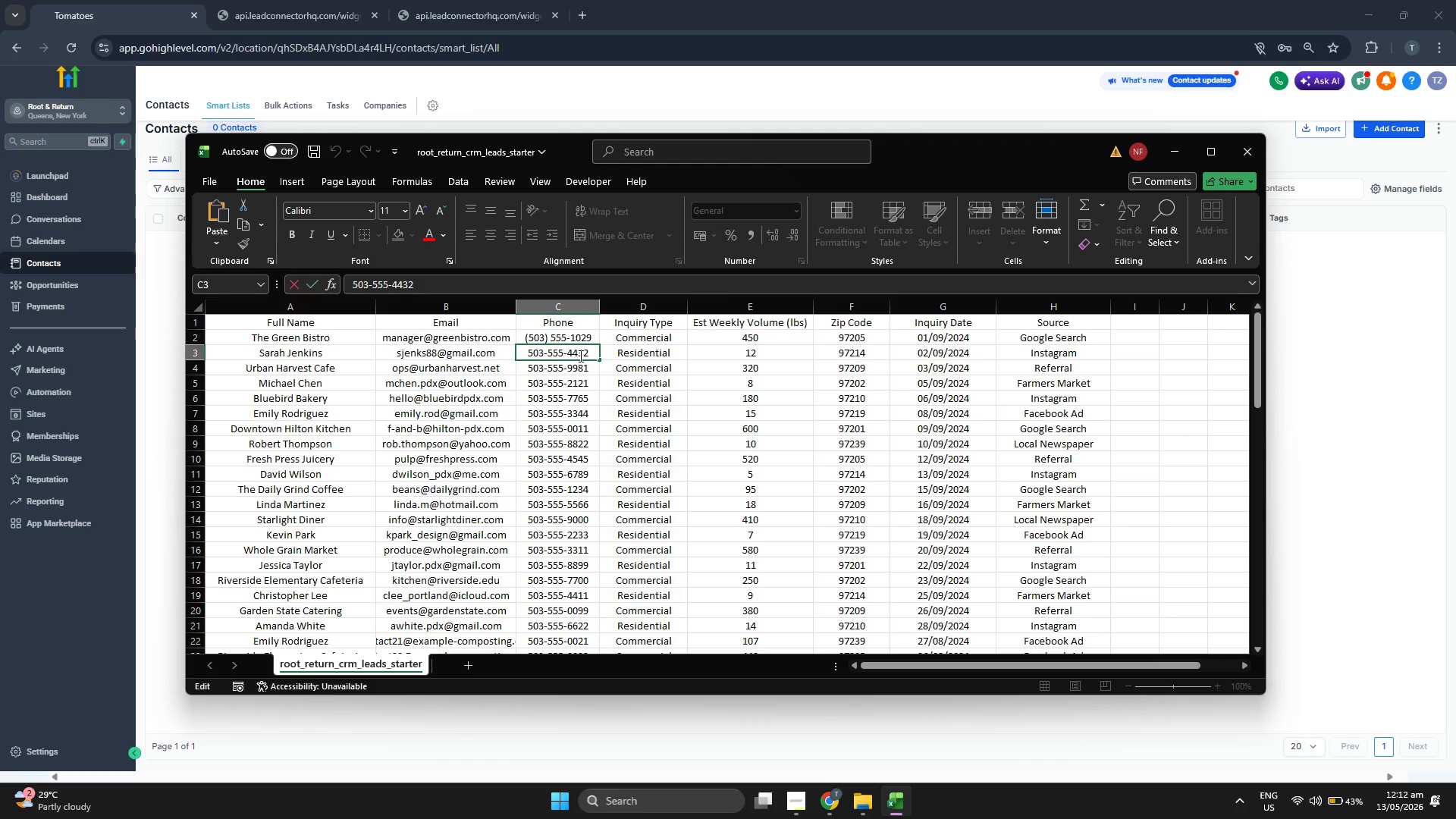 
key(ArrowRight)
 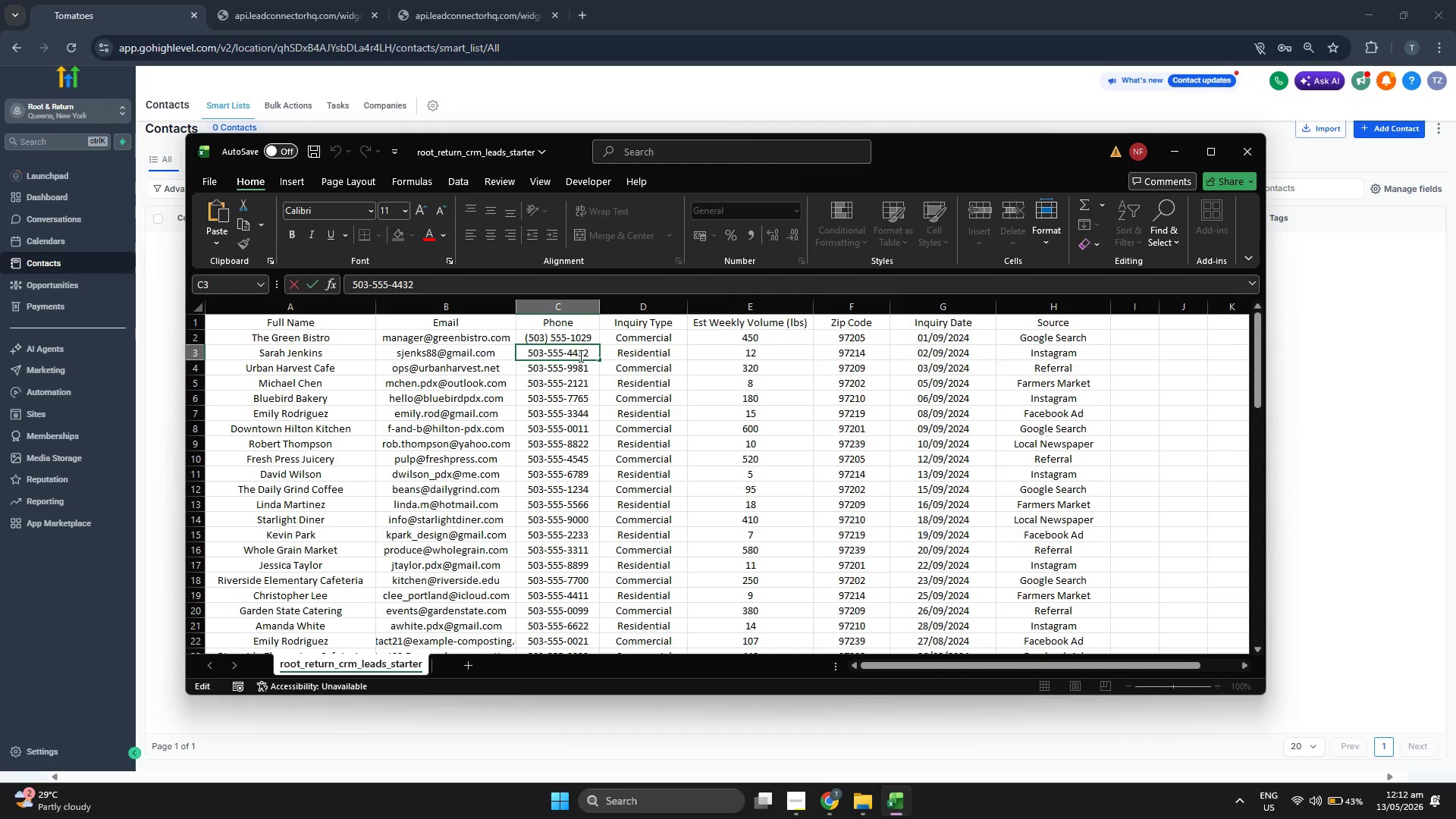 
key(Backspace)
 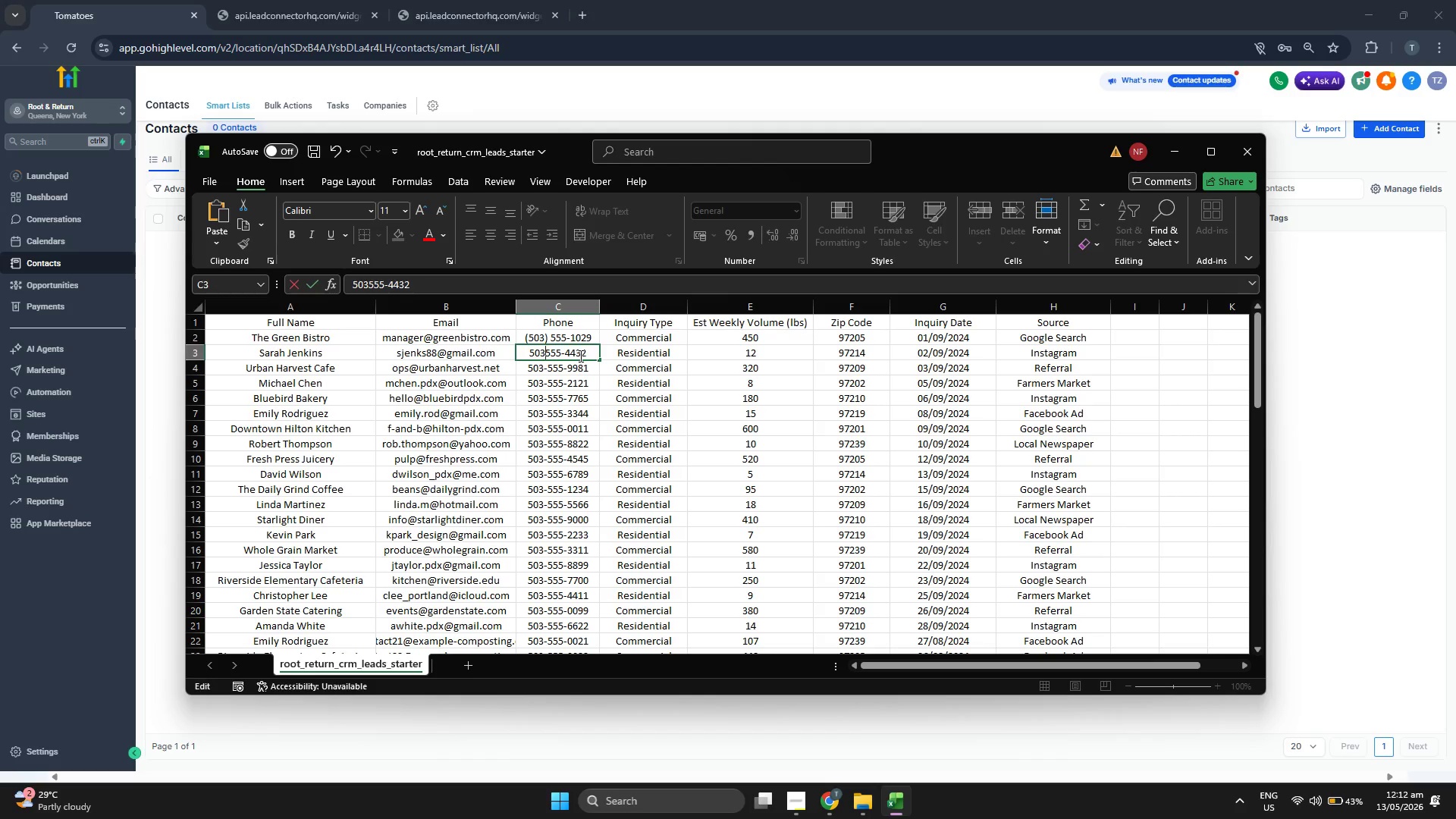 
key(Shift+0)
 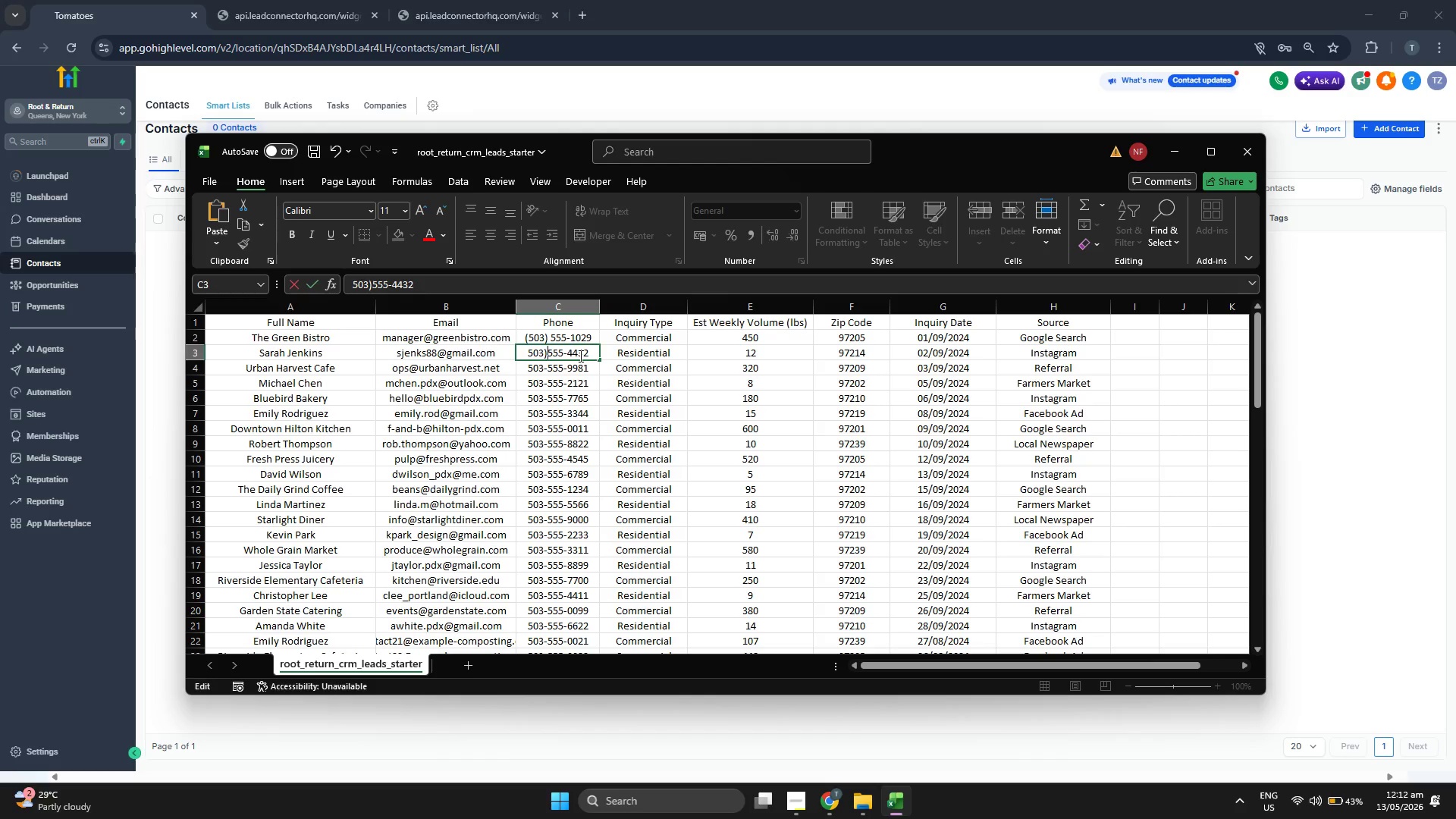 
key(Space)
 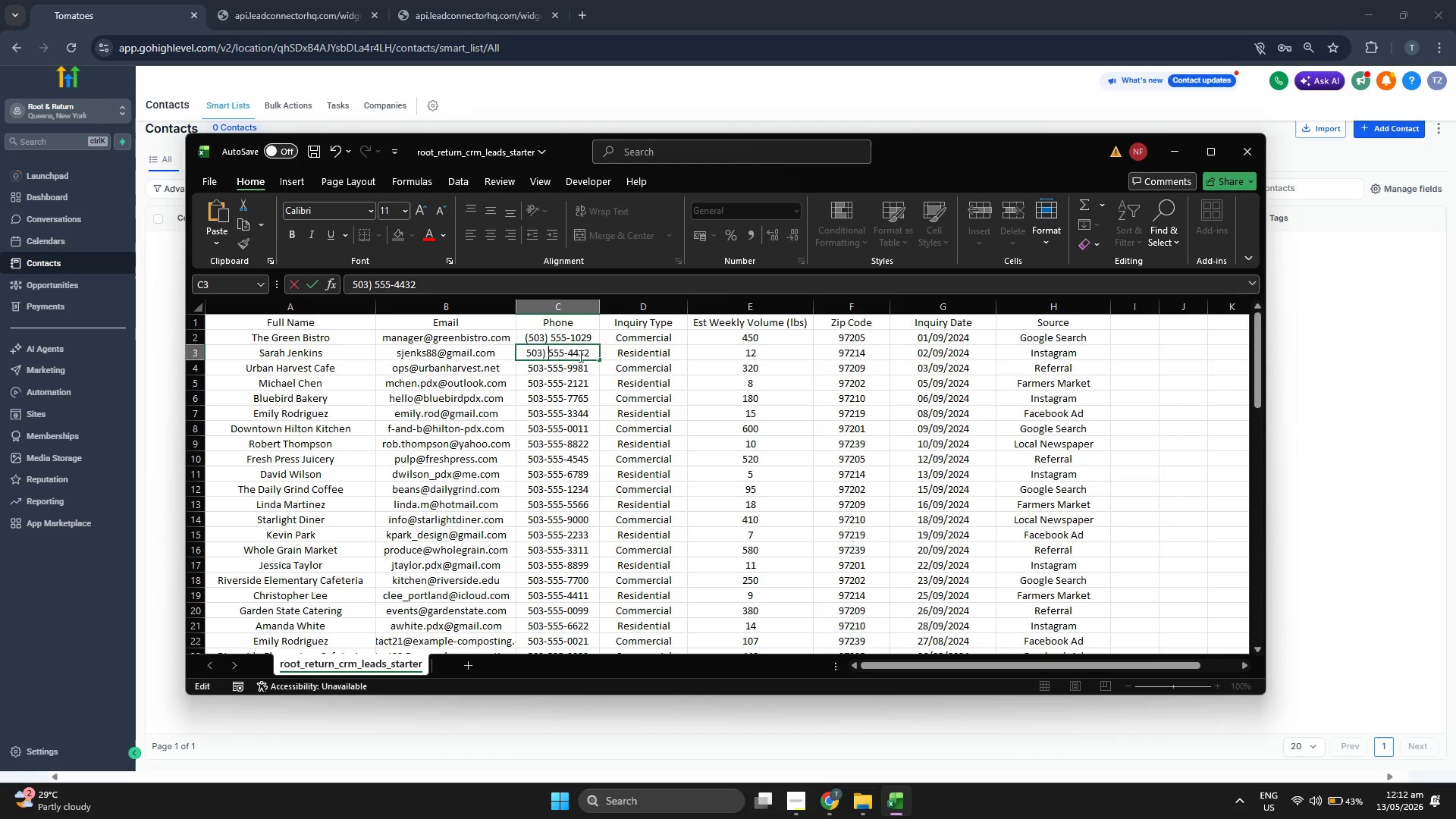 
key(ArrowLeft)
 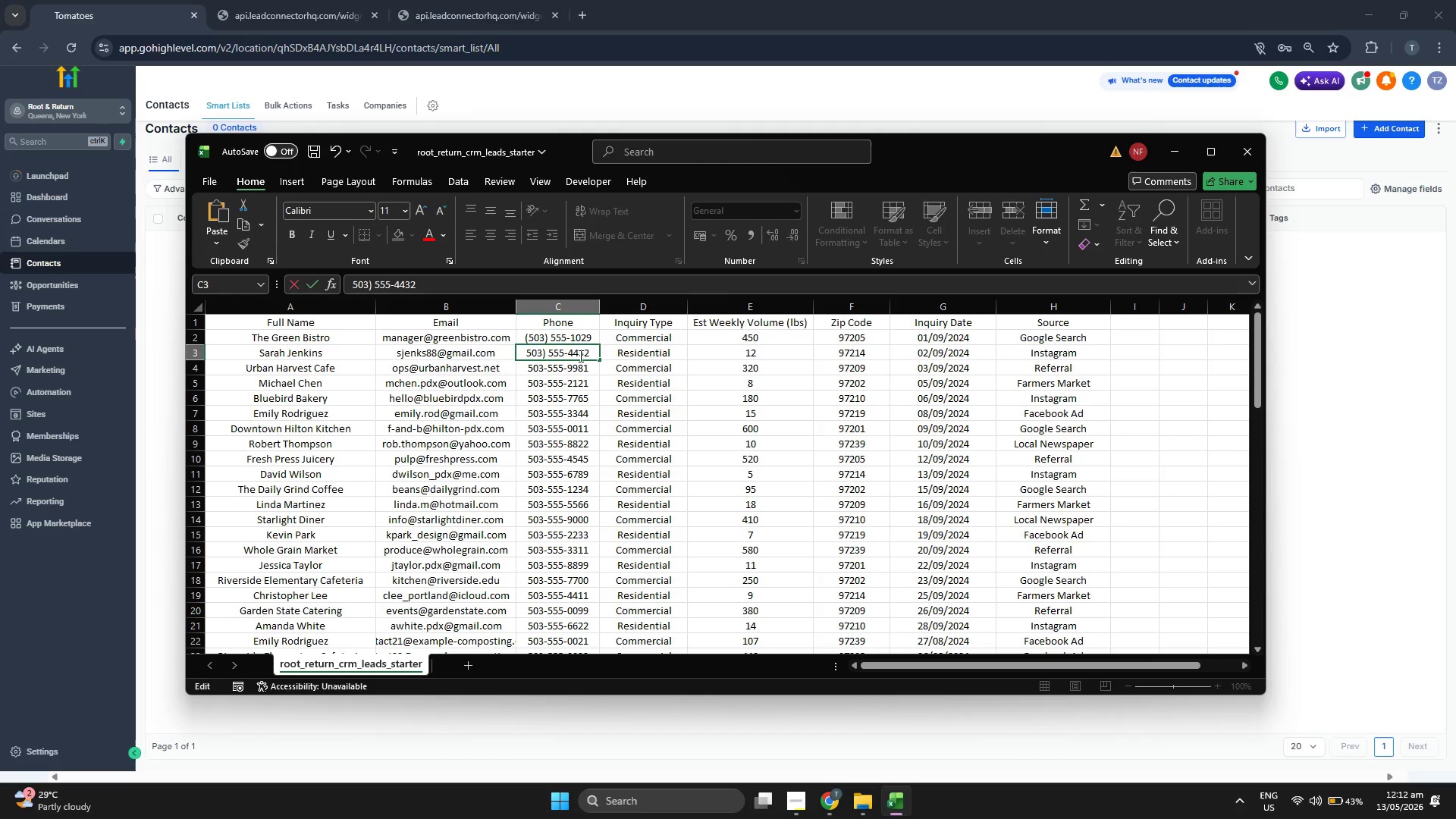 
key(ArrowLeft)
 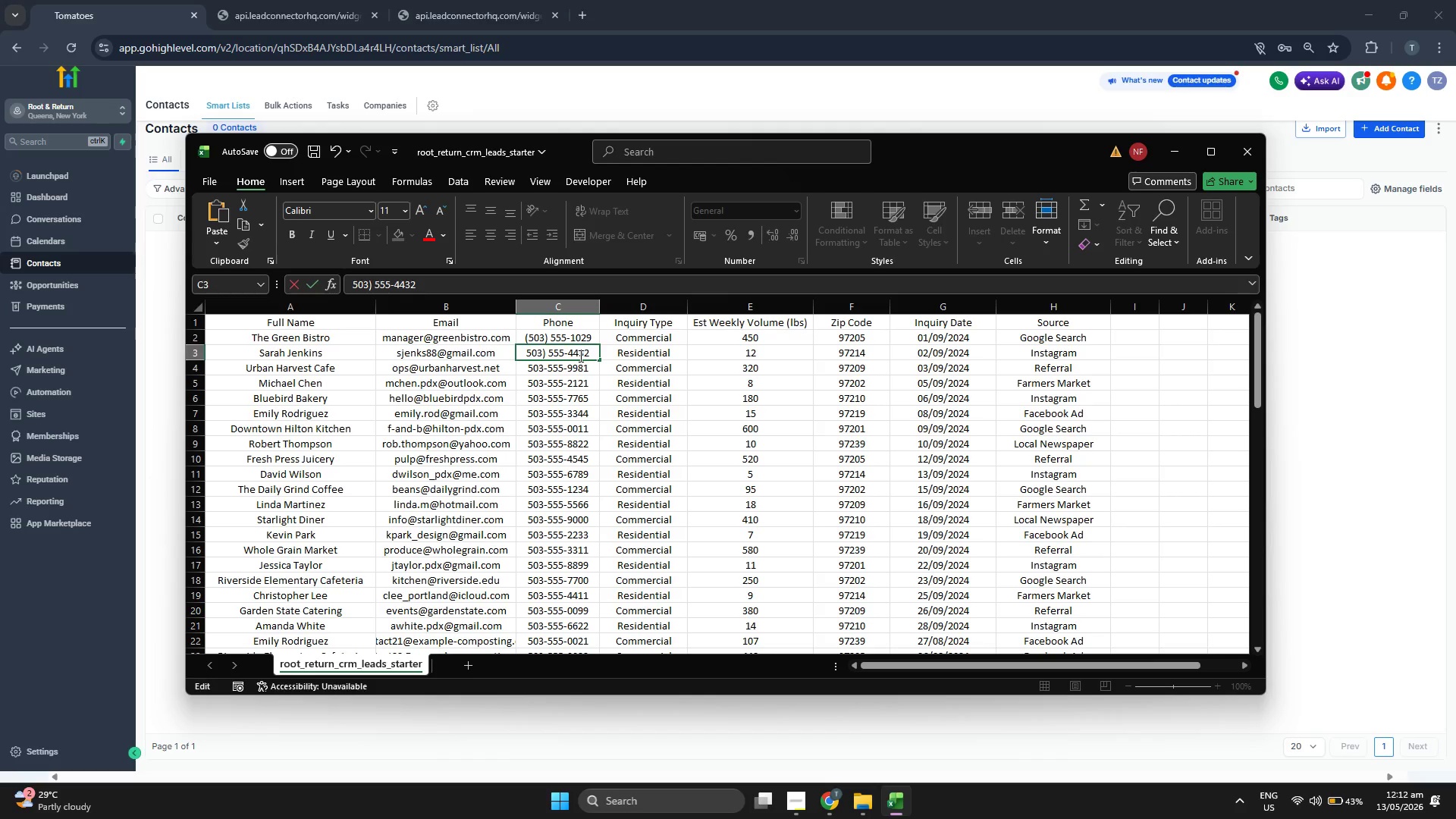 
key(ArrowLeft)
 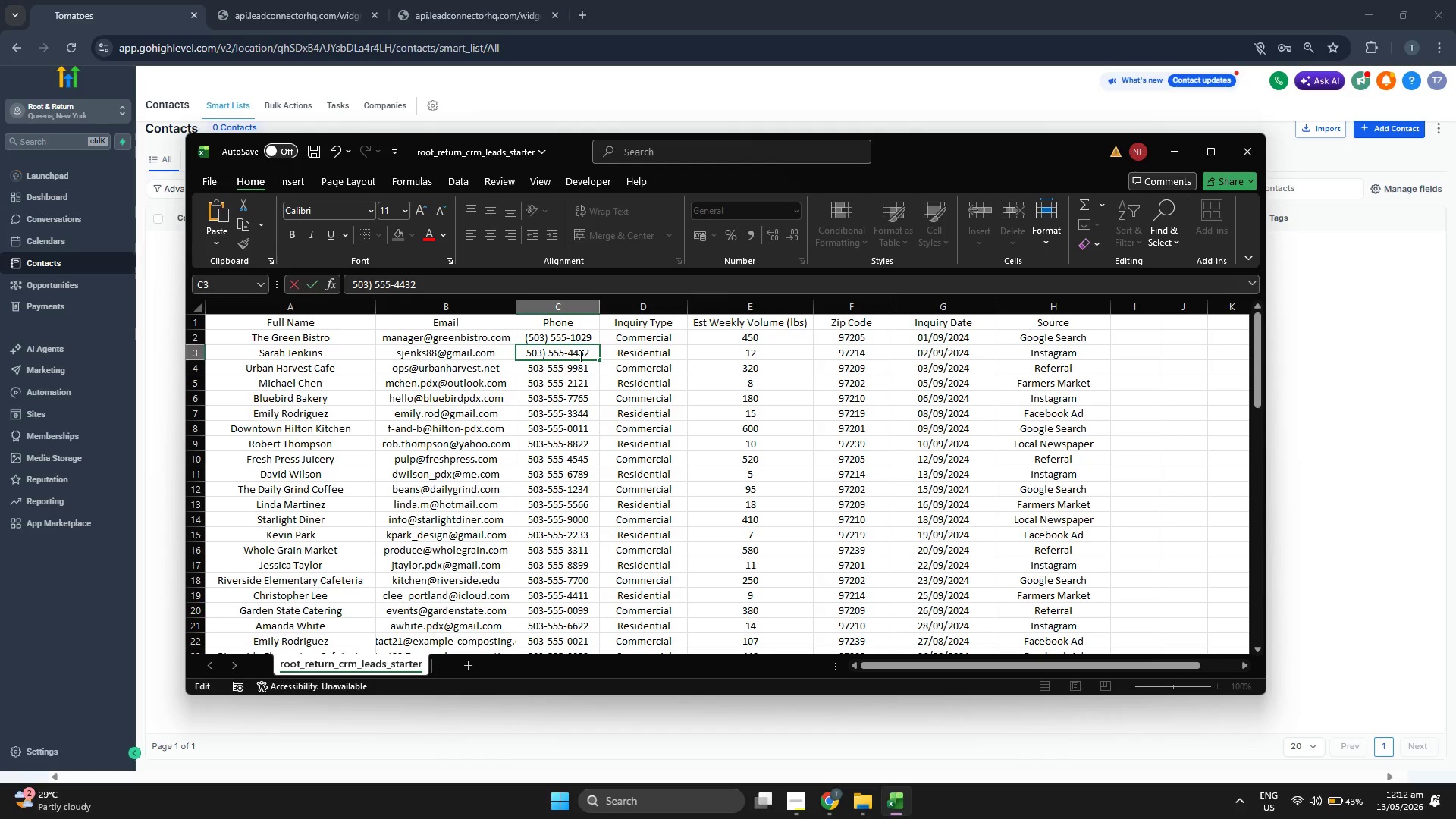 
key(ArrowLeft)
 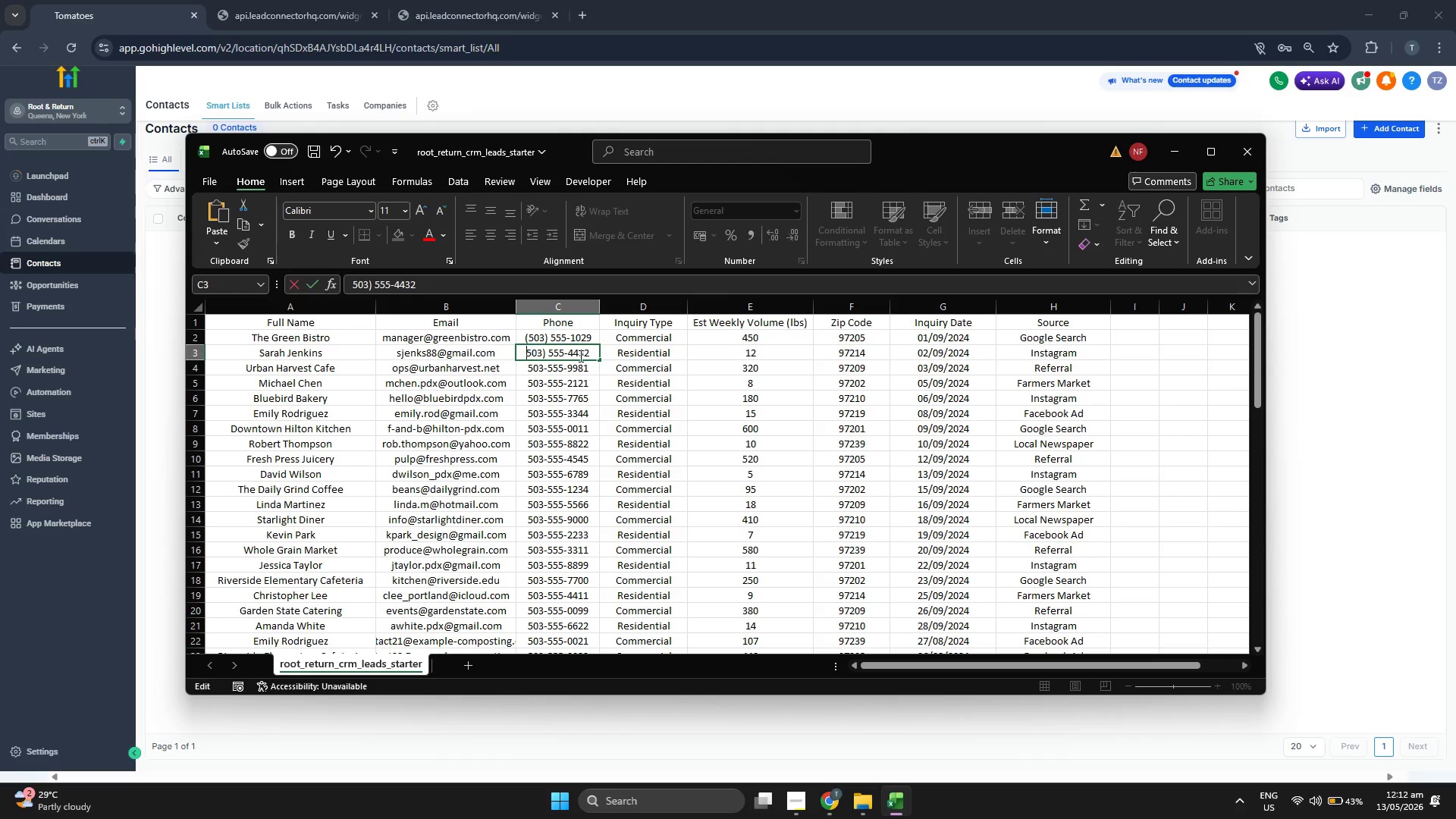 
key(ArrowLeft)
 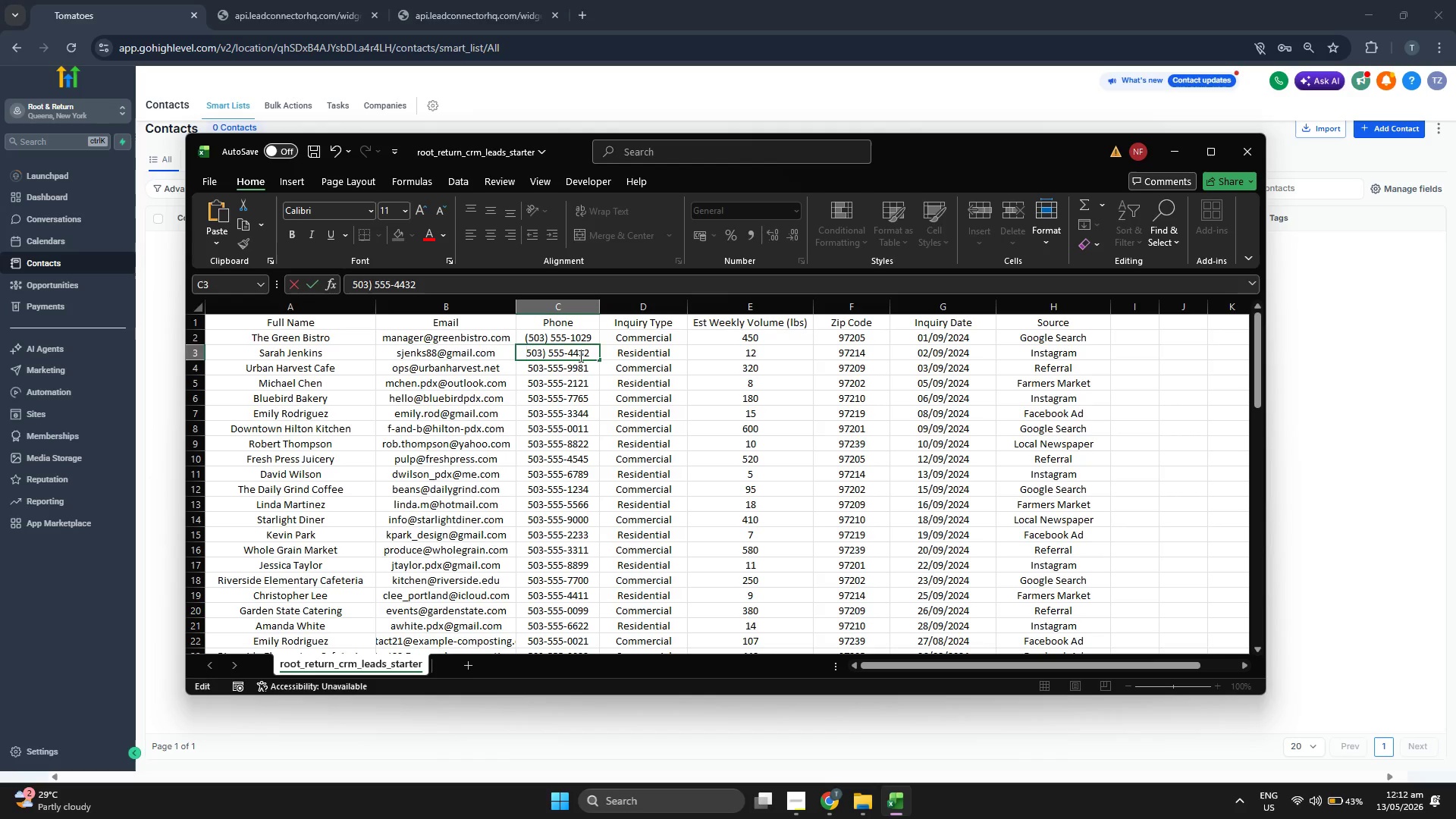 
key(Shift+9)
 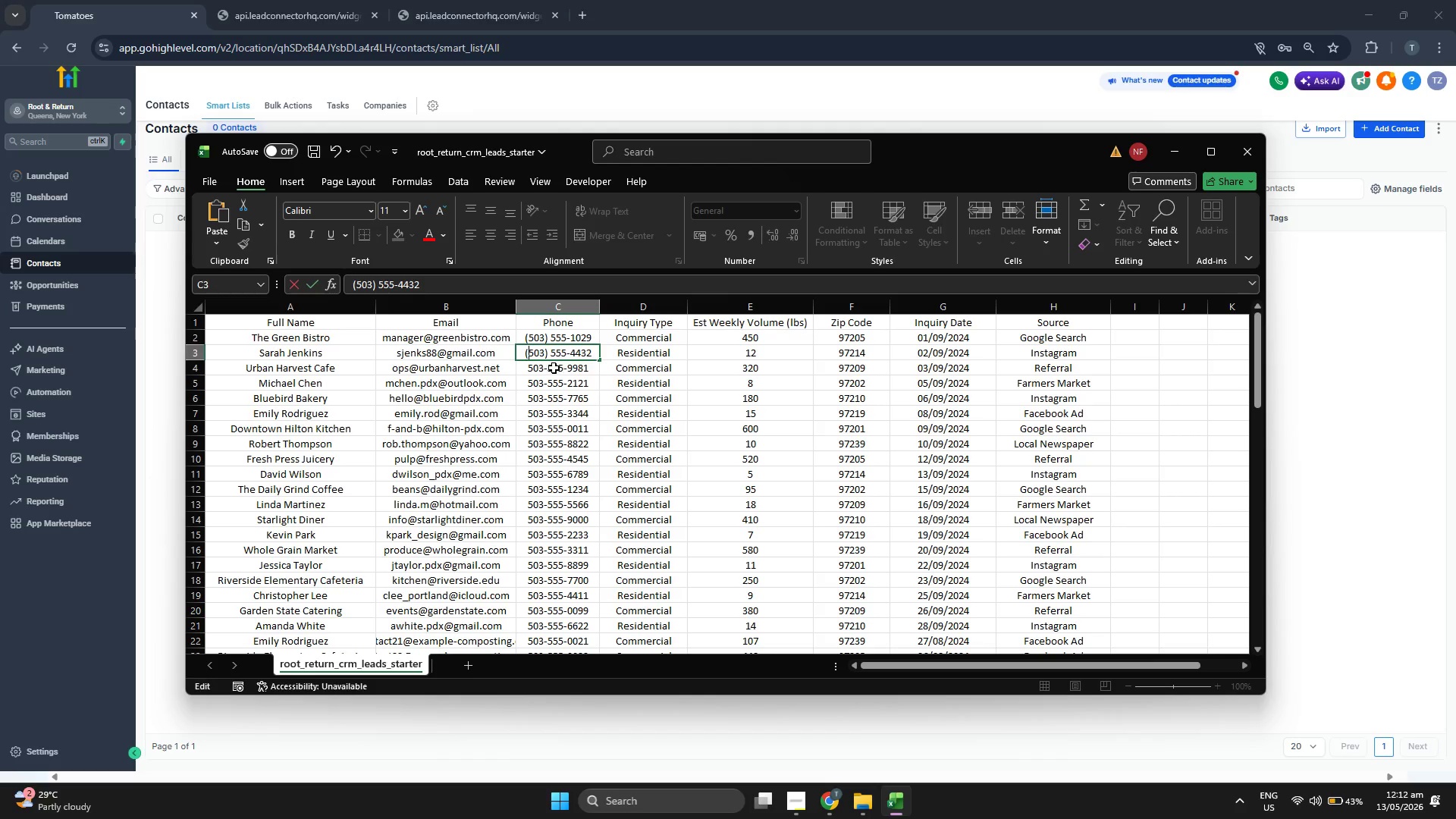 
double_click([551, 368])
 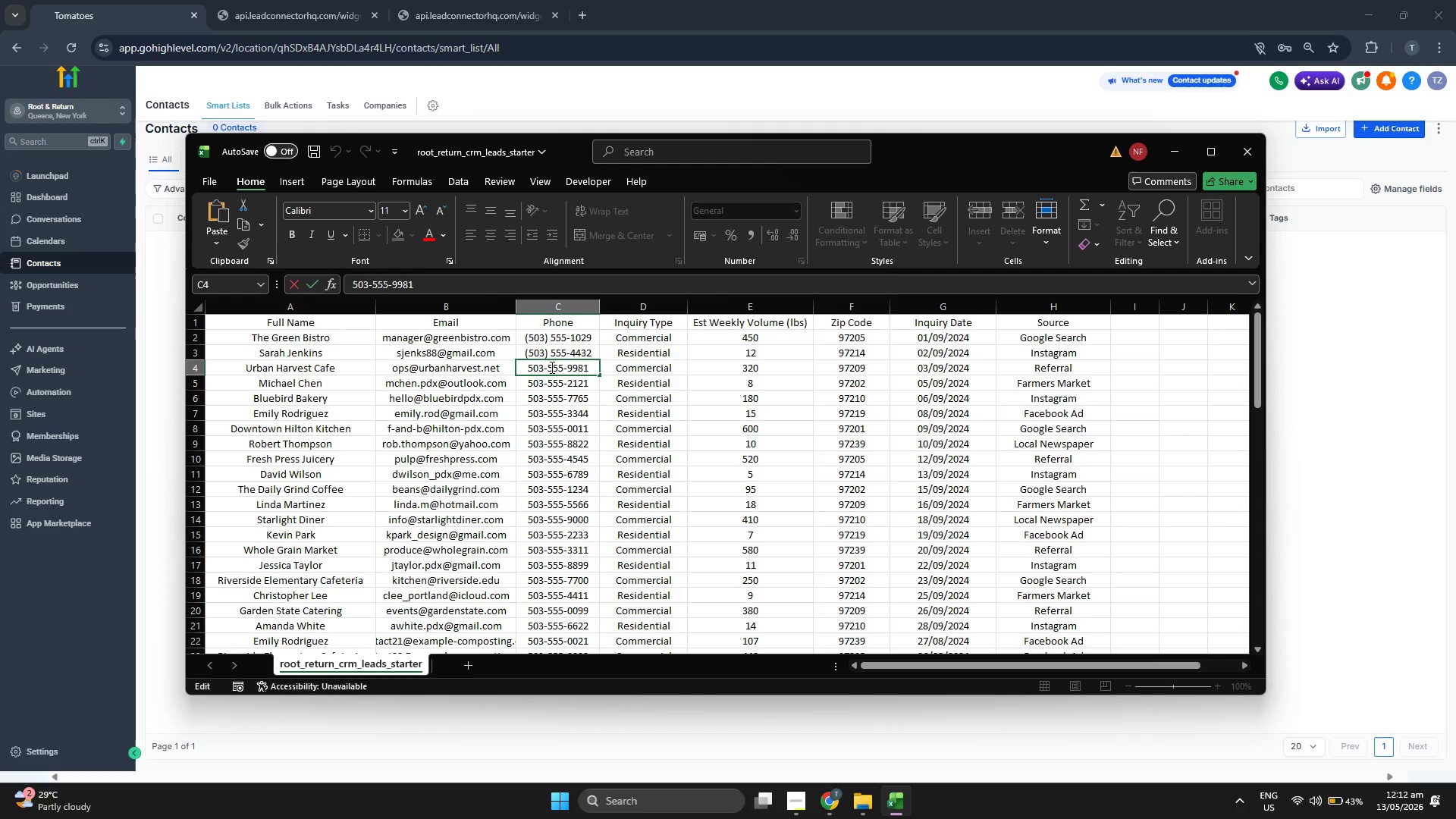 
left_click([548, 366])
 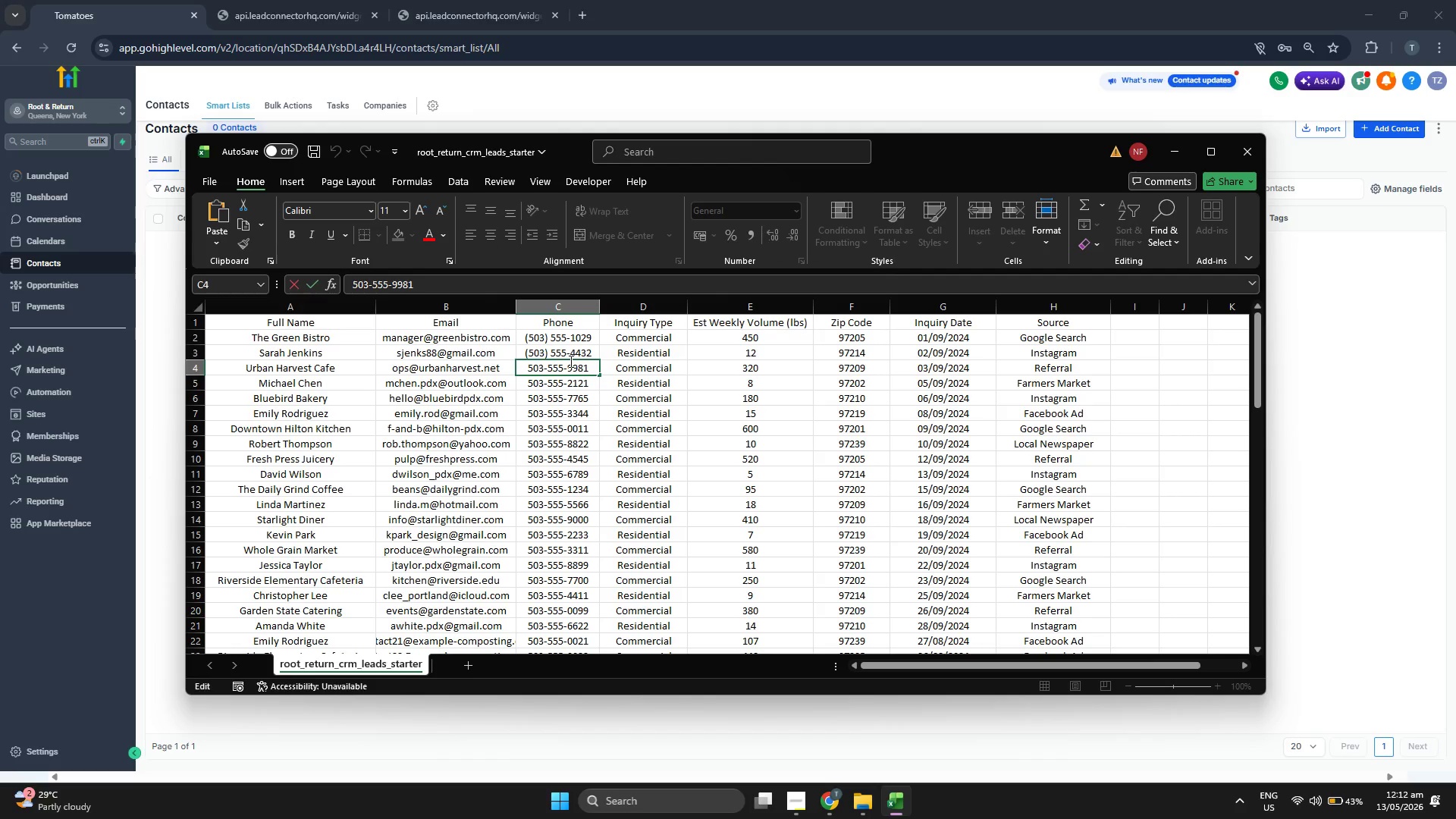 
key(Backspace)
 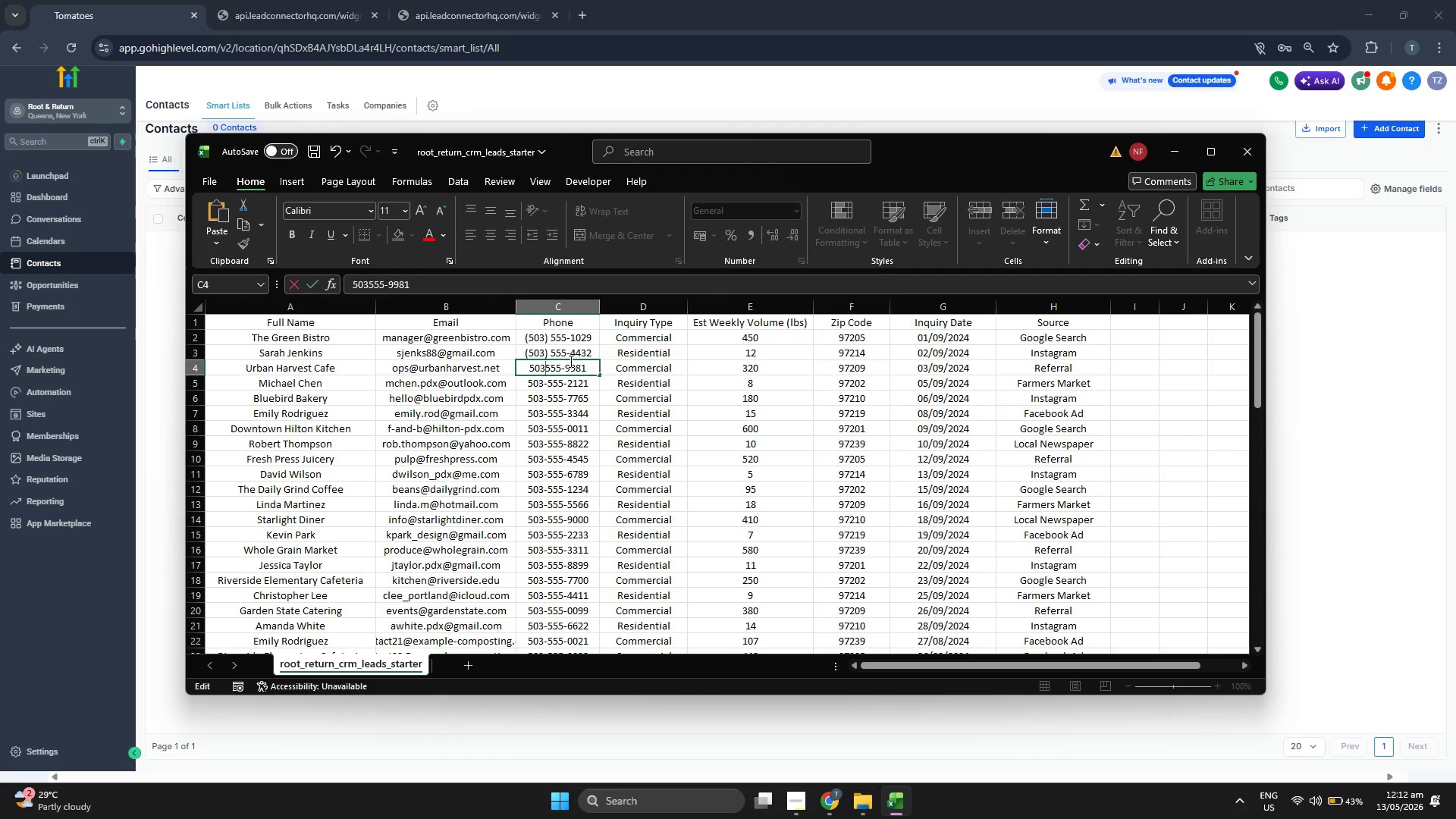 
key(Shift+0)
 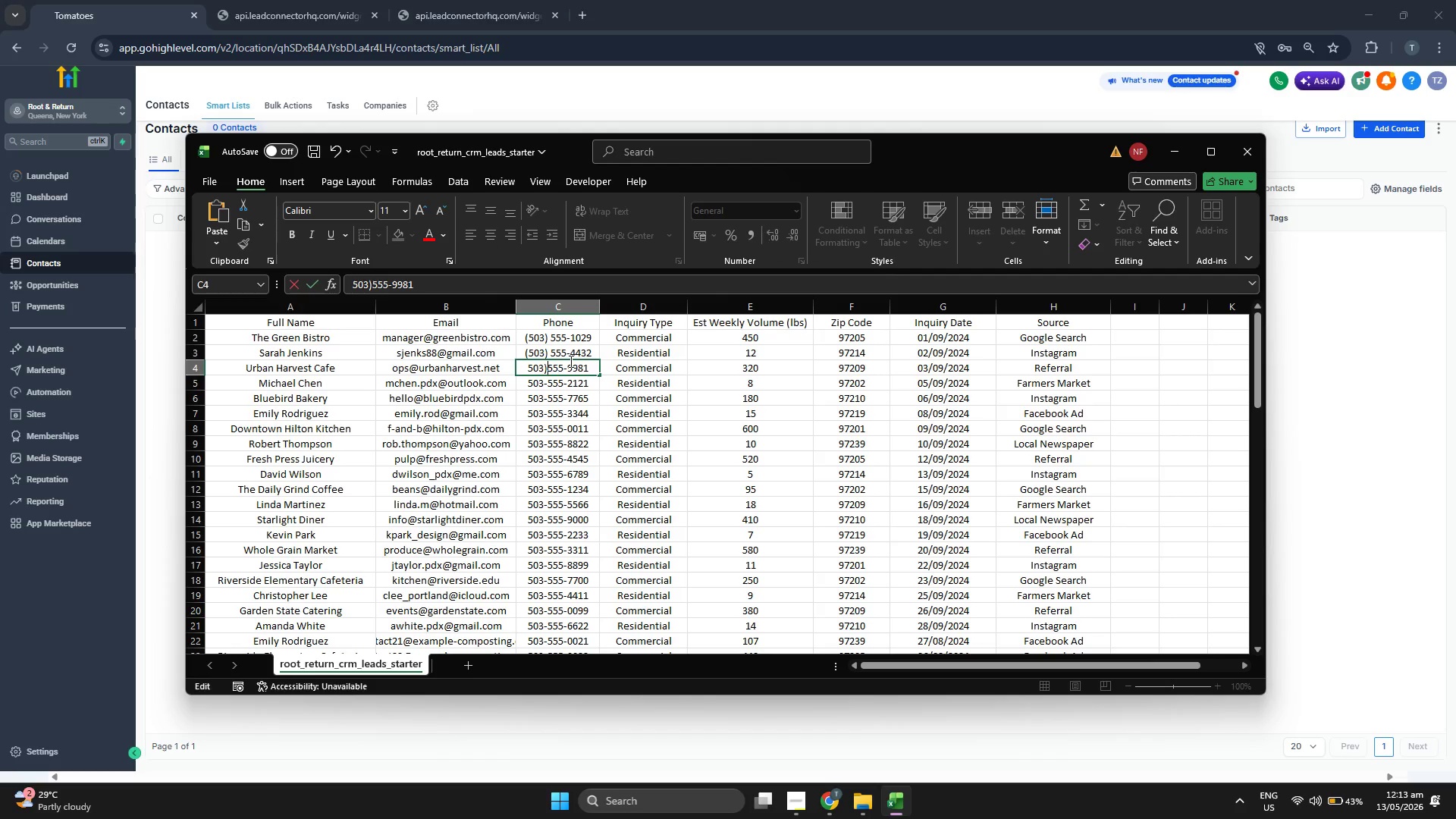 
key(Space)
 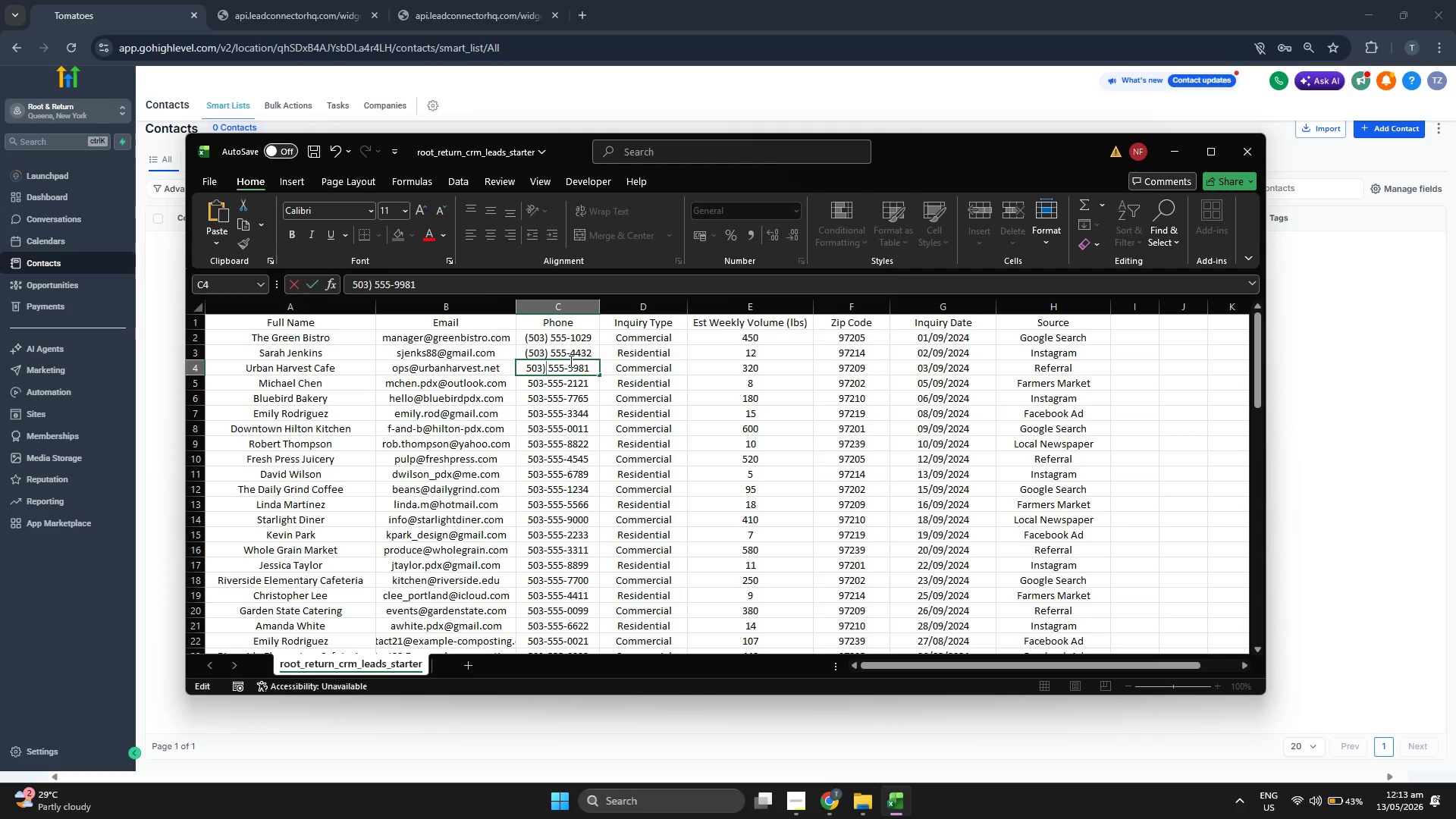 
key(ArrowLeft)
 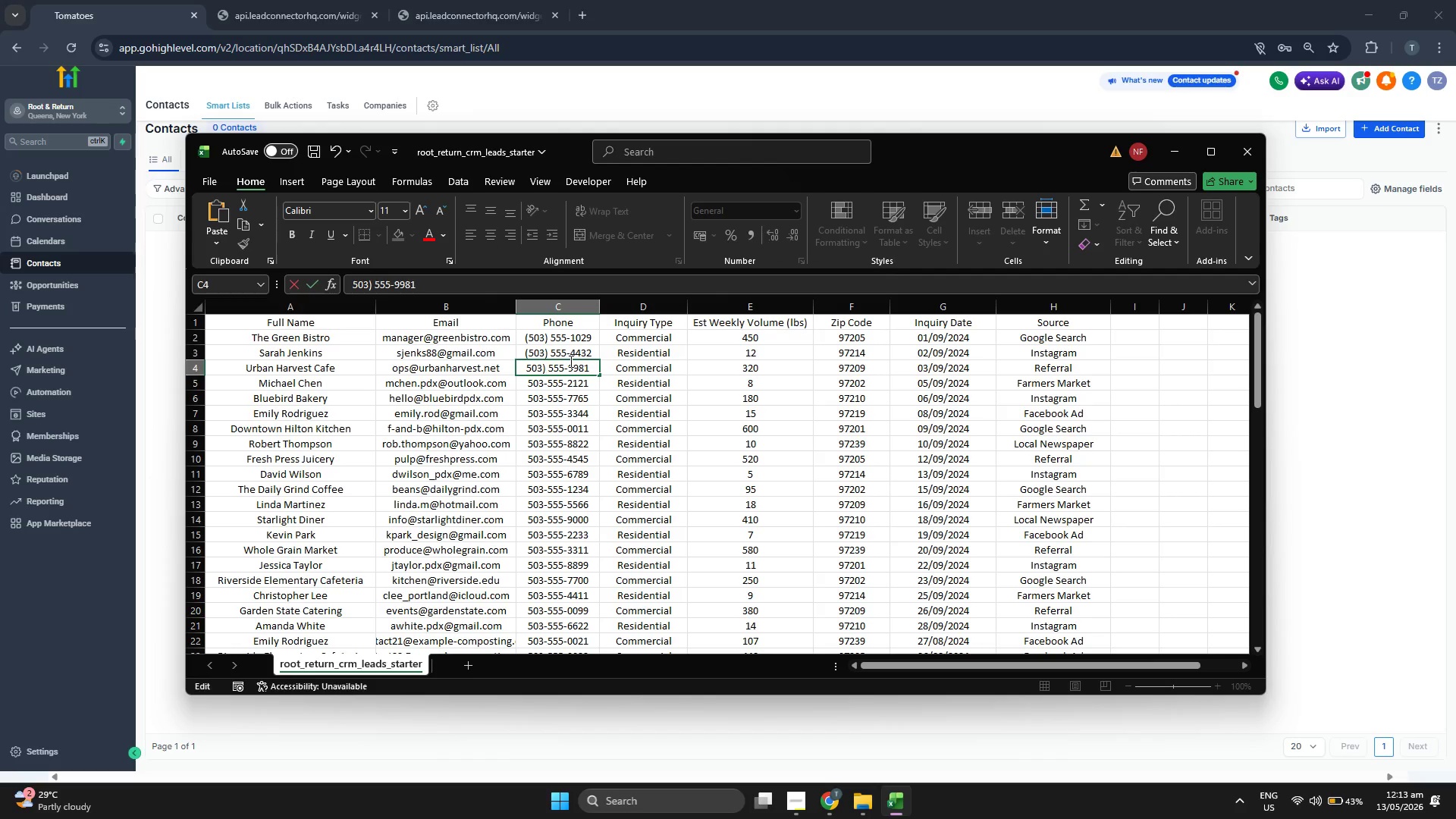 
key(ArrowLeft)
 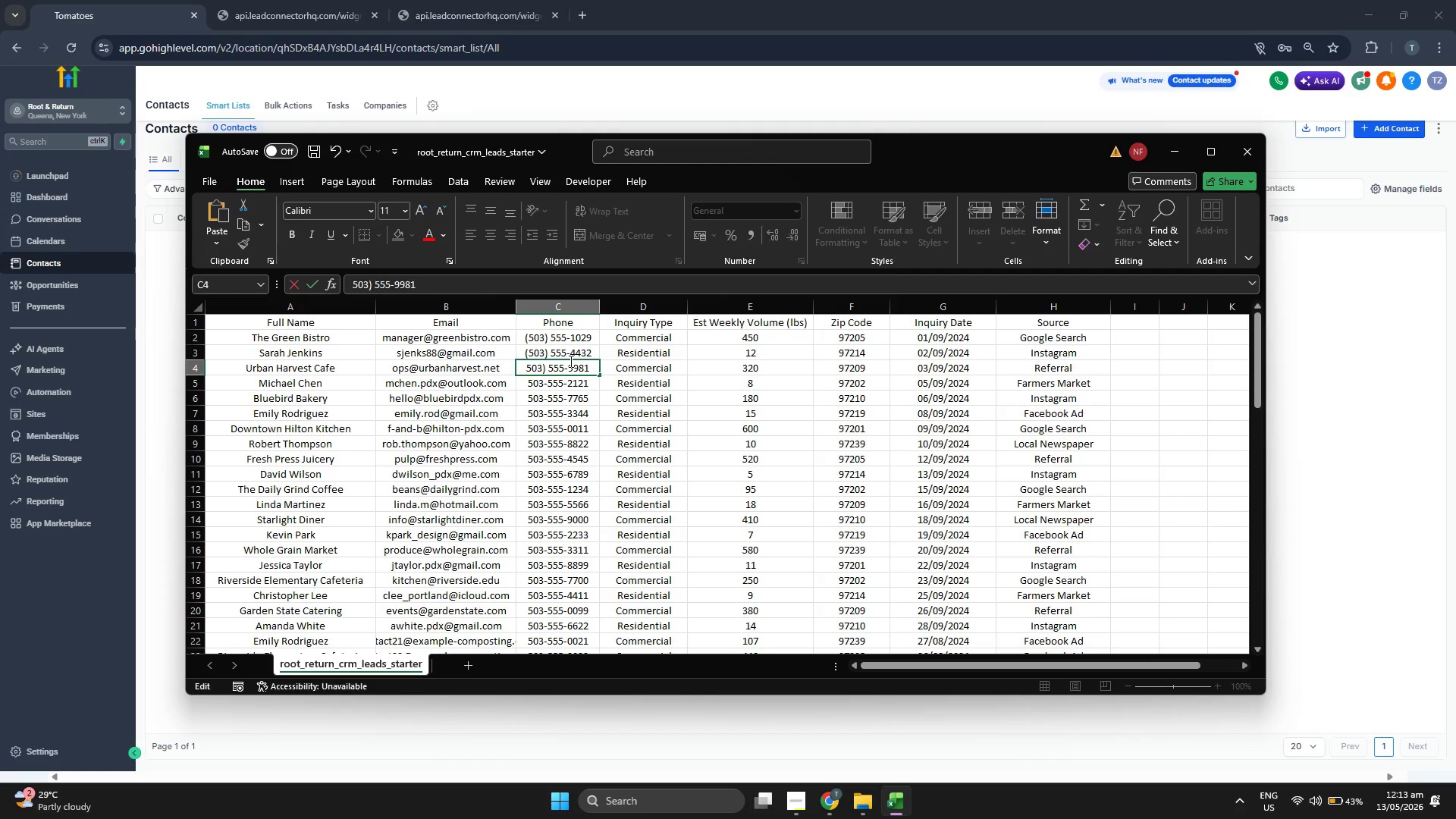 
key(ArrowLeft)
 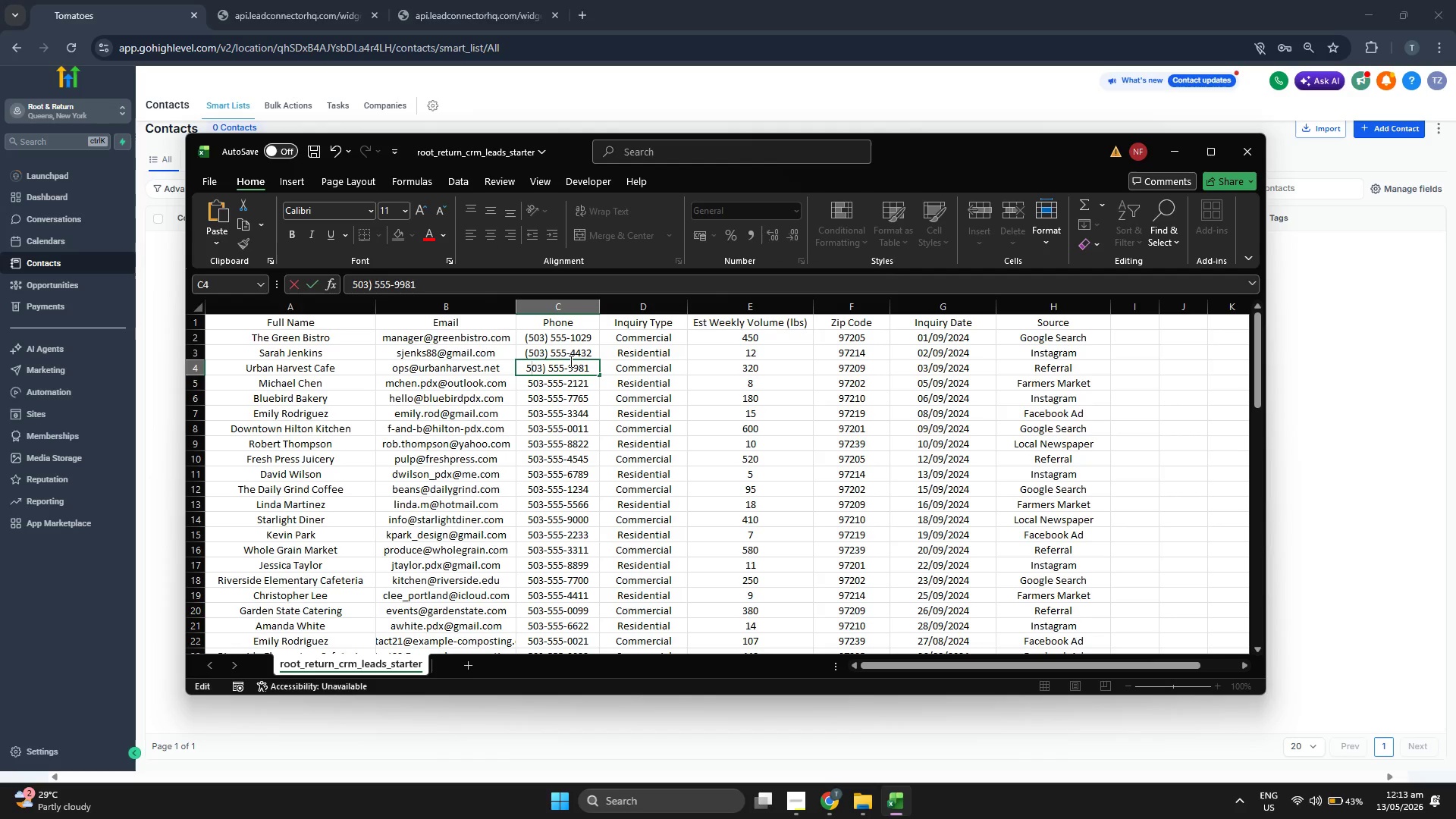 
key(ArrowLeft)
 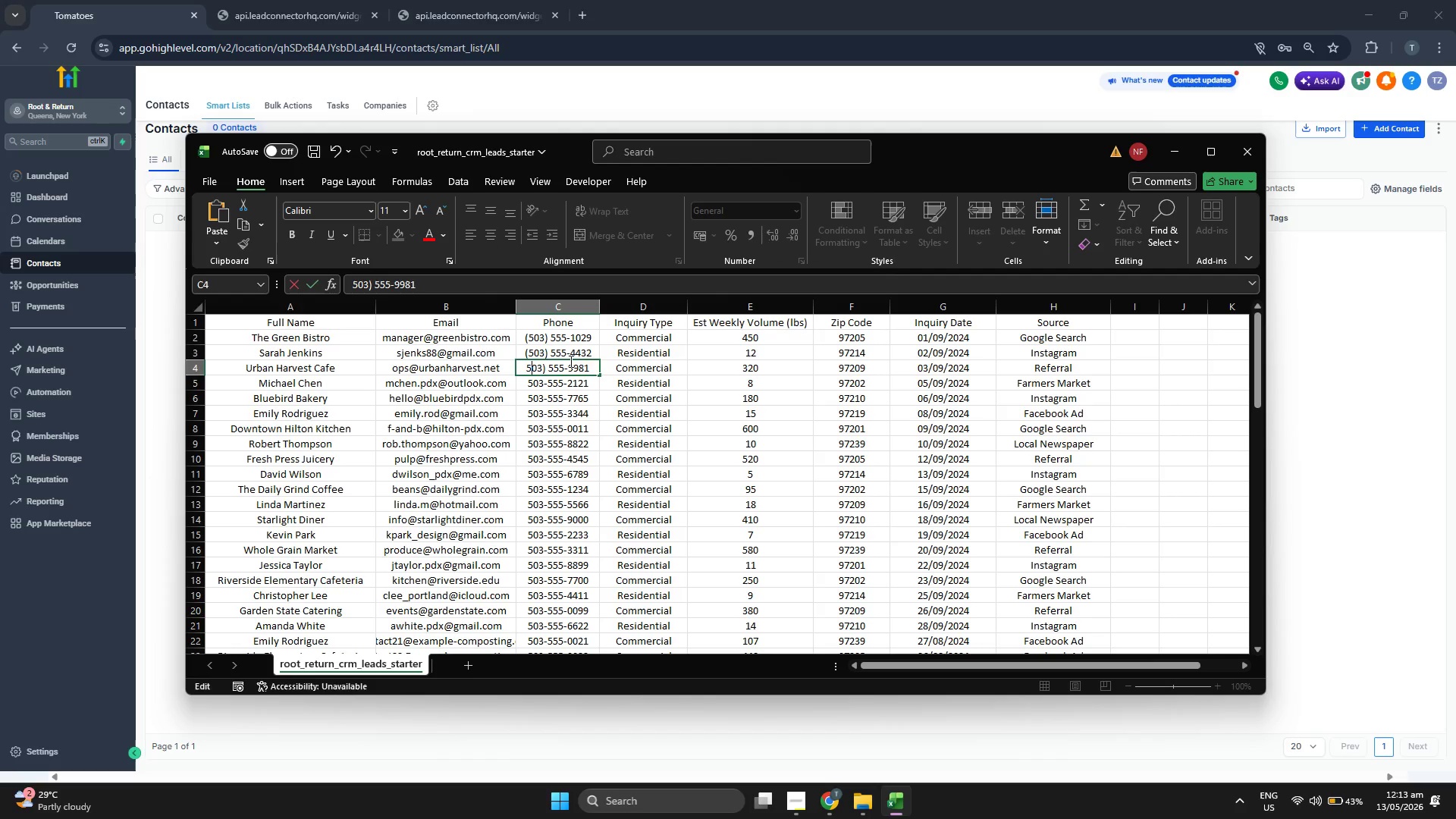 
key(ArrowLeft)
 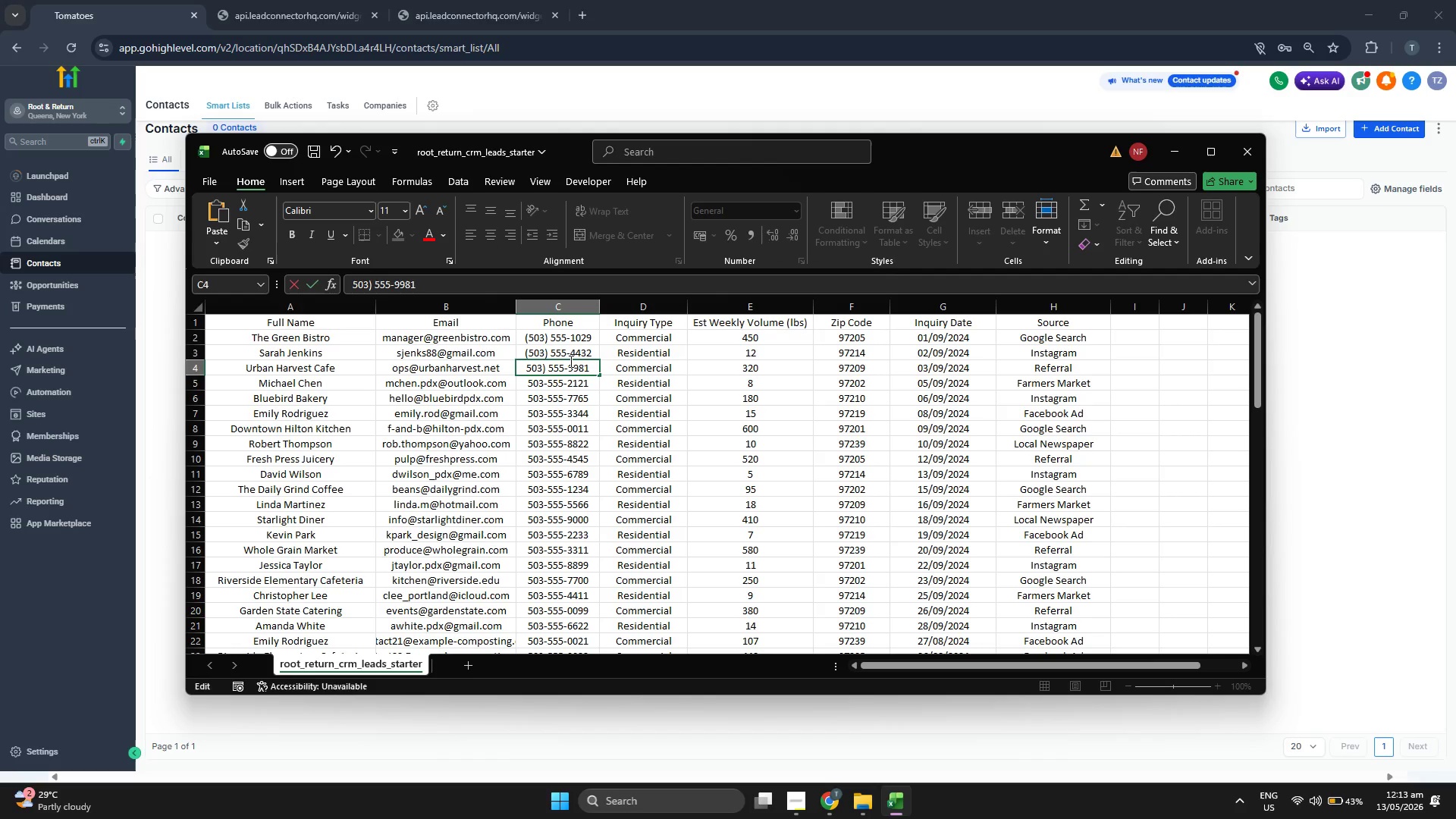 
key(Shift+9)
 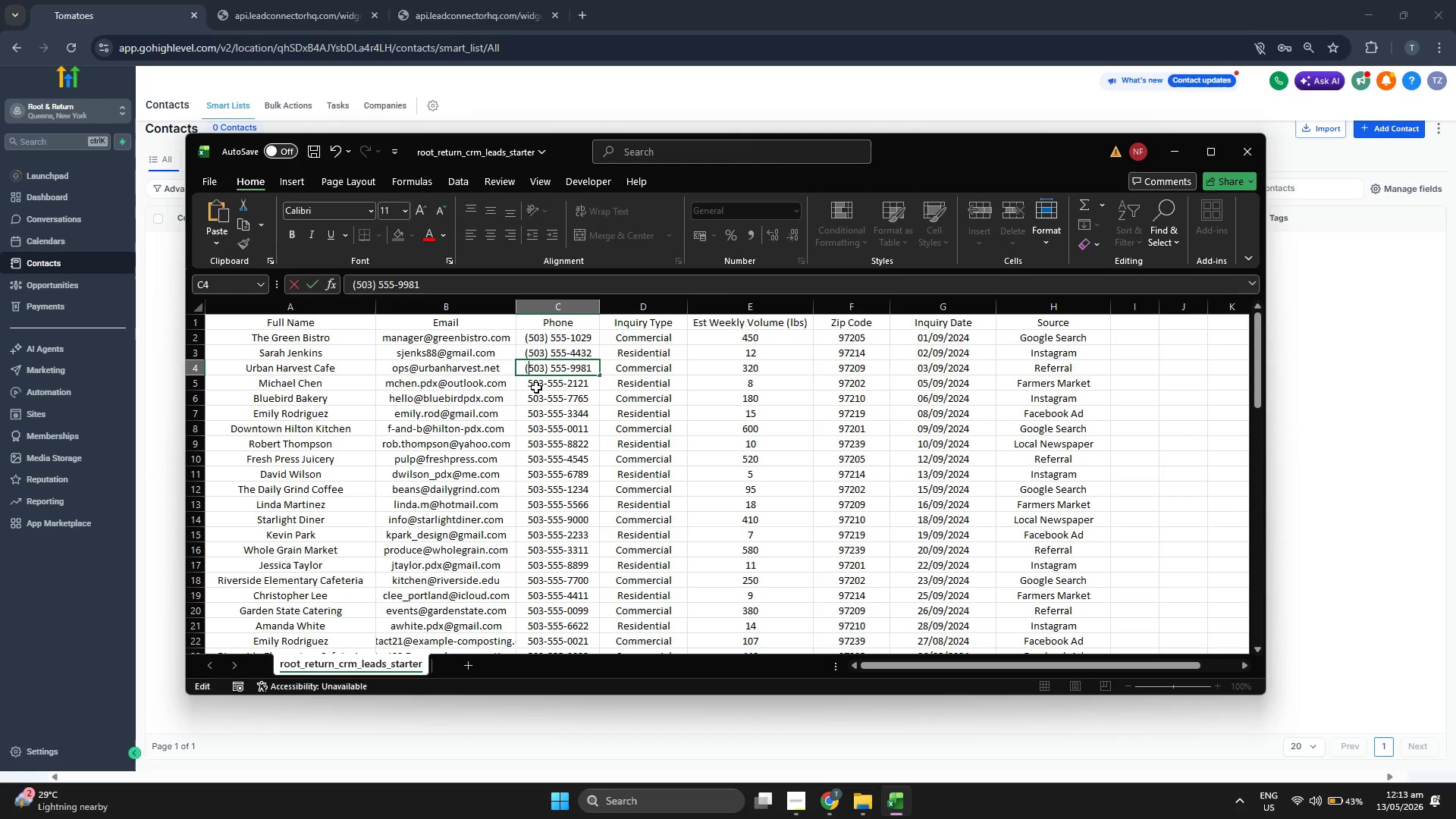 
double_click([548, 387])
 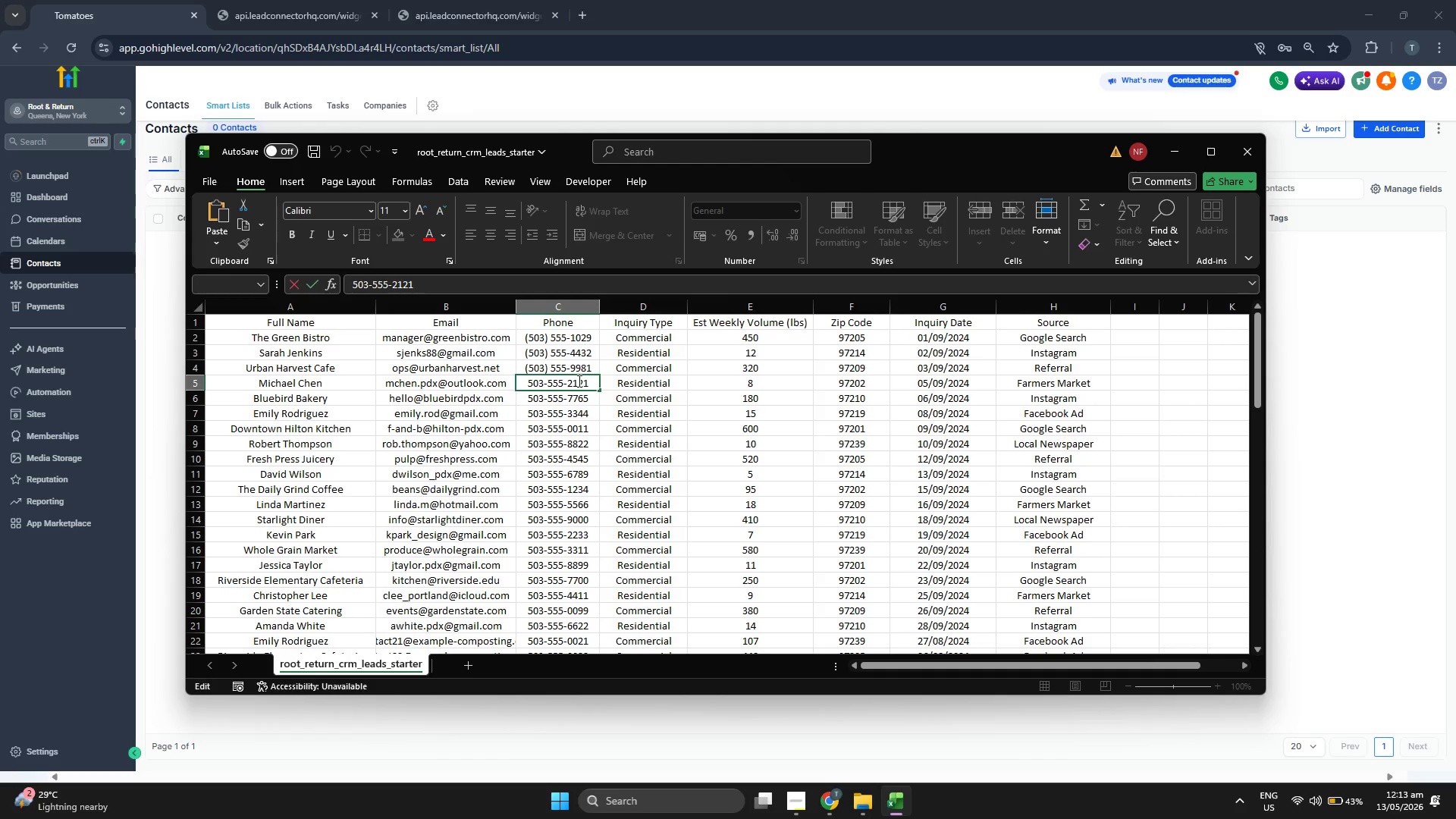 
key(Backspace)
 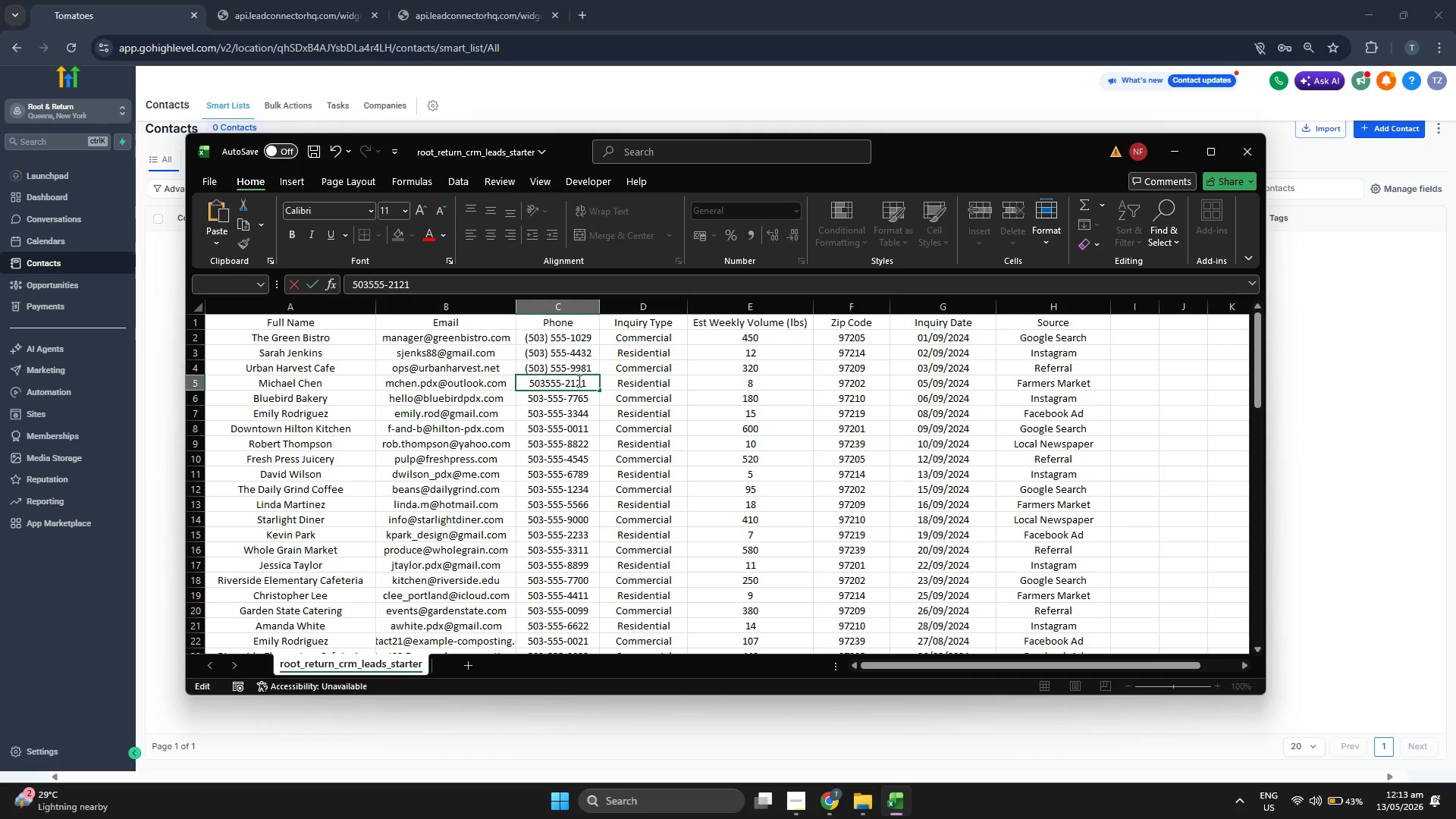 
key(Space)
 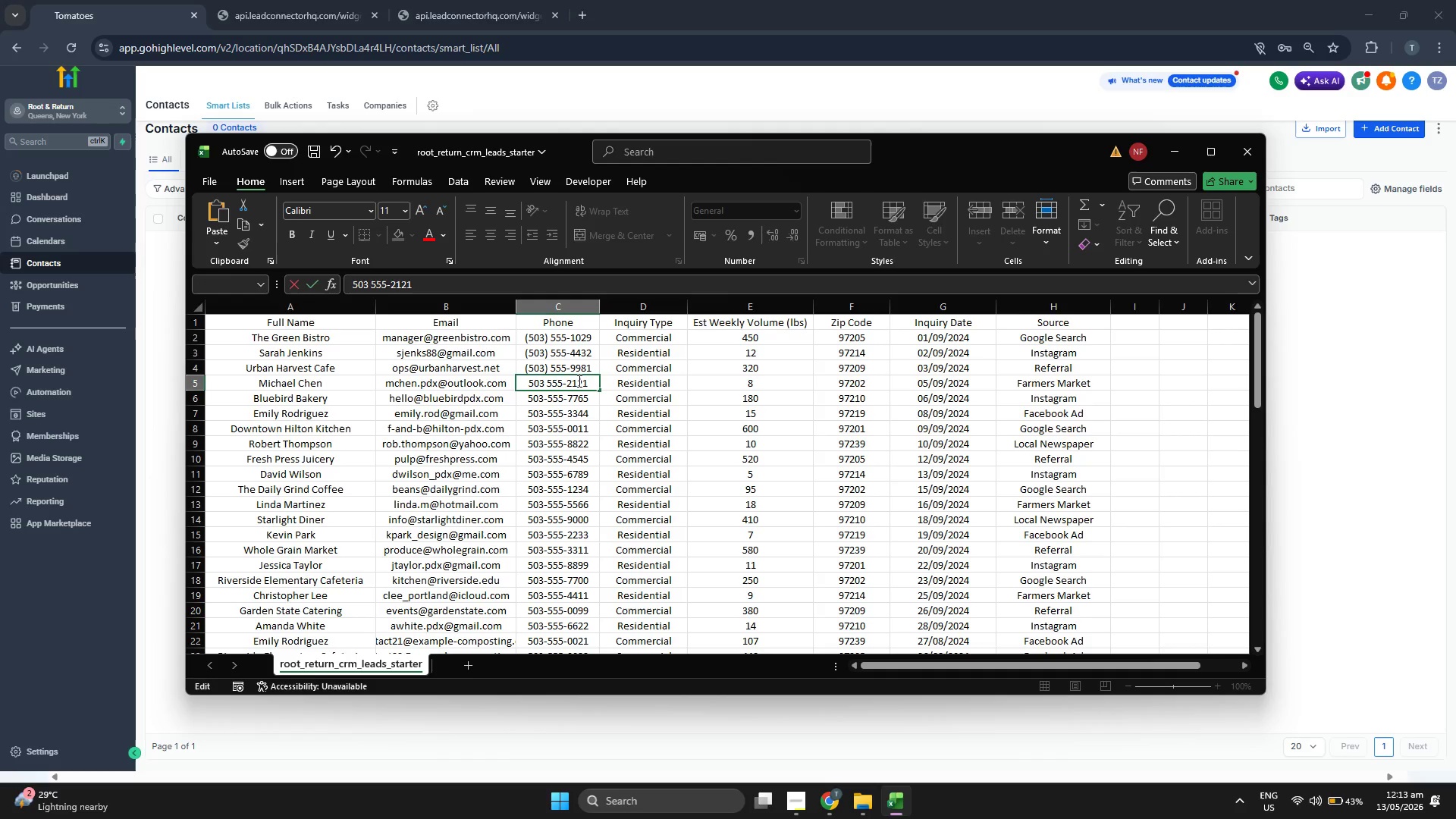 
key(Backspace)
 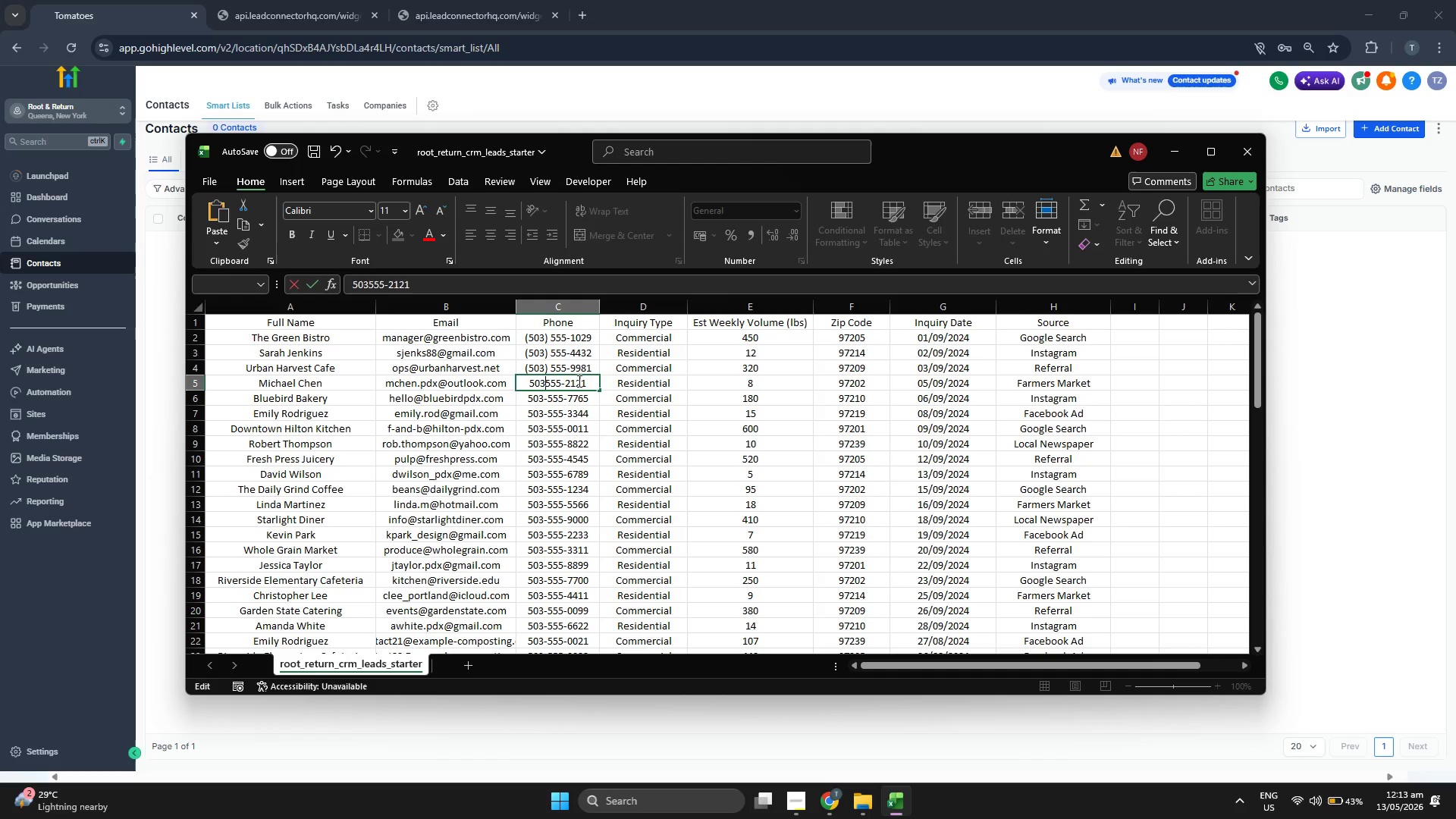 
key(Shift+0)
 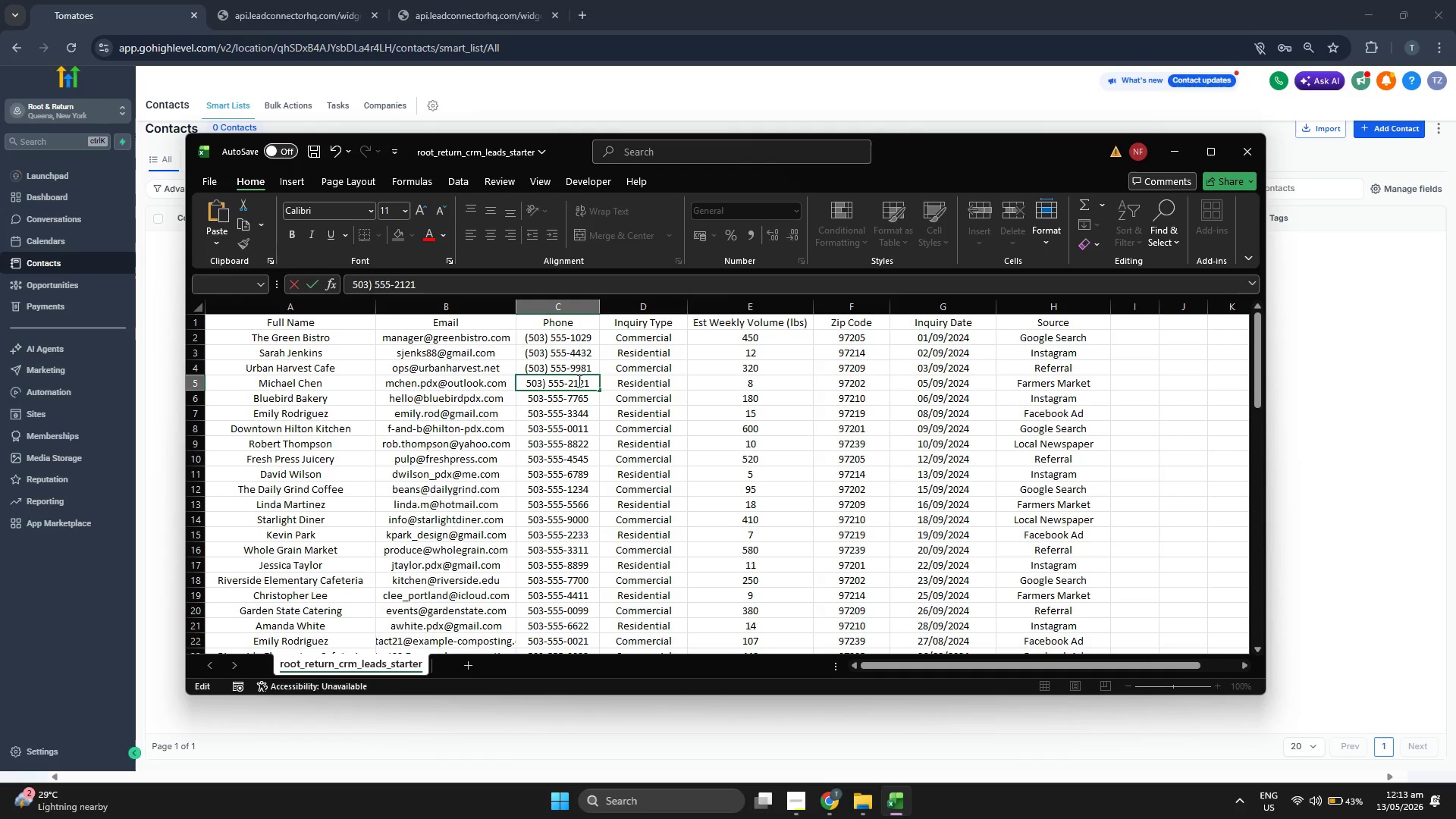 
key(Space)
 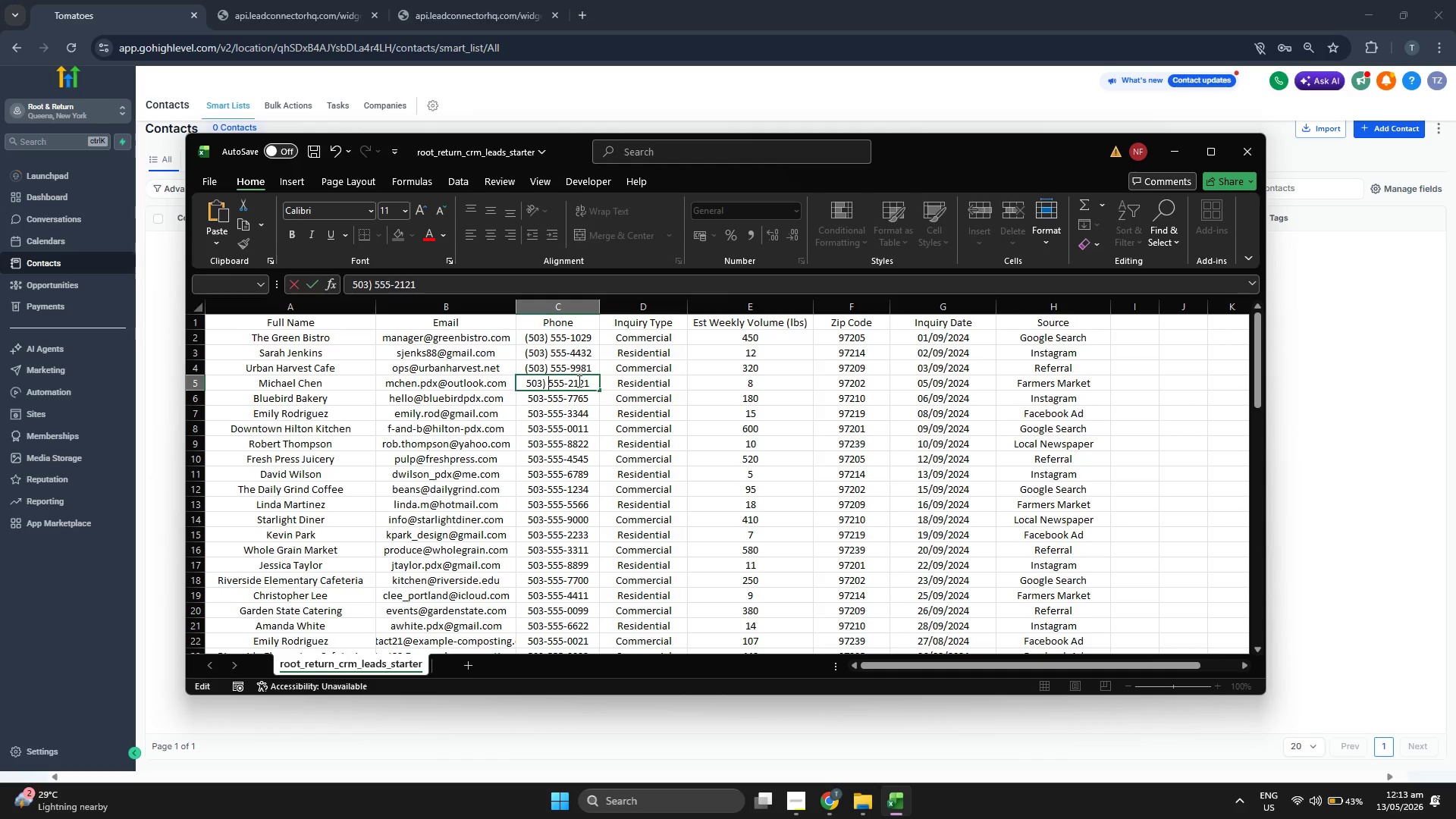 
key(ArrowLeft)
 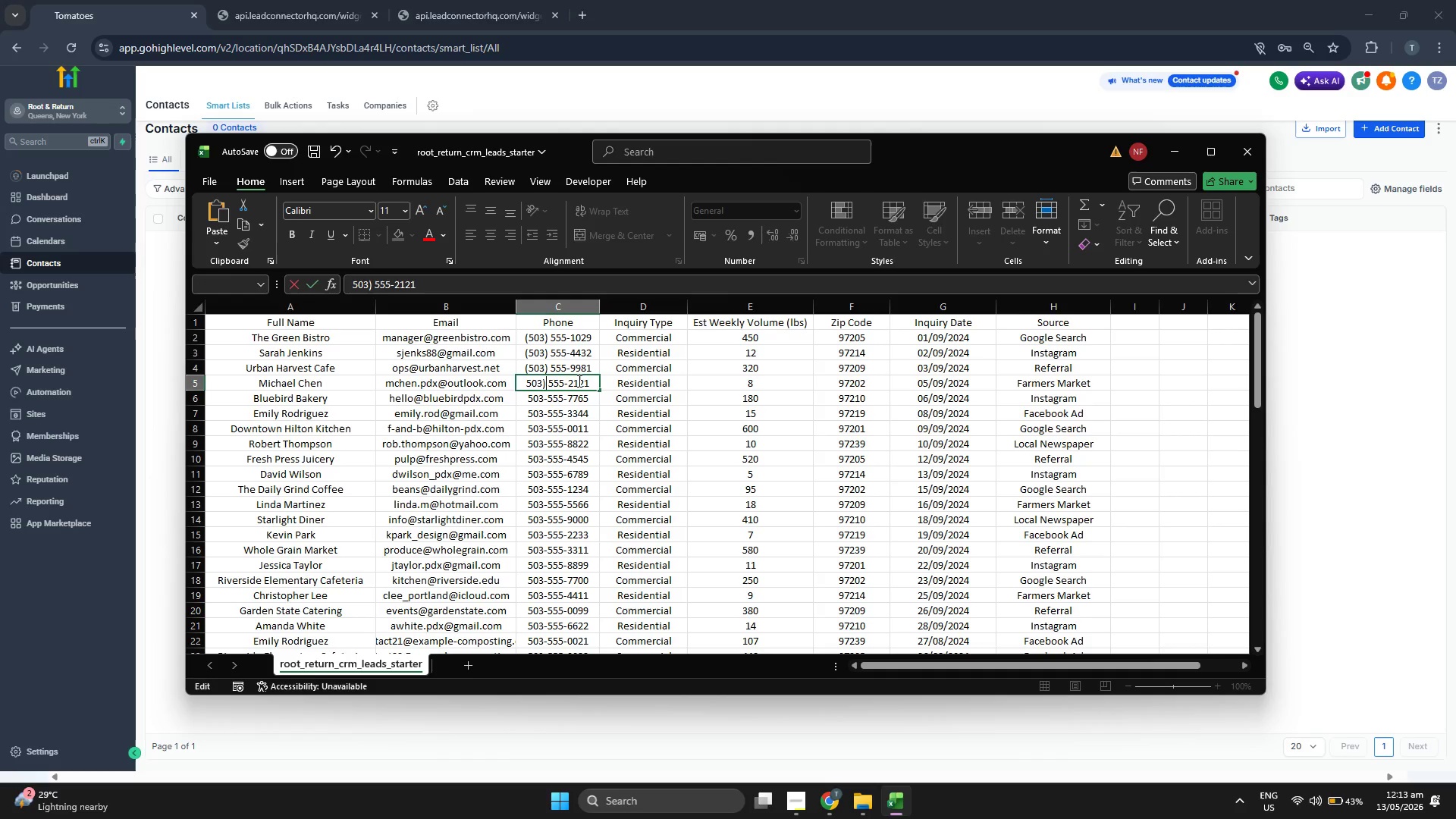 
key(ArrowLeft)
 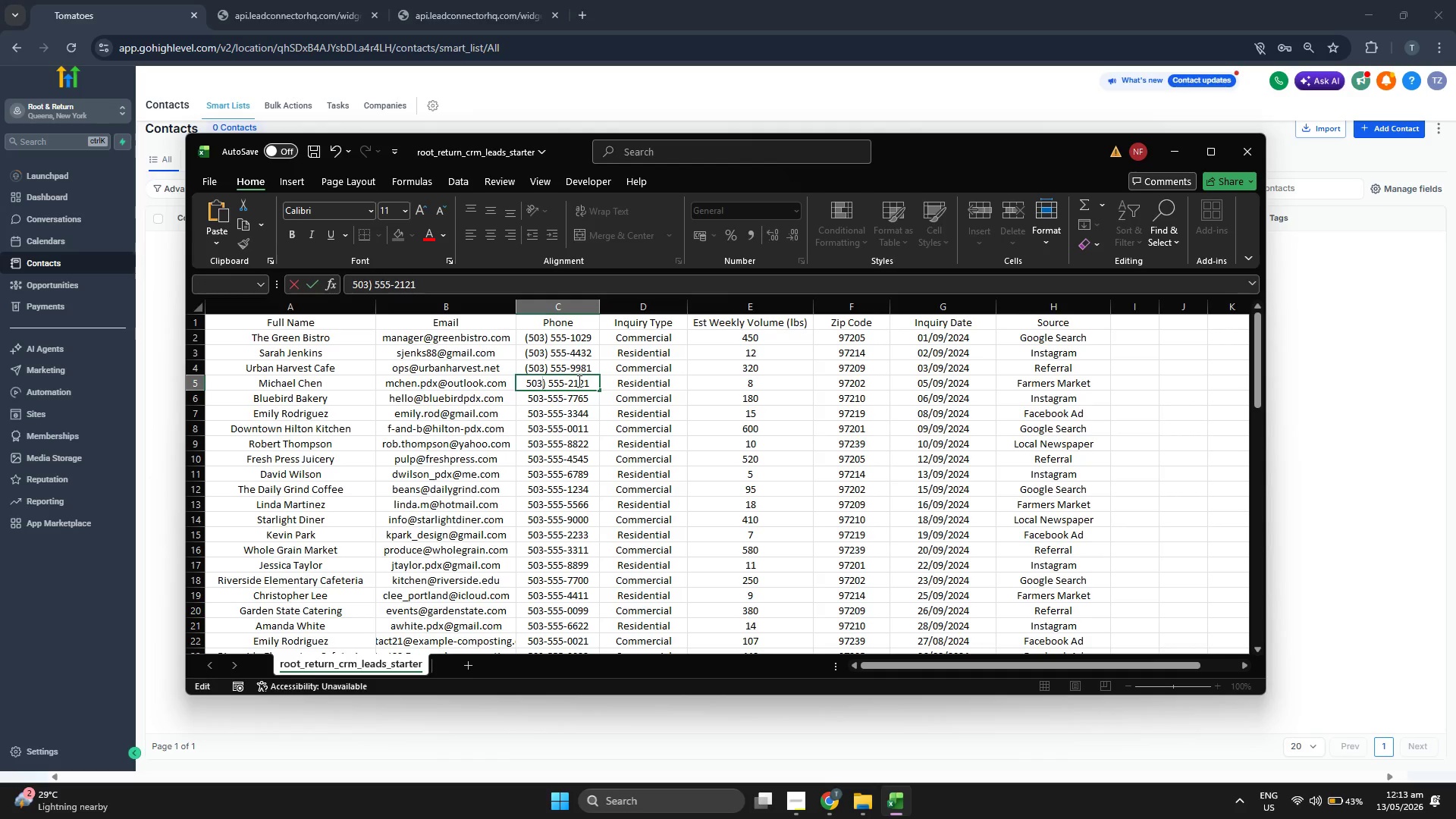 
key(ArrowLeft)
 